 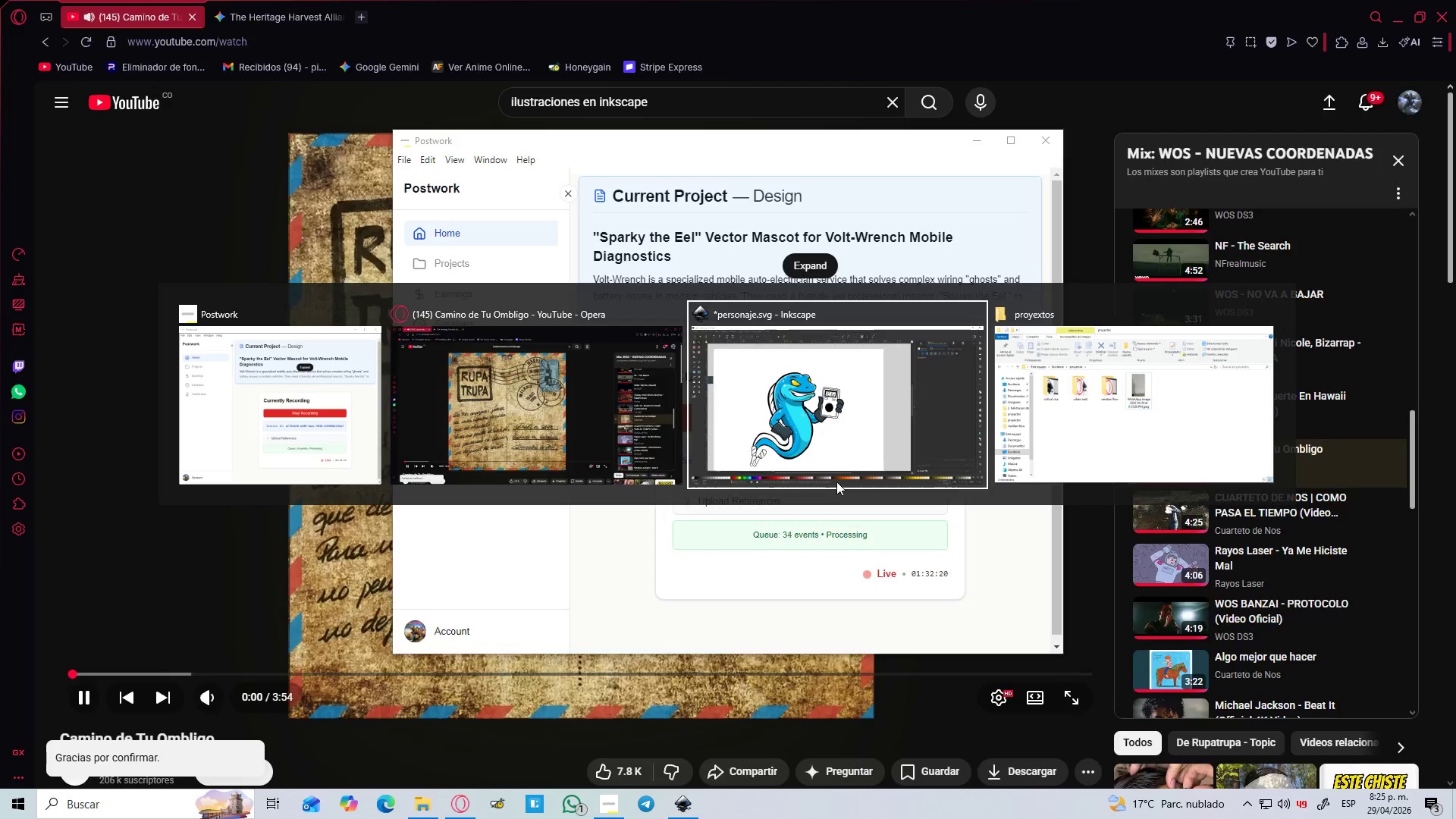 
hold_key(key=Space, duration=0.5)
 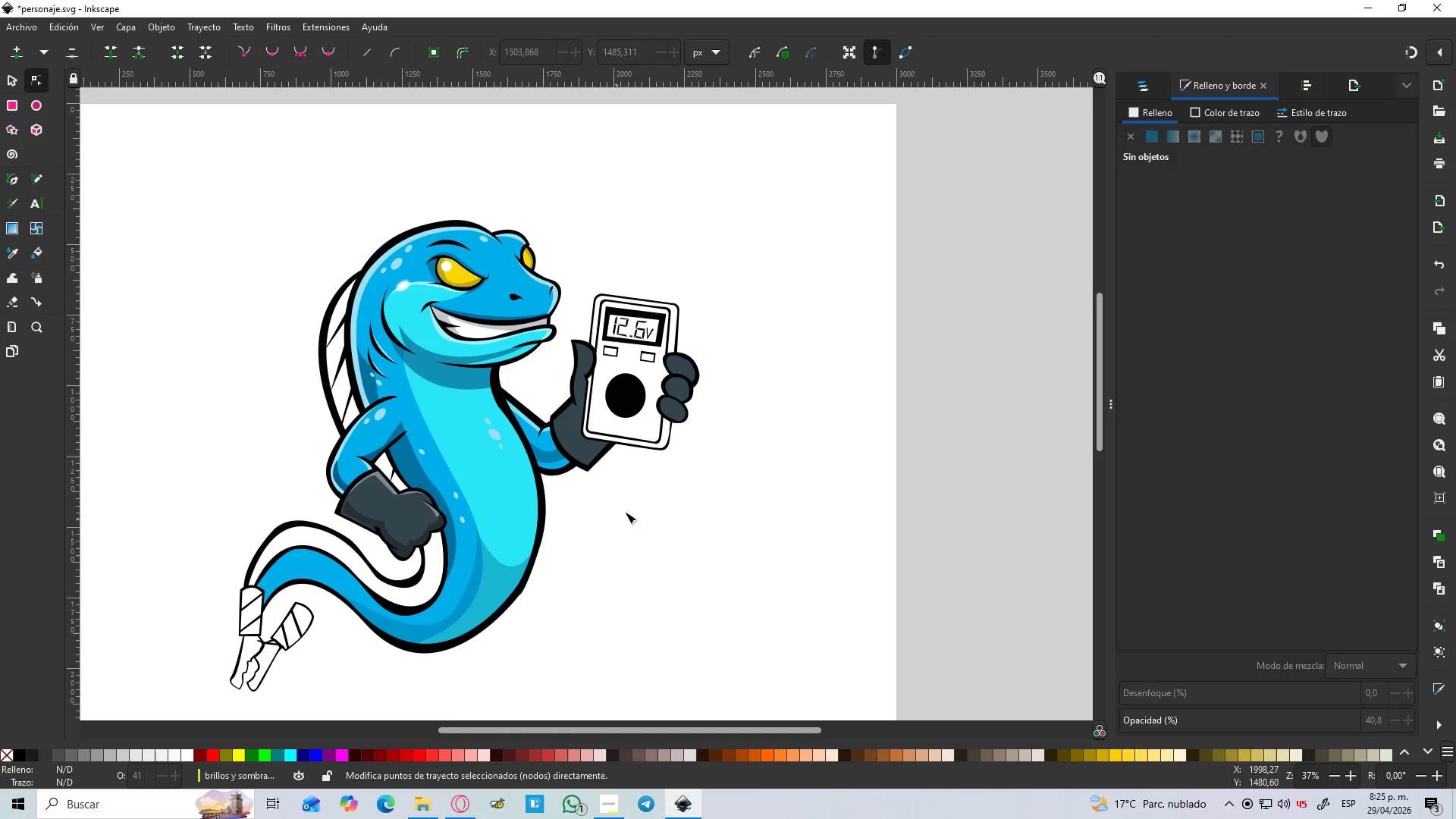 
hold_key(key=ControlLeft, duration=1.24)
 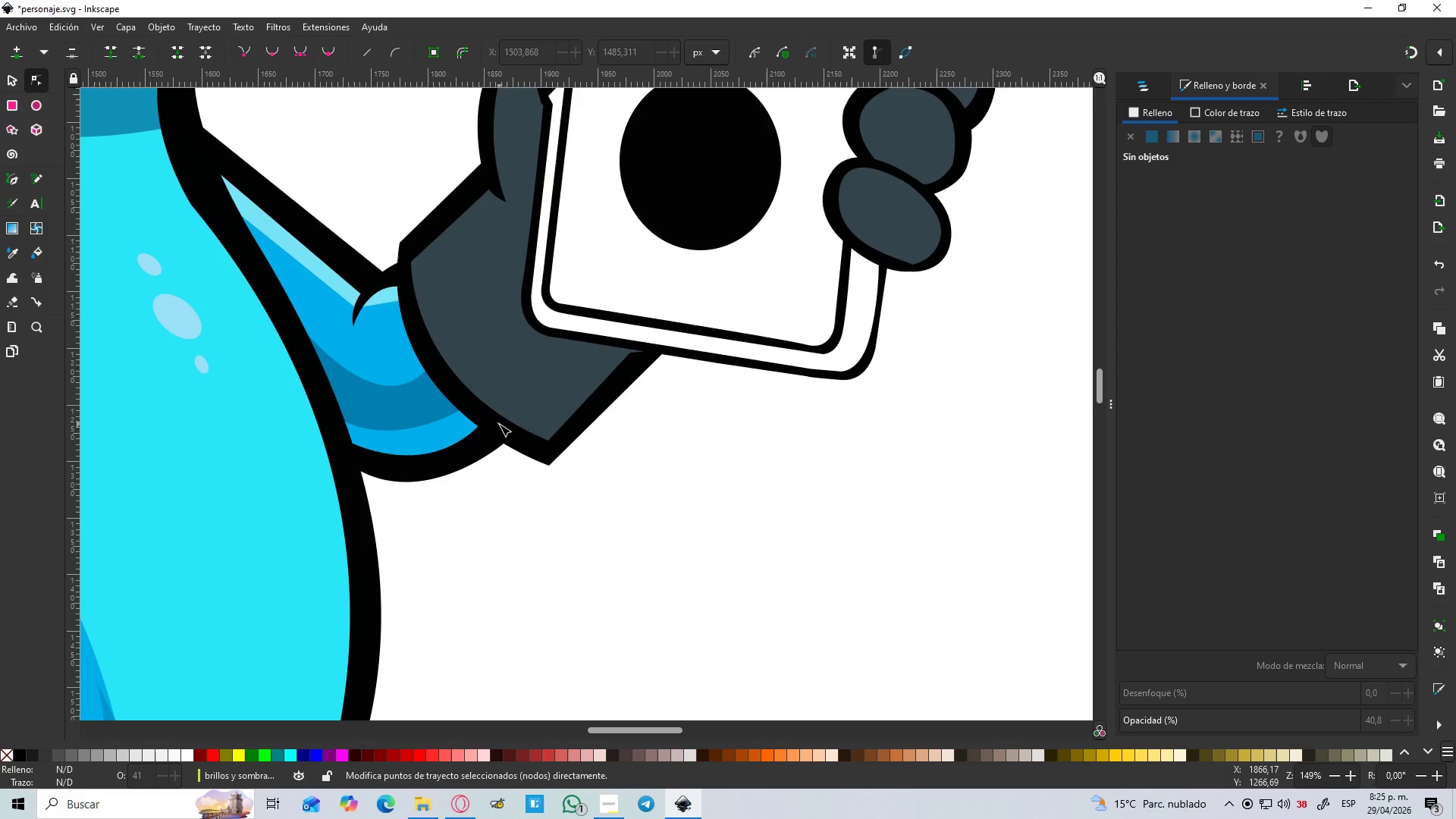 
hold_key(key=ControlLeft, duration=6.3)
 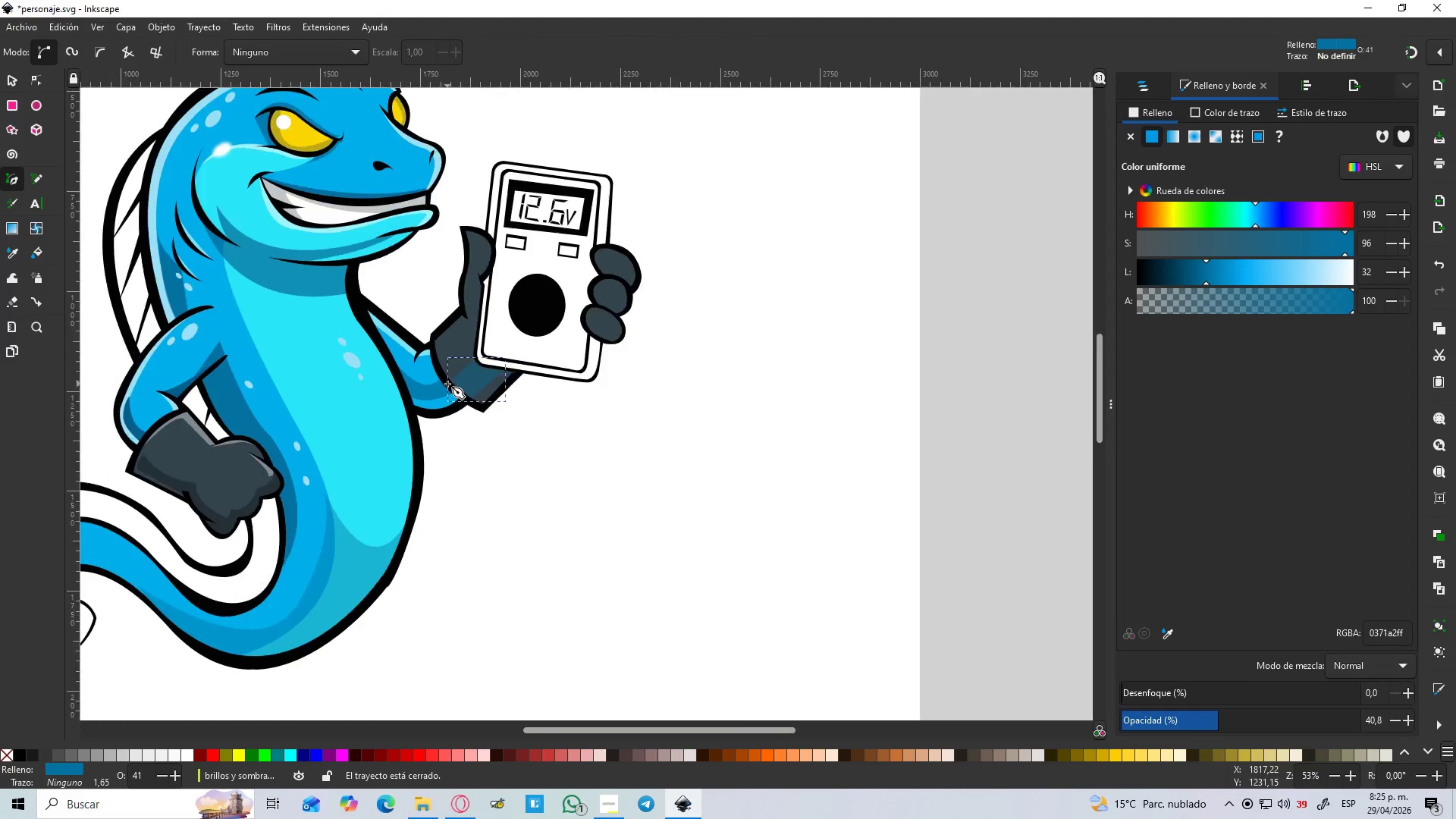 
scroll: coordinate [538, 414], scroll_direction: up, amount: 4.0
 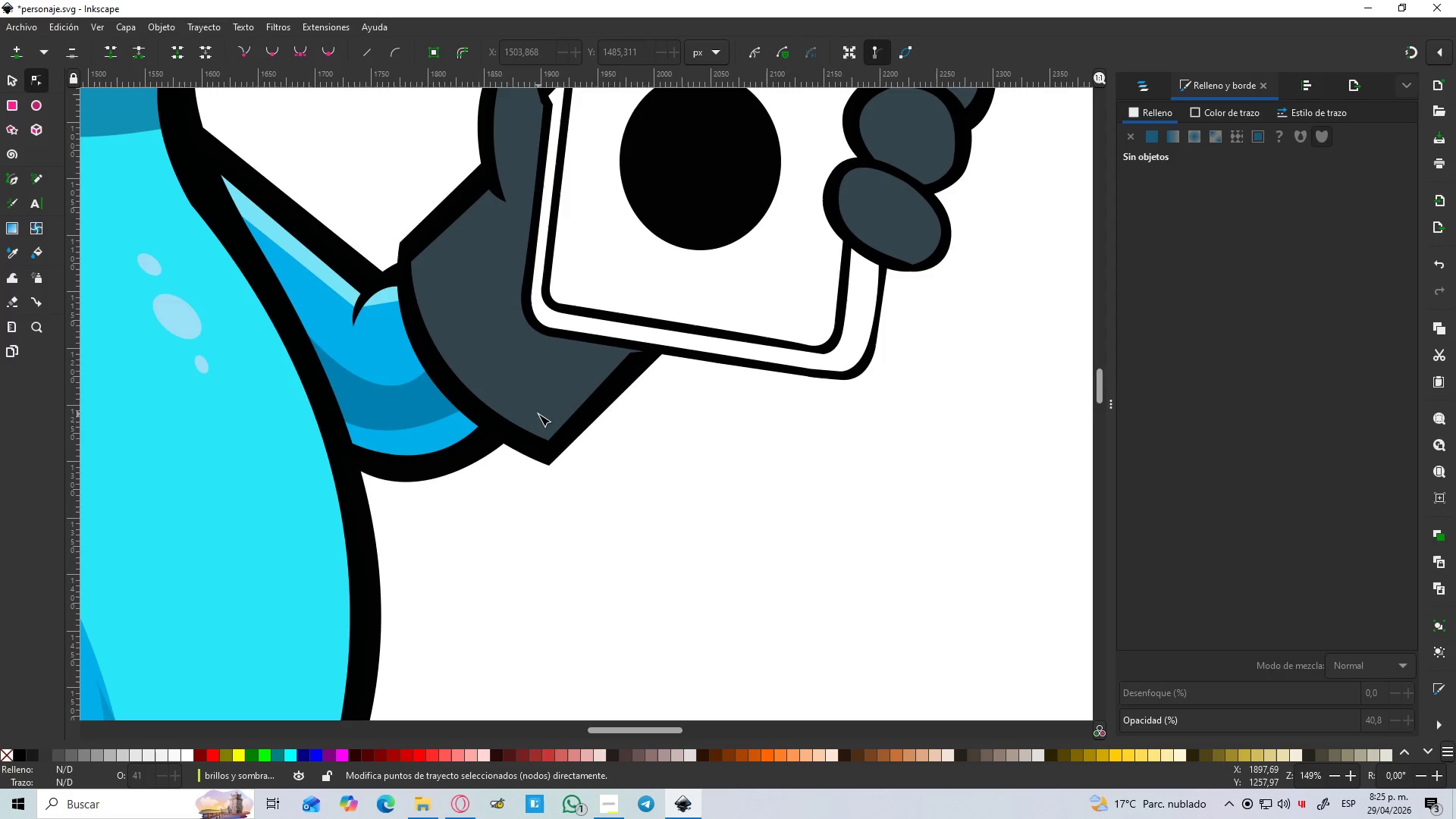 
key(B)
 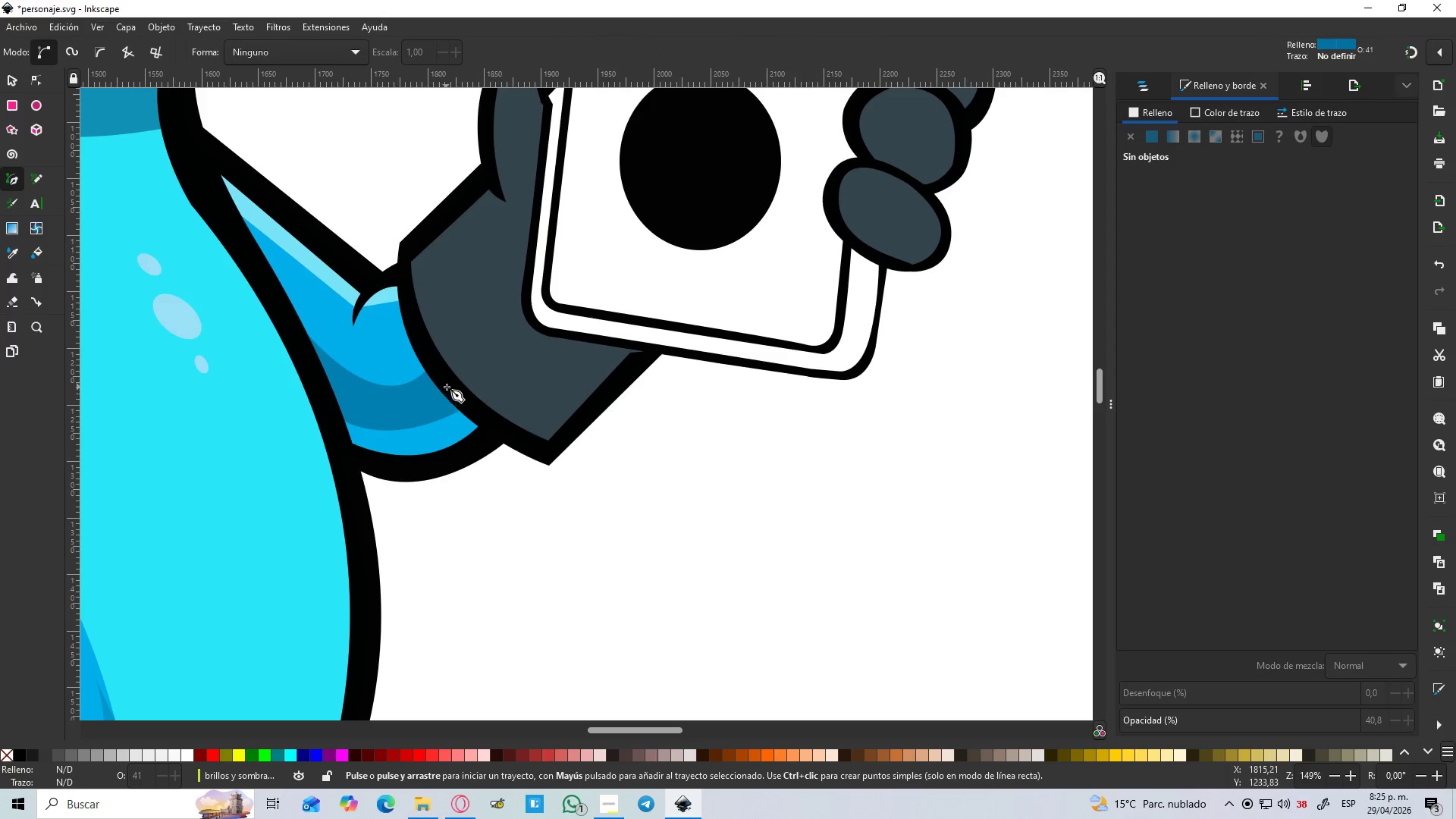 
left_click_drag(start_coordinate=[447, 386], to_coordinate=[453, 388])
 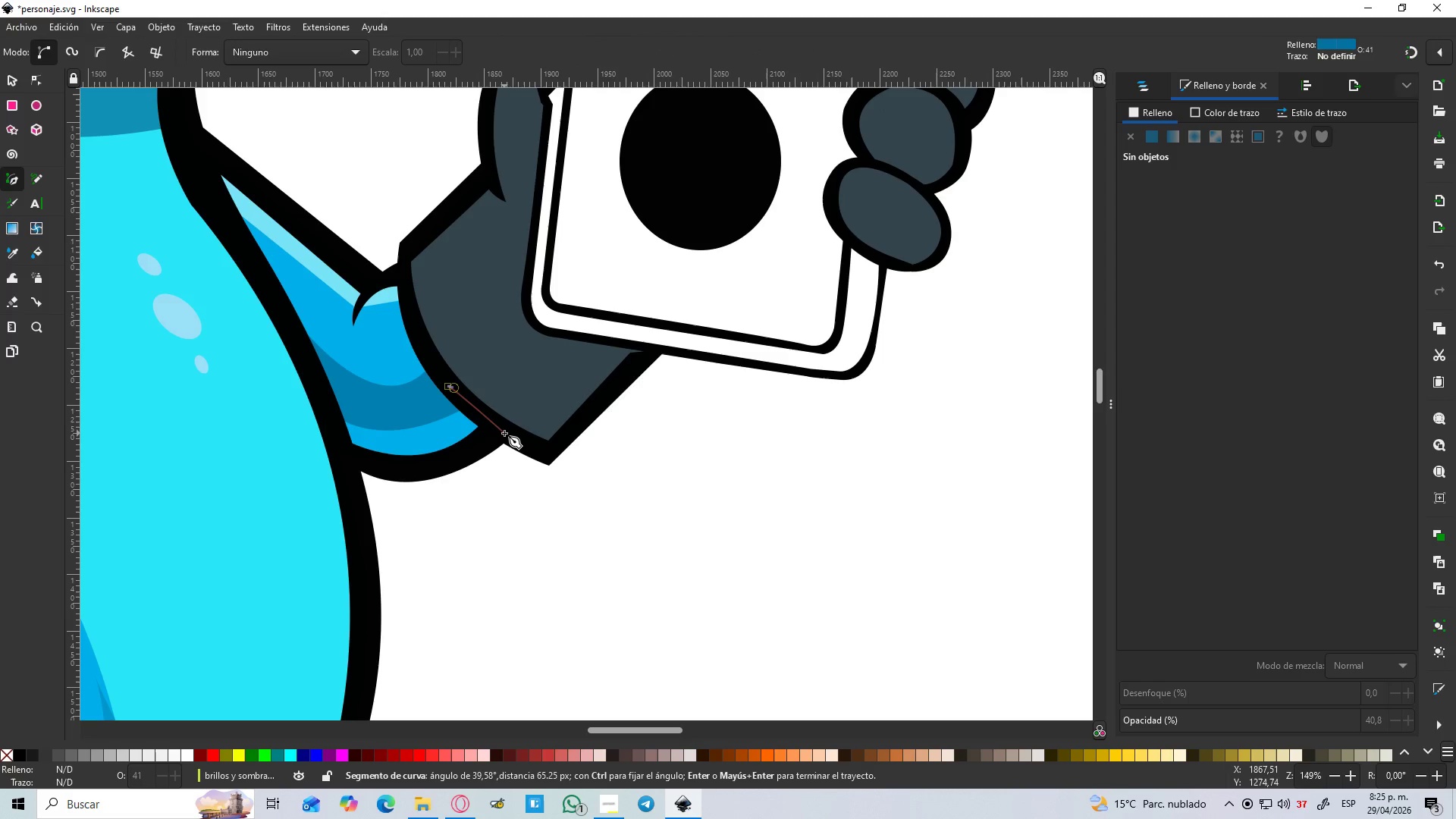 
left_click_drag(start_coordinate=[504, 433], to_coordinate=[509, 431])
 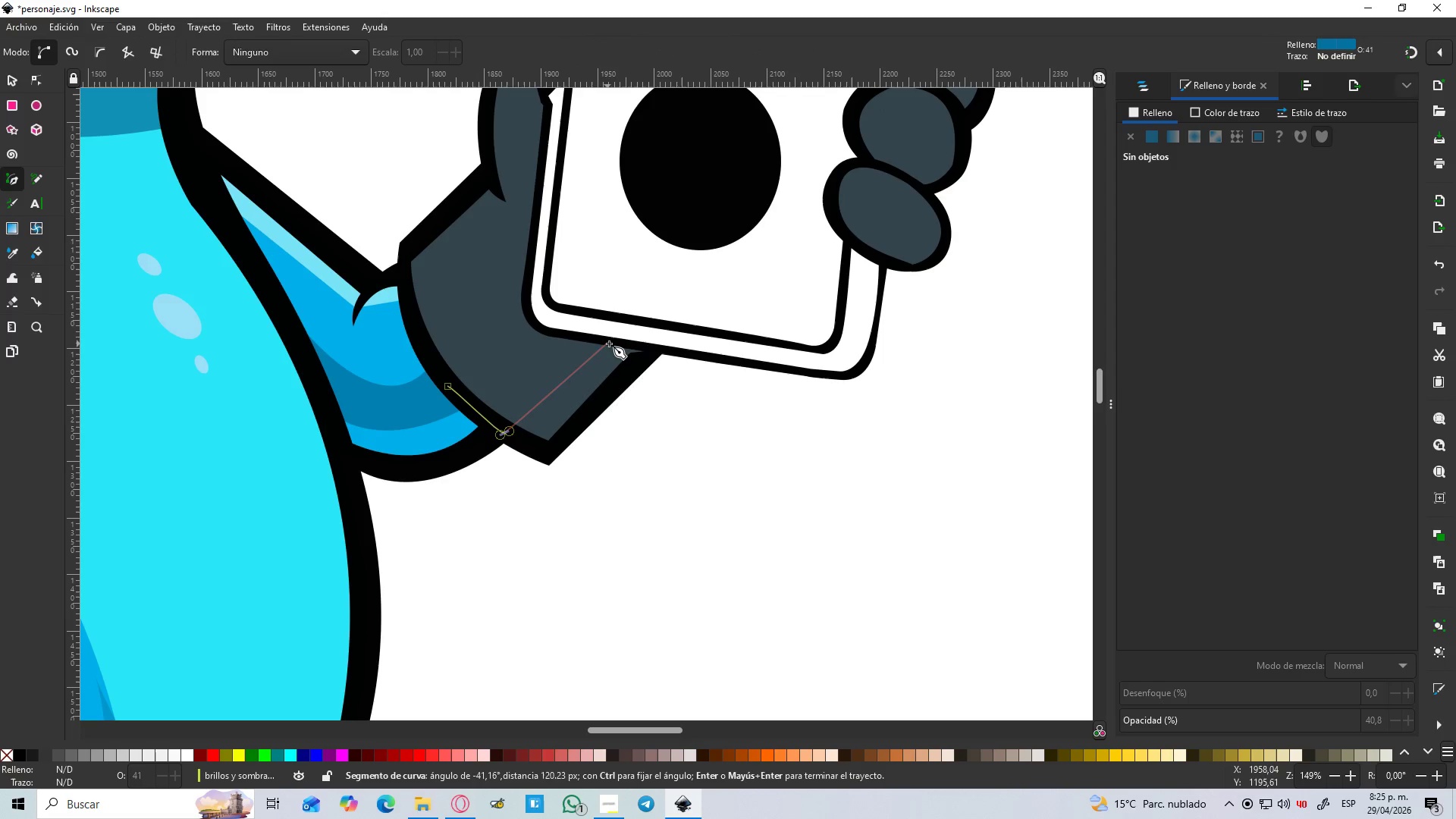 
left_click([612, 341])
 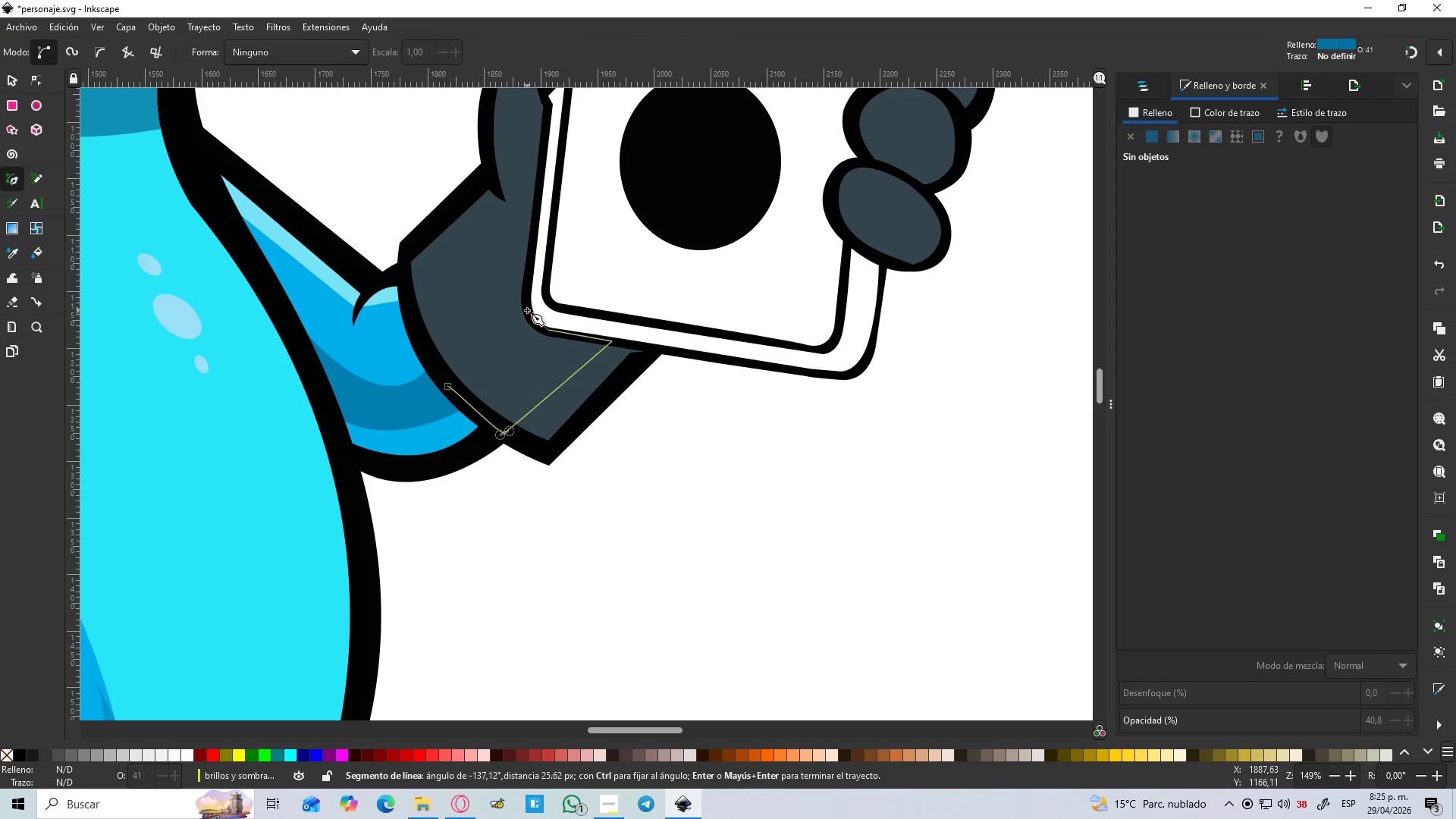 
left_click([447, 384])
 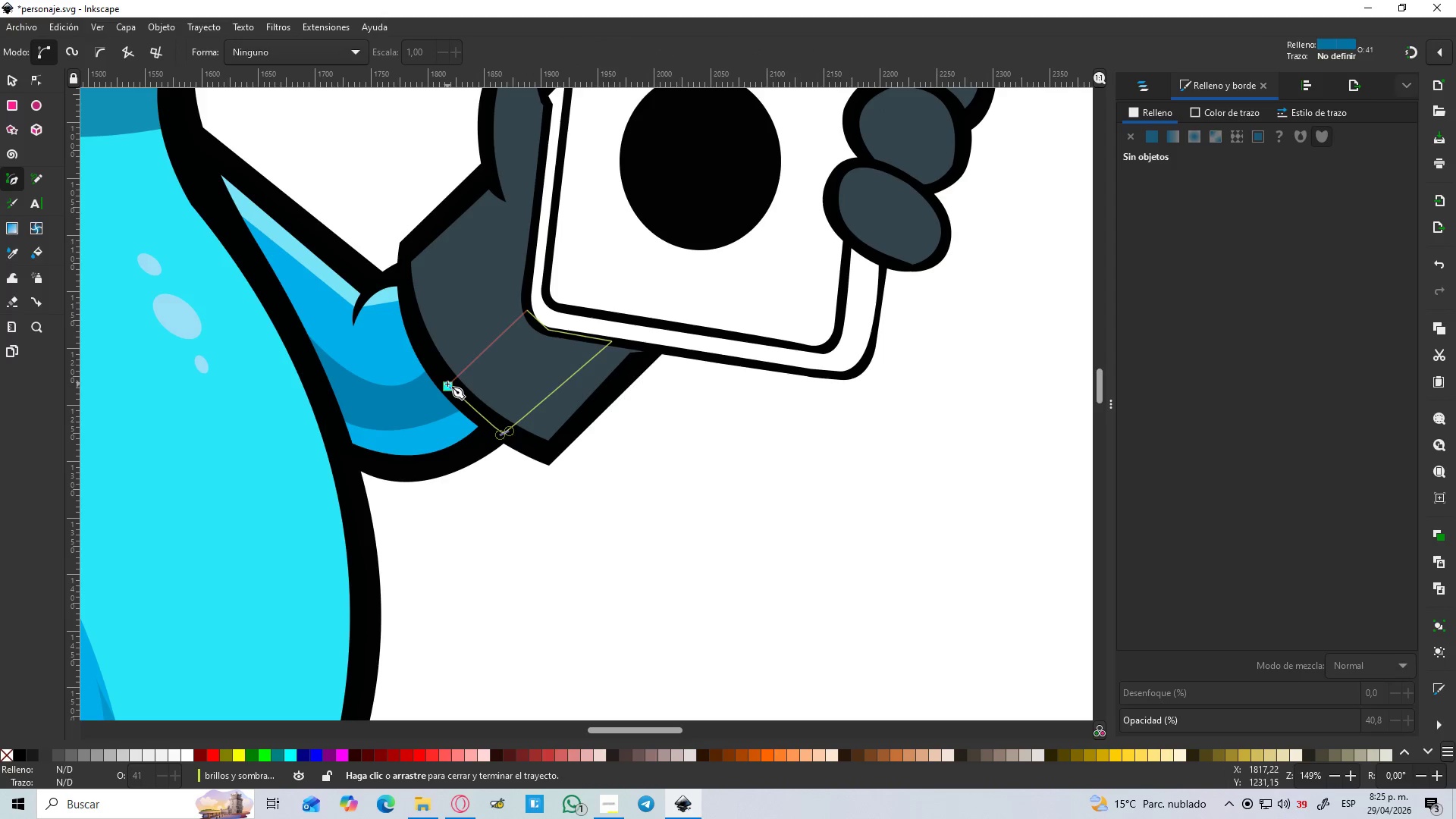 
hold_key(key=ControlLeft, duration=0.89)
scroll: coordinate [447, 384], scroll_direction: down, amount: 3.0
 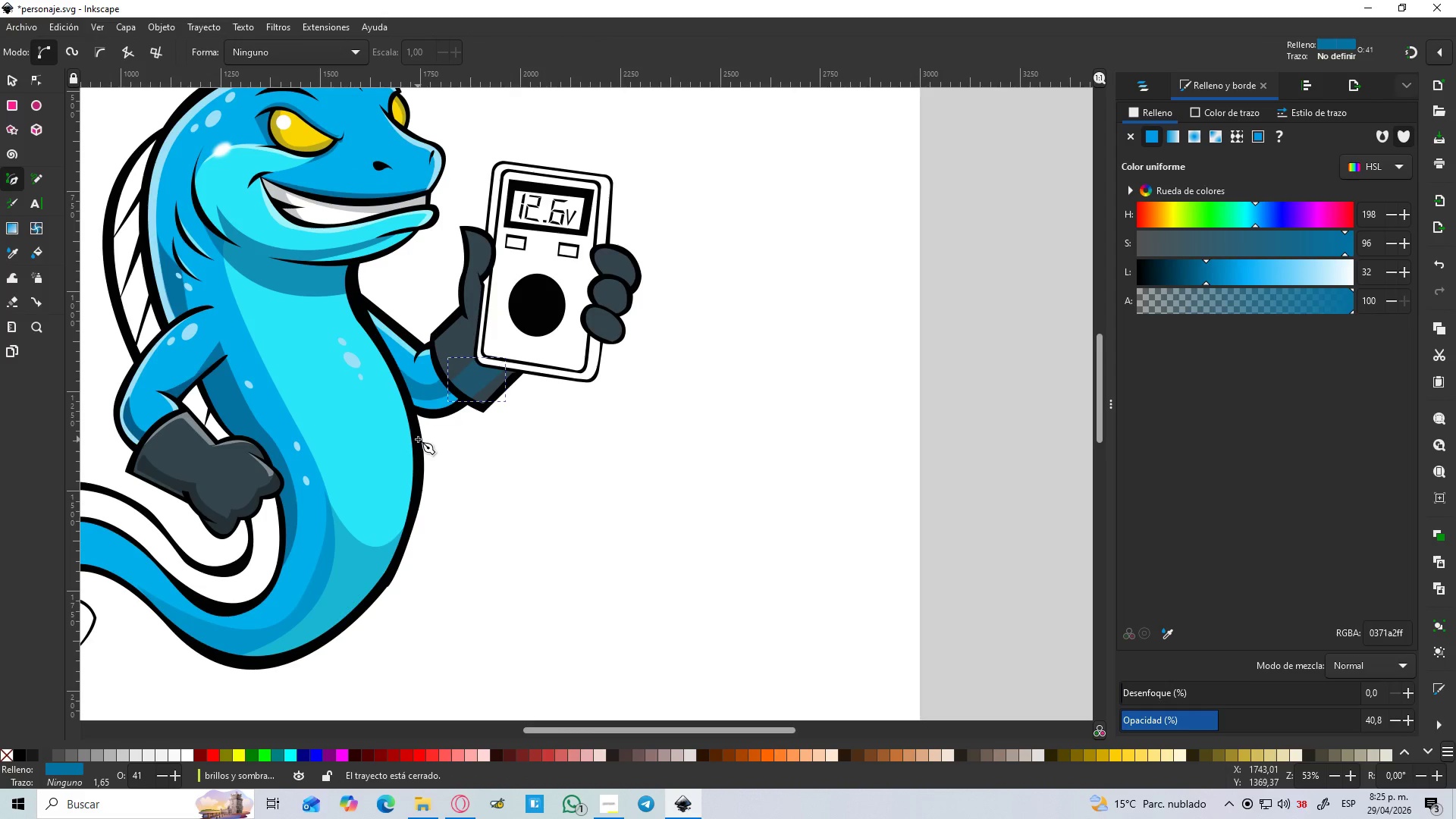 
key(D)
 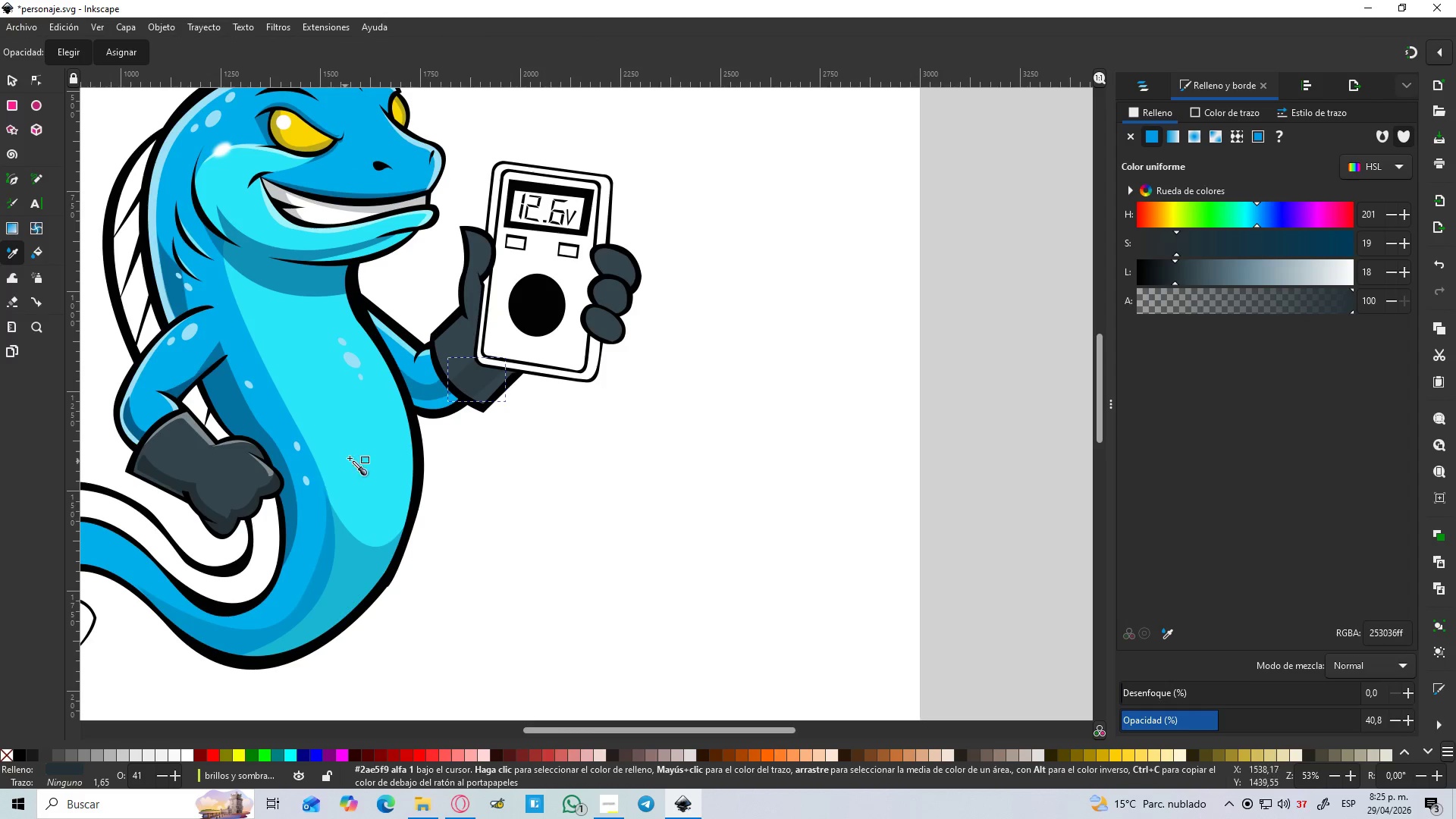 
hold_key(key=ControlLeft, duration=1.41)
scroll: coordinate [453, 337], scroll_direction: up, amount: 3.0
 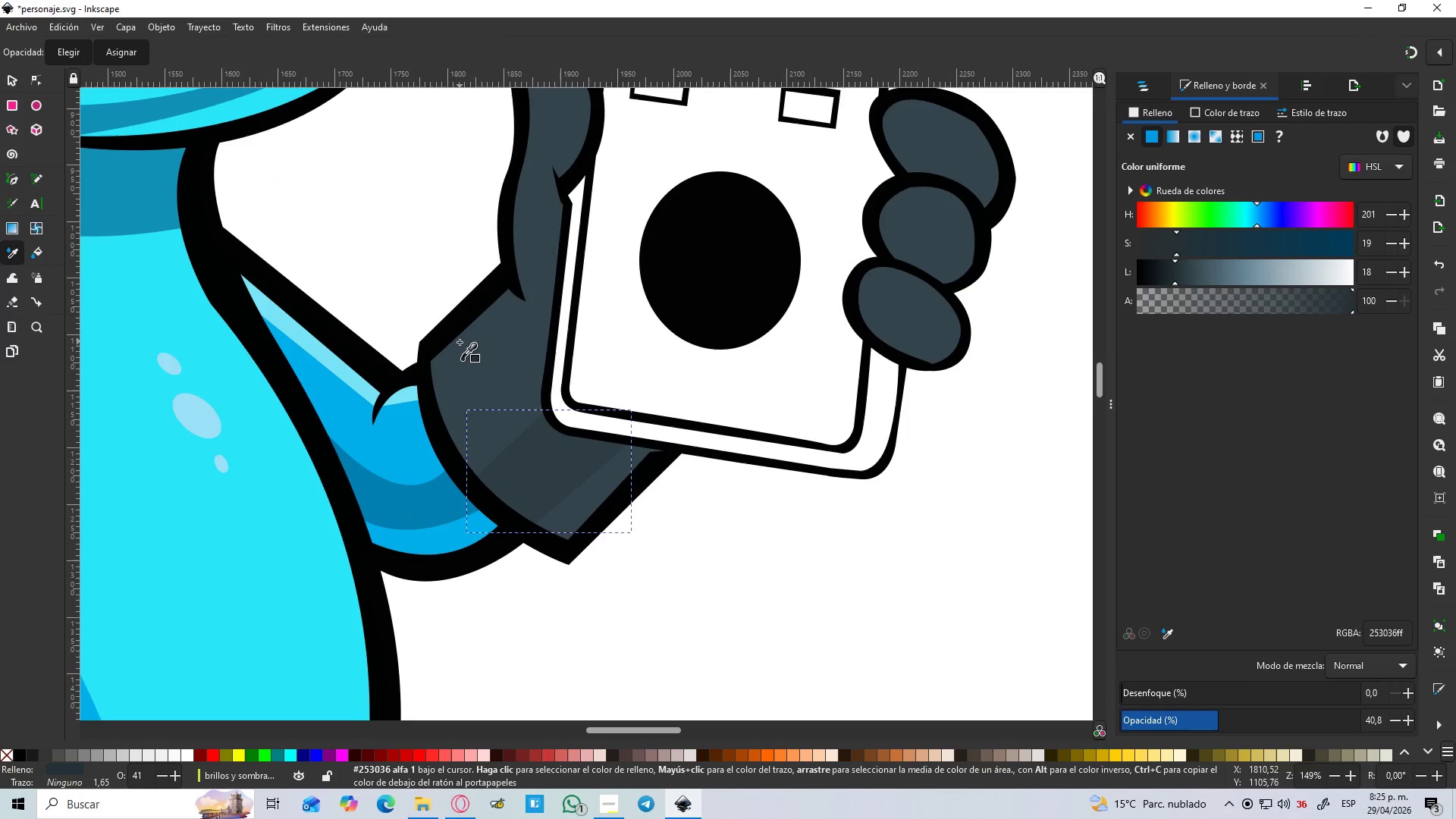 
key(B)
 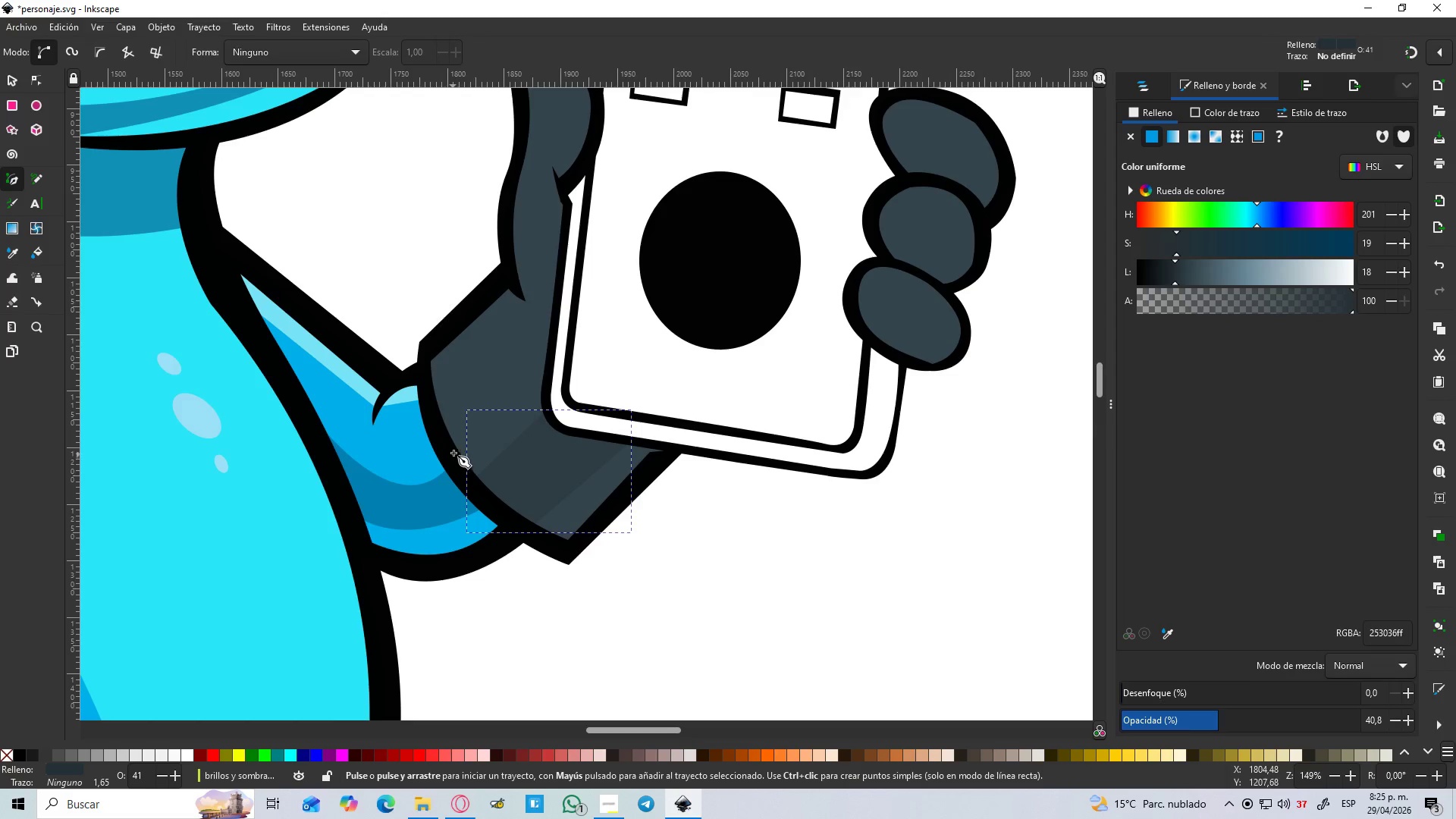 
left_click_drag(start_coordinate=[454, 450], to_coordinate=[453, 432])
 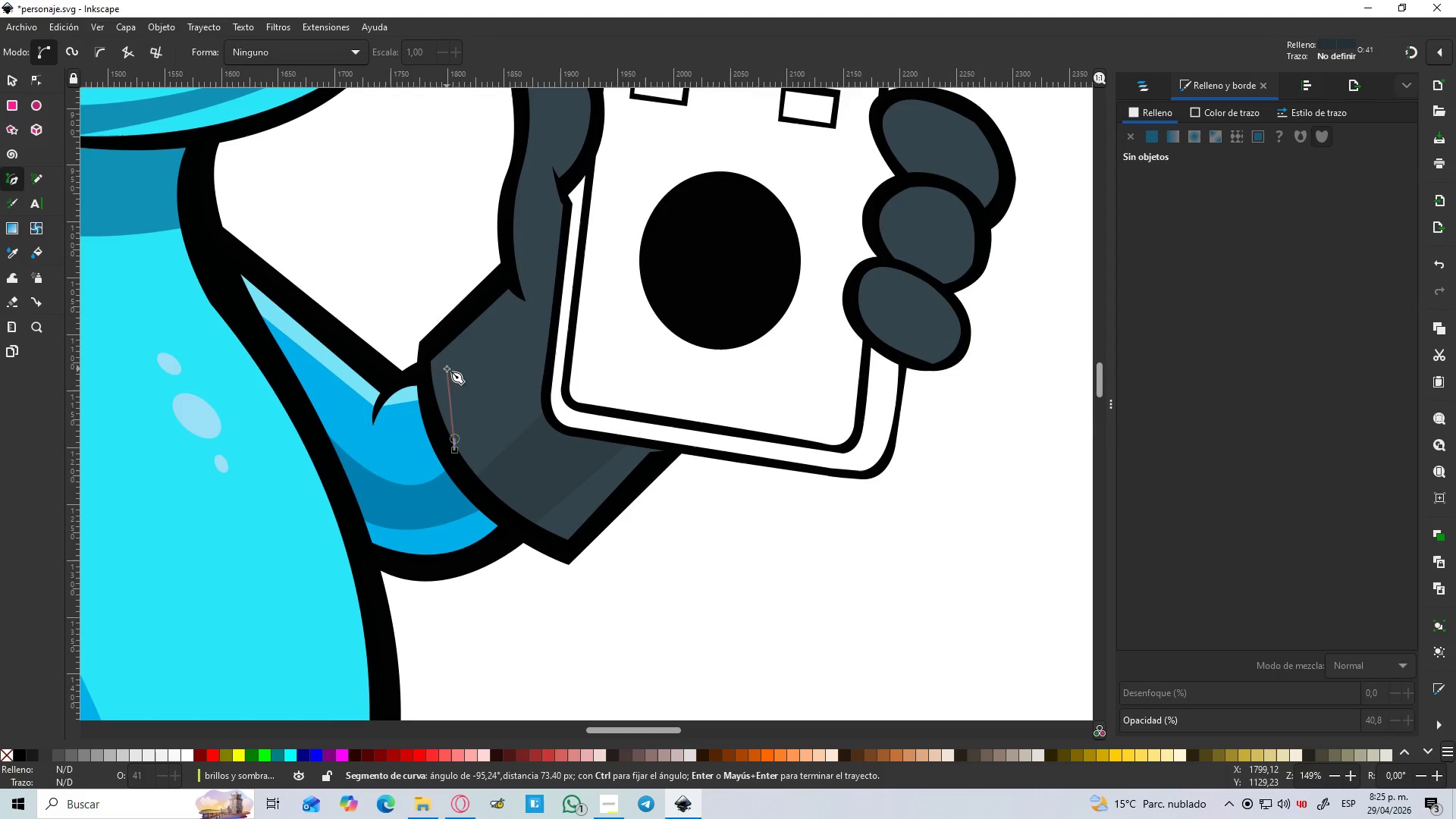 
left_click_drag(start_coordinate=[447, 370], to_coordinate=[454, 347])
 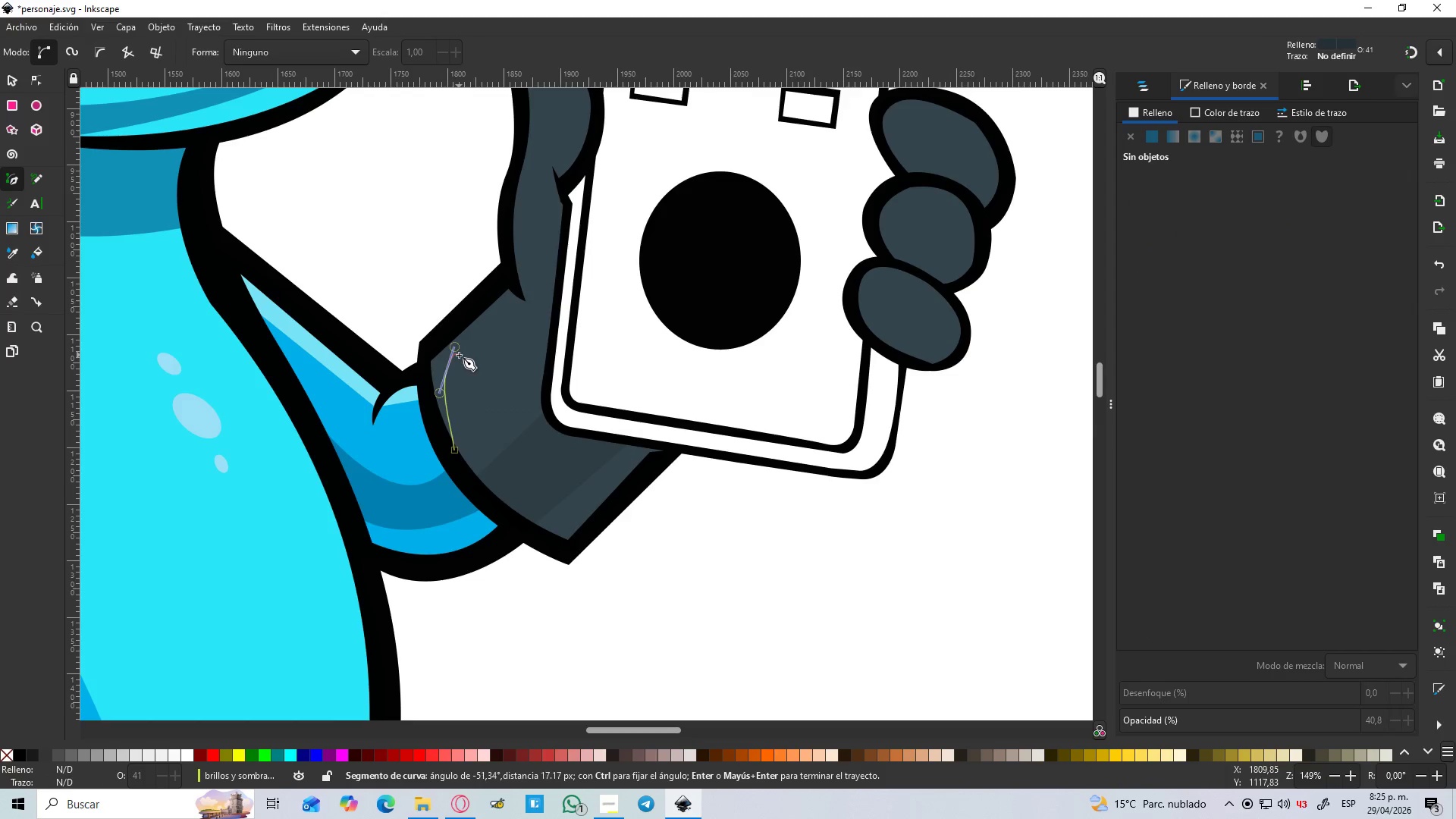 
key(Shift+L)
 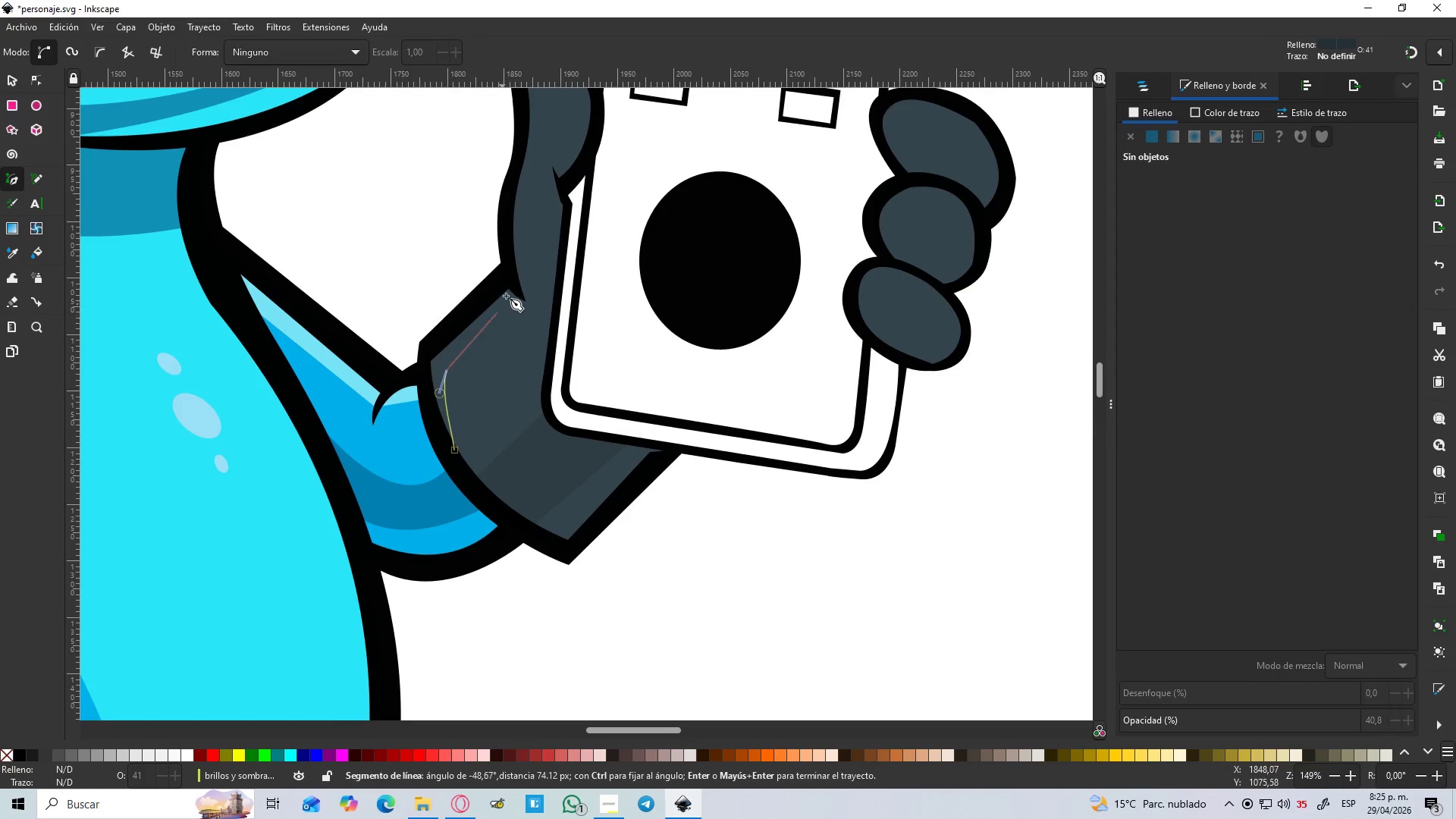 
left_click([519, 291])
 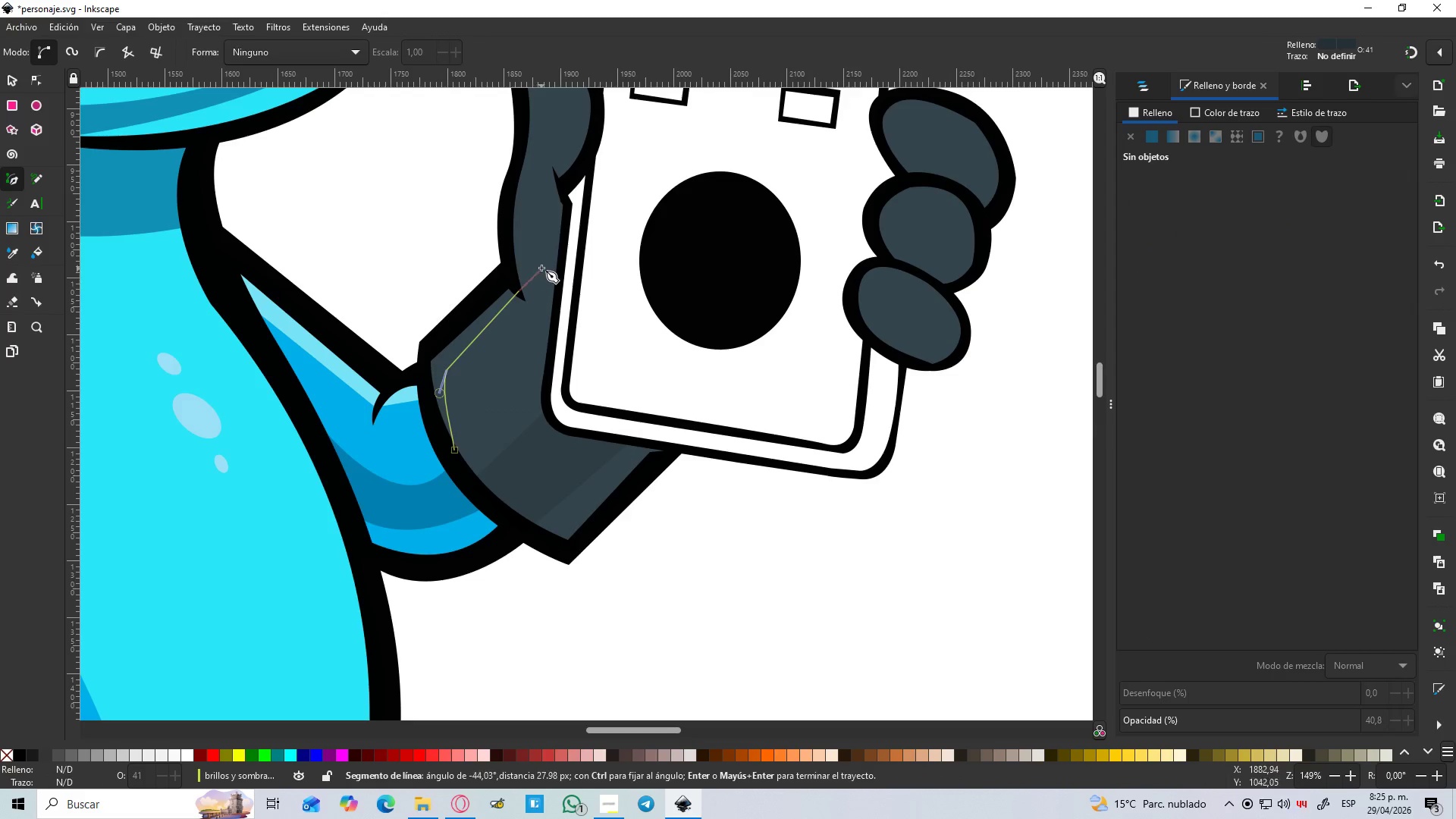 
hold_key(key=Space, duration=0.59)
 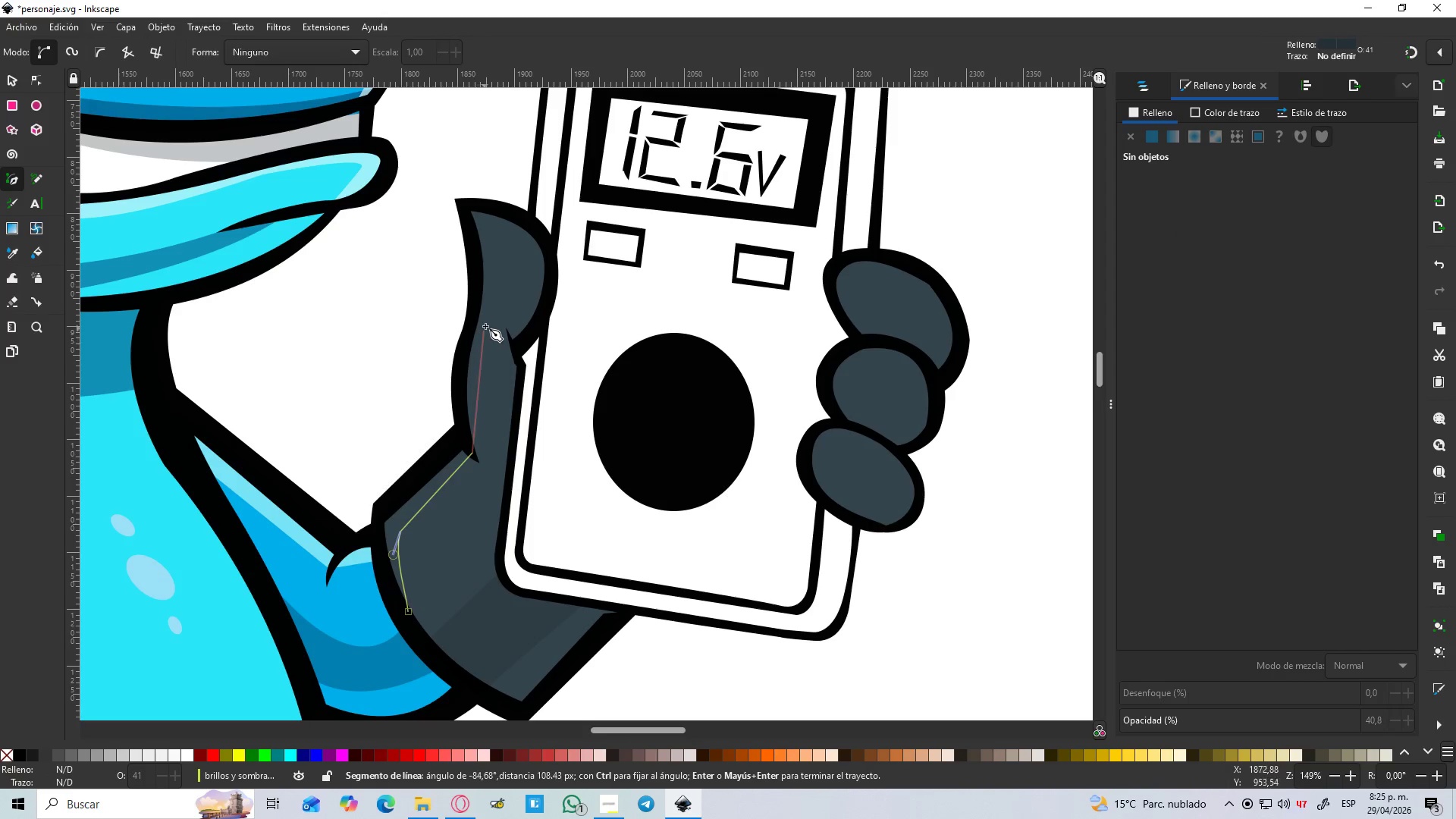 
left_click_drag(start_coordinate=[487, 326], to_coordinate=[500, 285])
 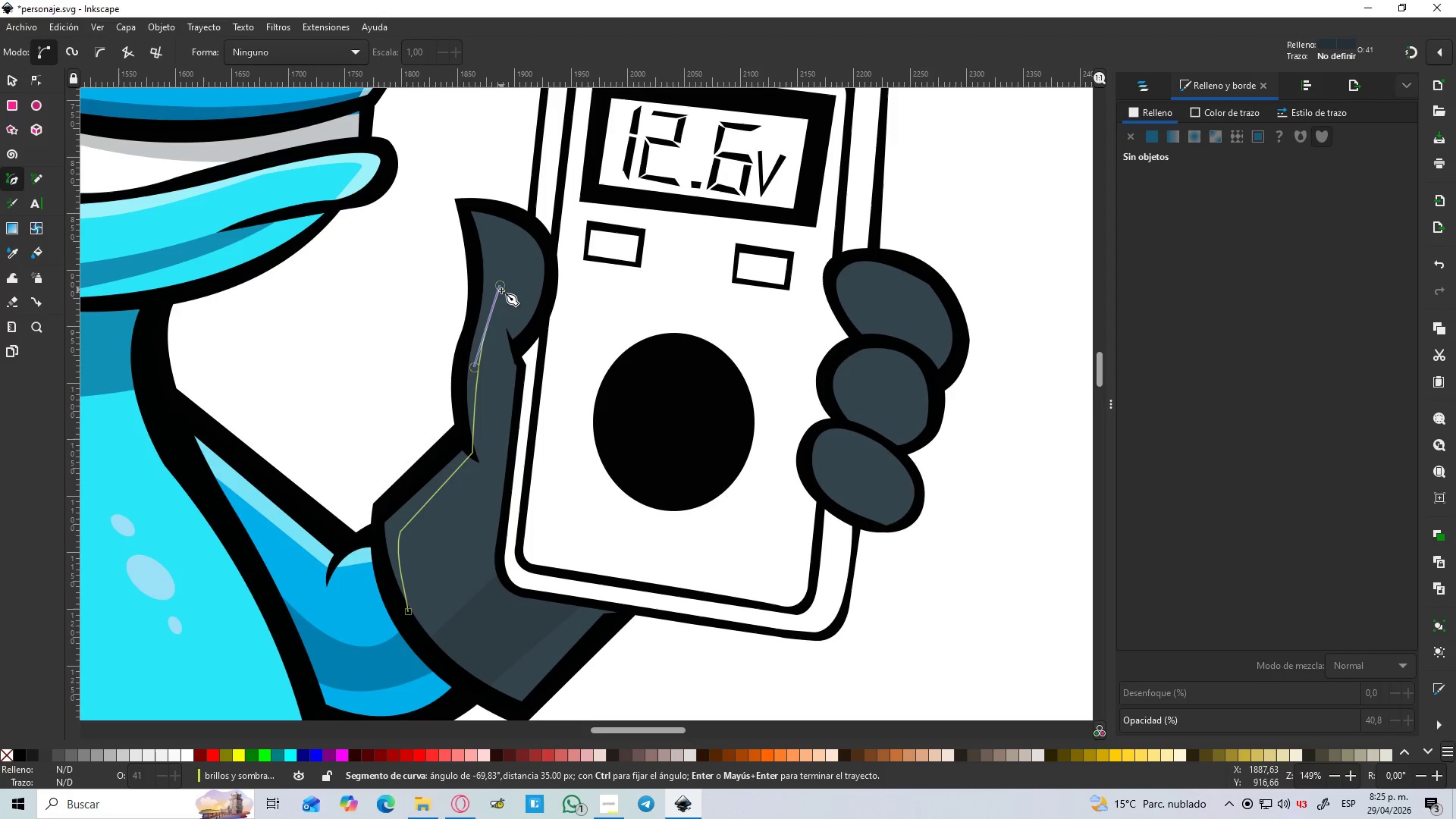 
key(Shift+L)
 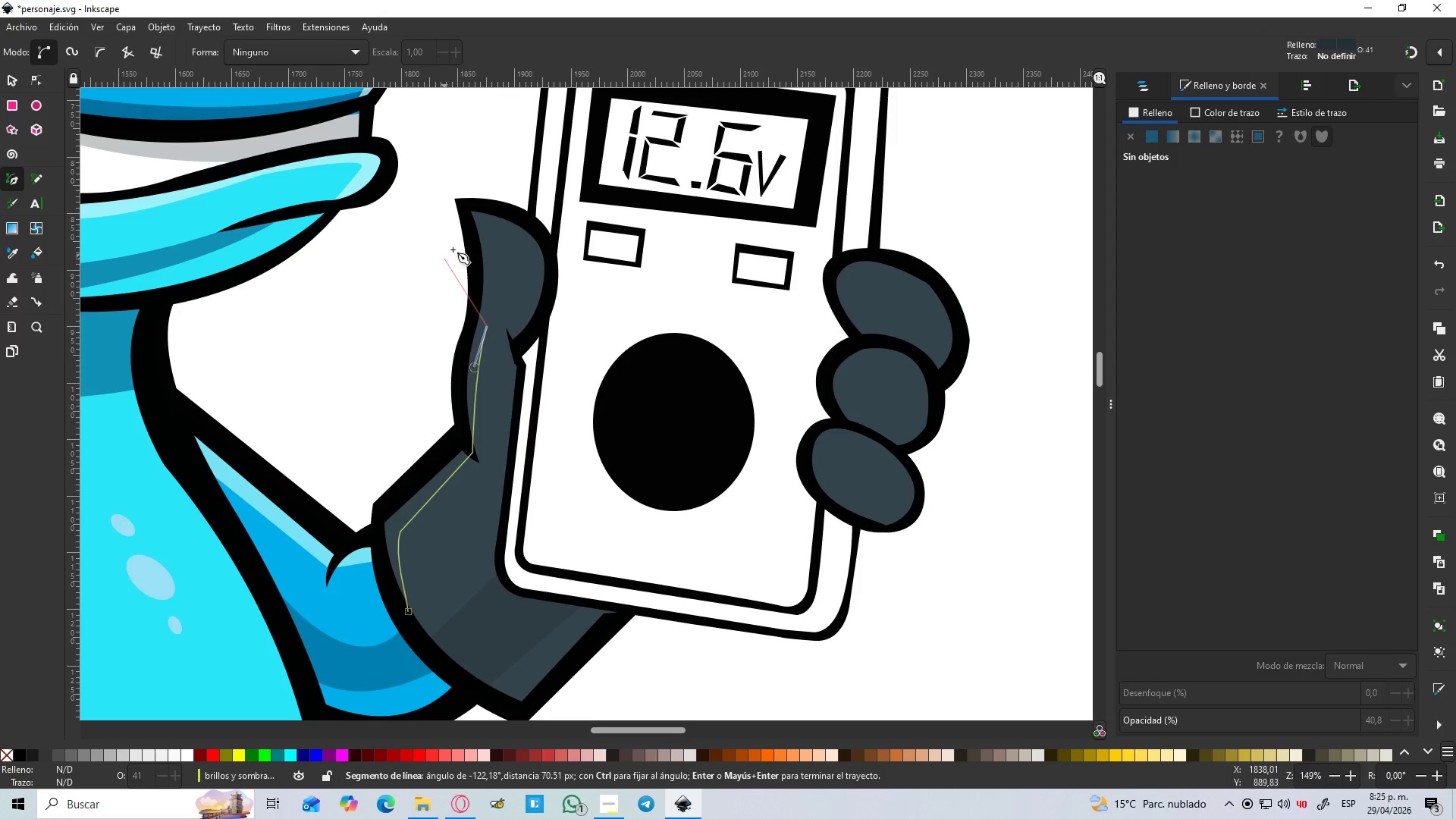 
left_click_drag(start_coordinate=[494, 234], to_coordinate=[479, 218])
 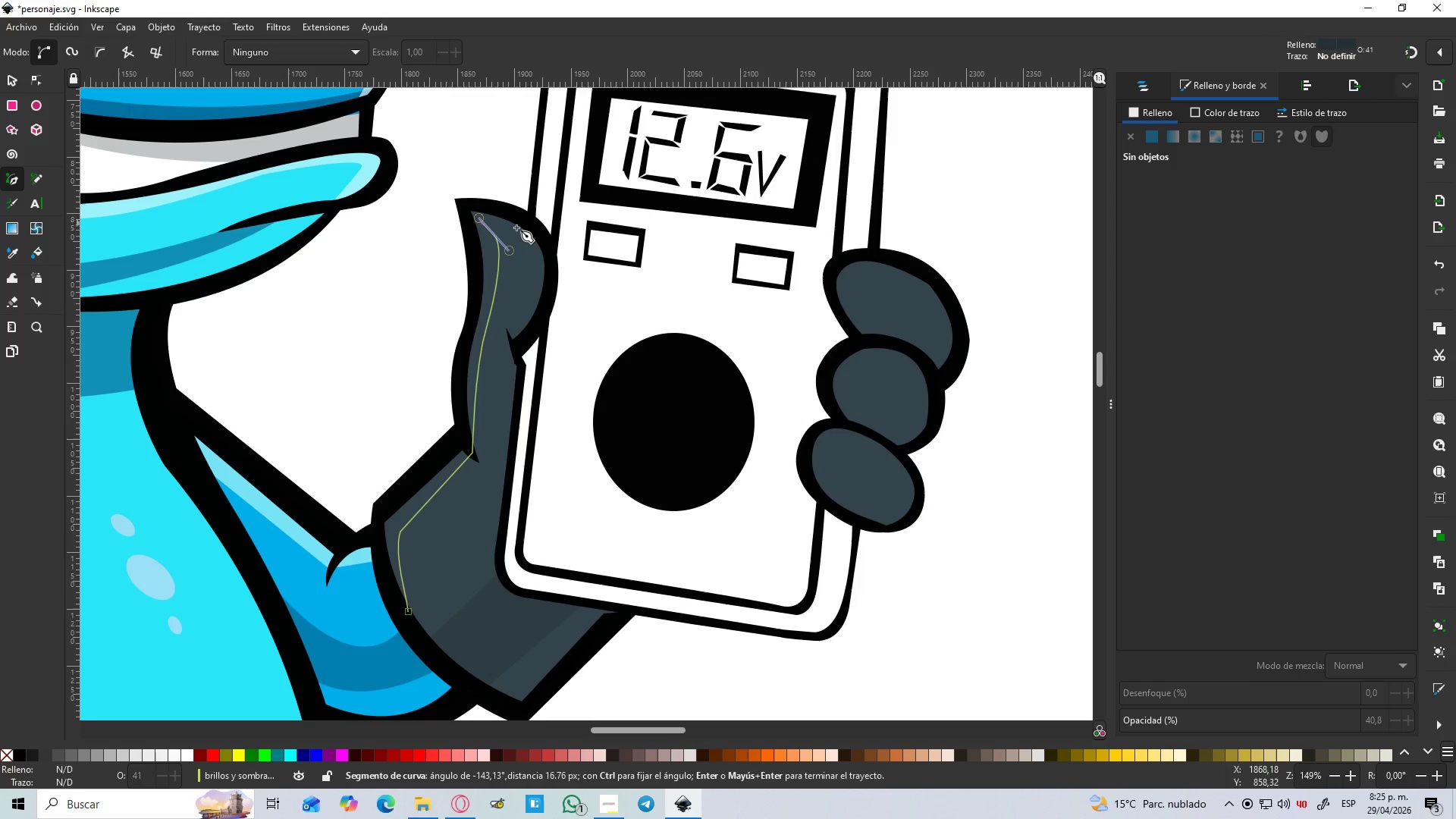 
key(Shift+L)
 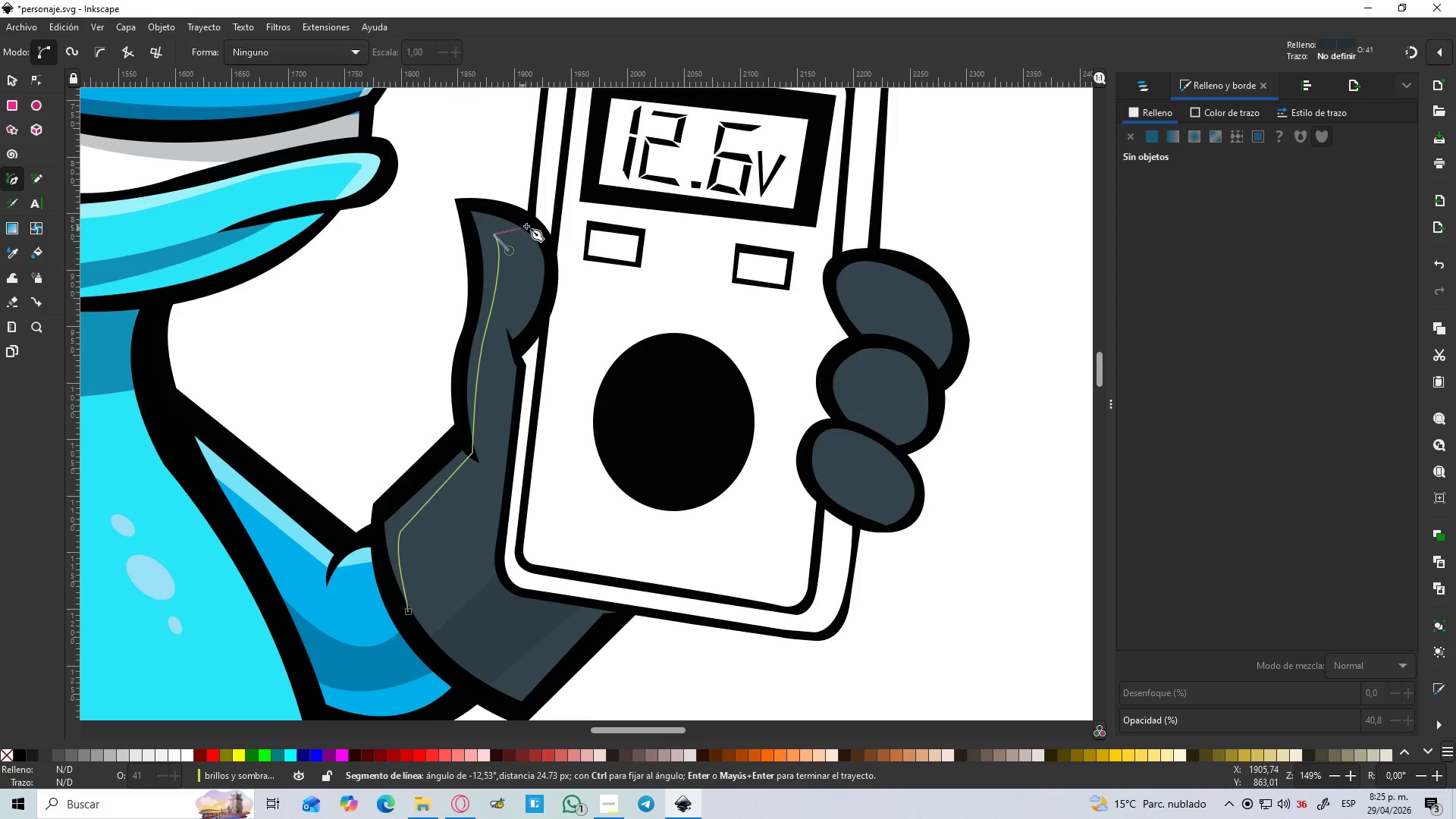 
left_click_drag(start_coordinate=[542, 244], to_coordinate=[566, 266])
 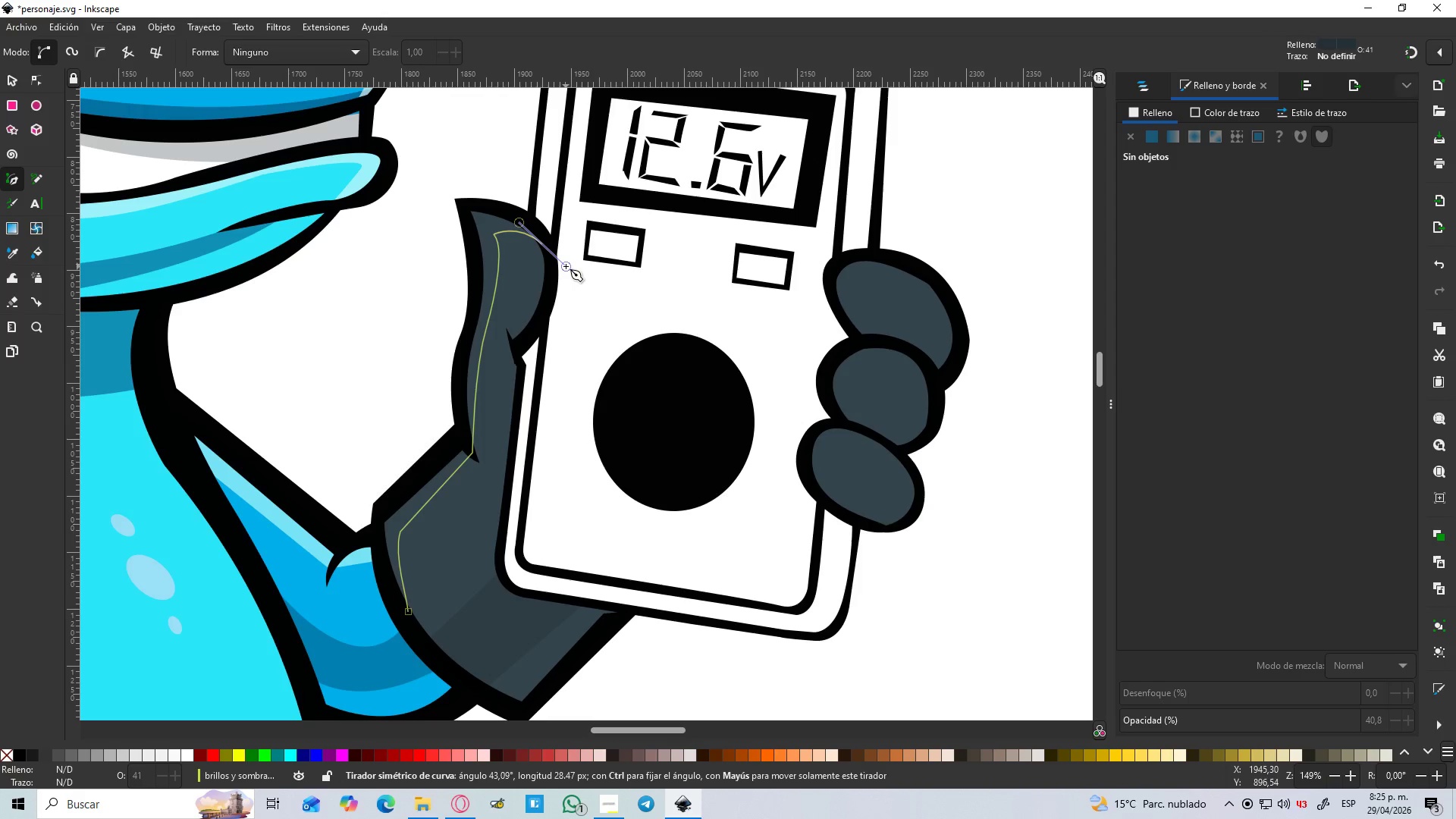 
key(Shift+L)
 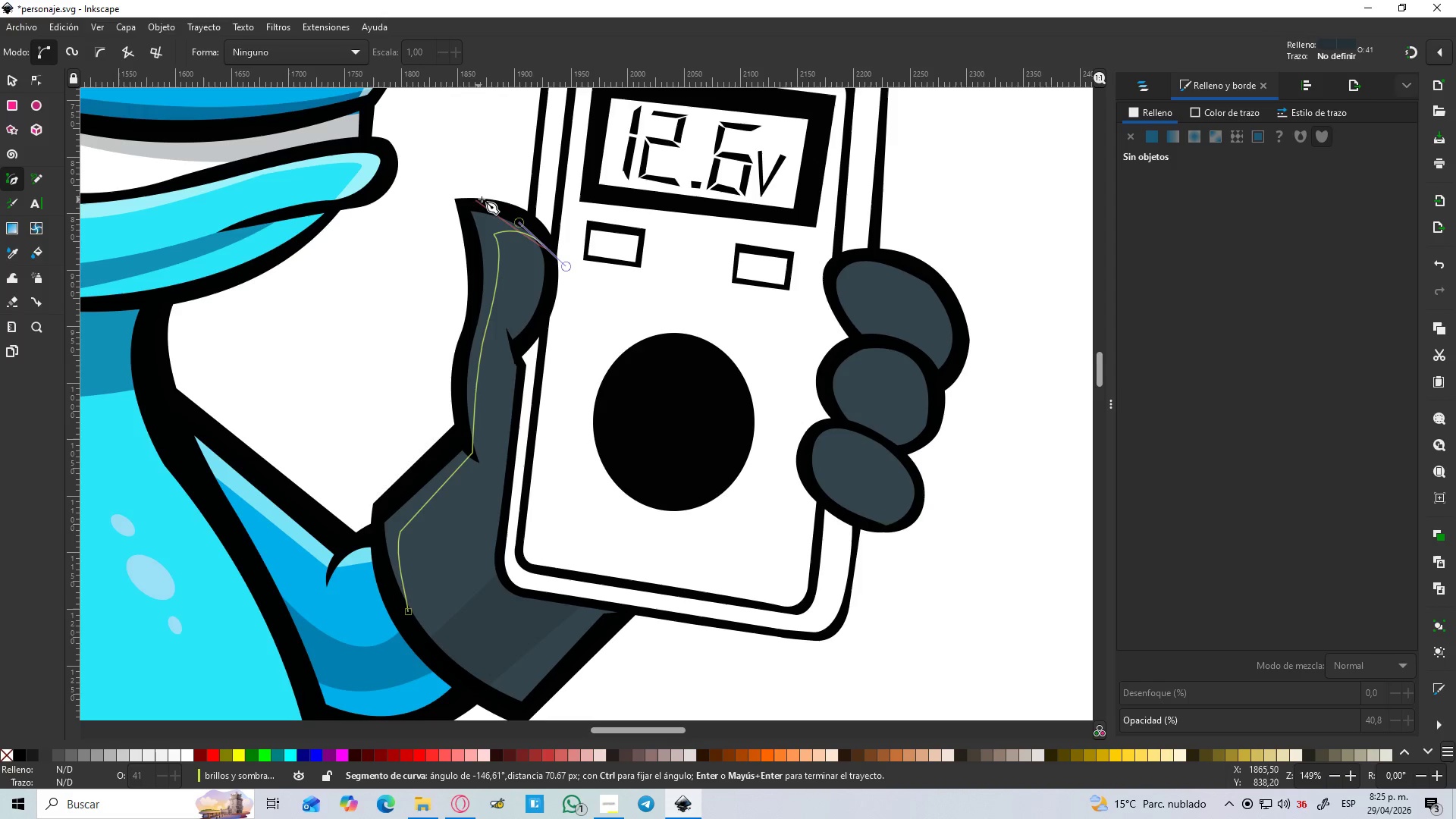 
key(Shift+L)
 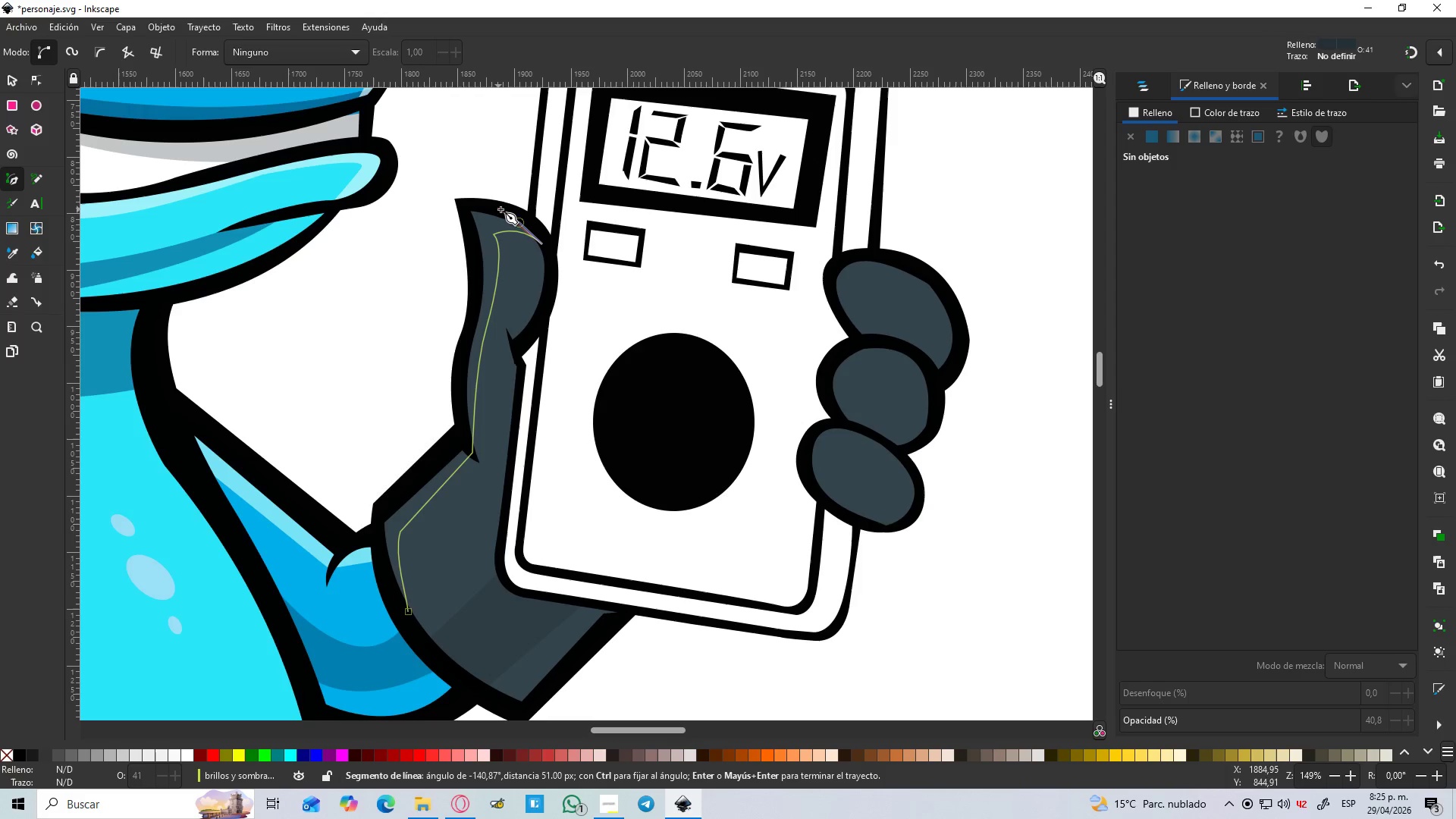 
left_click([465, 203])
 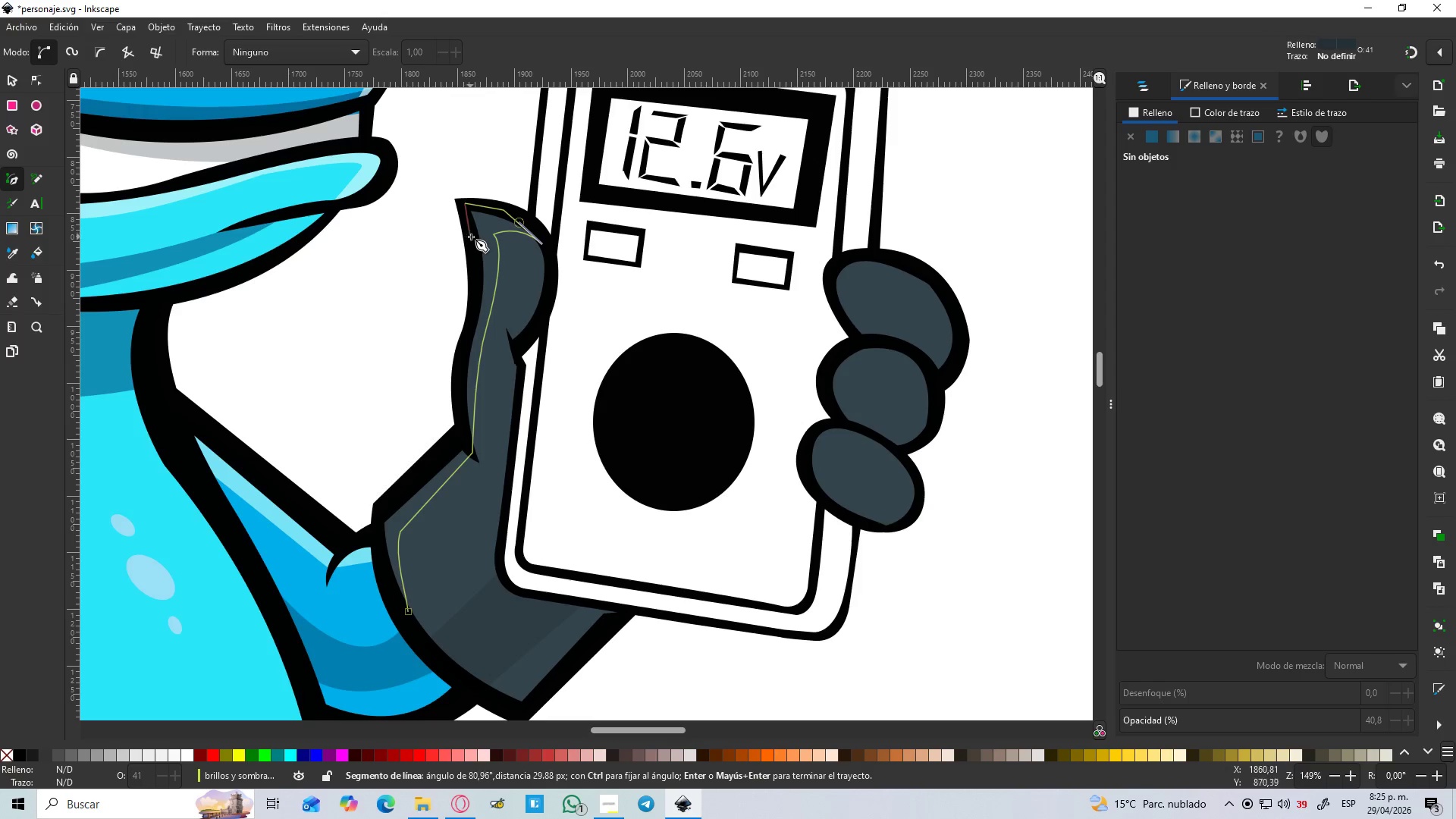 
left_click([472, 239])
 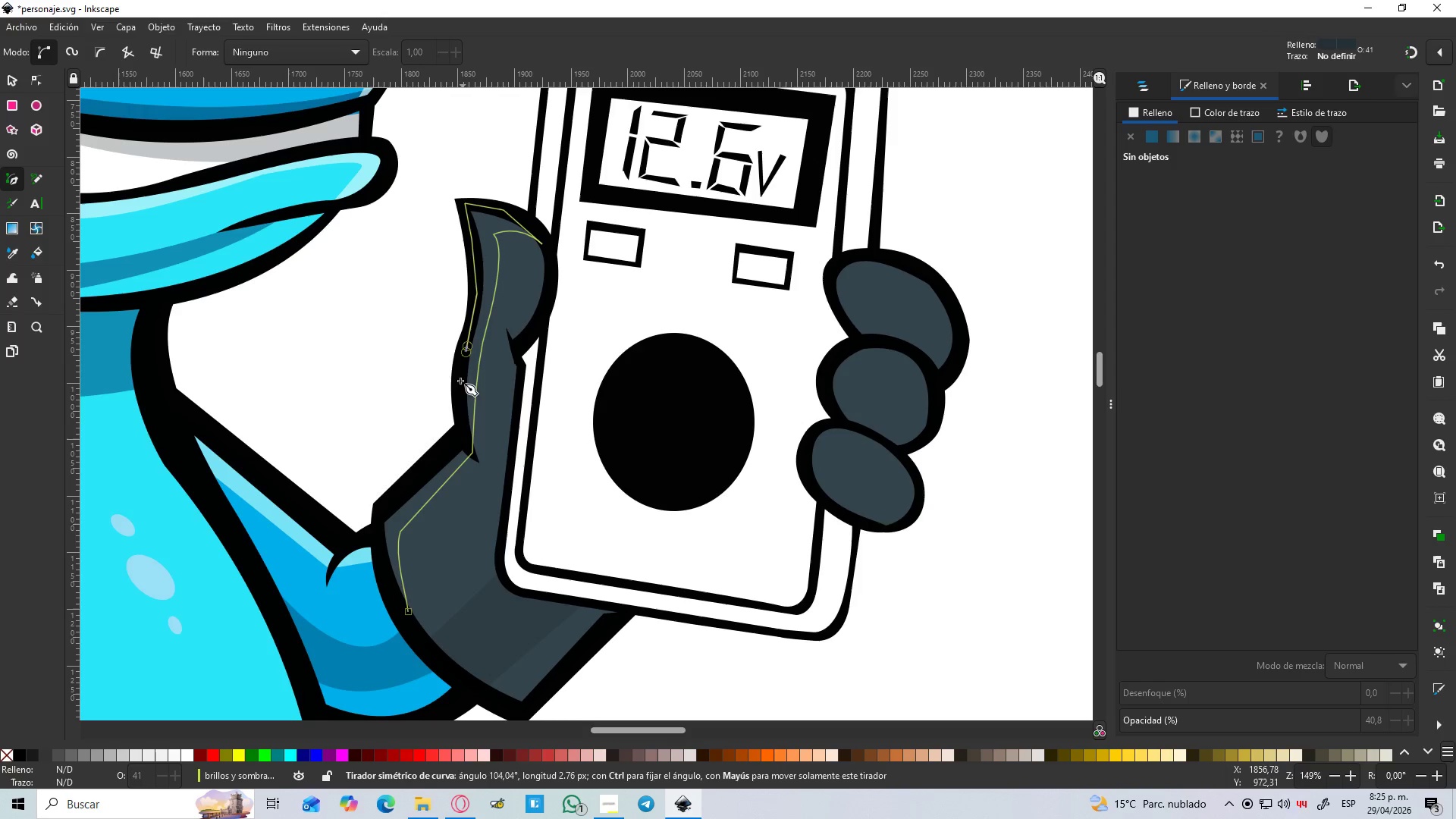 
left_click([457, 419])
 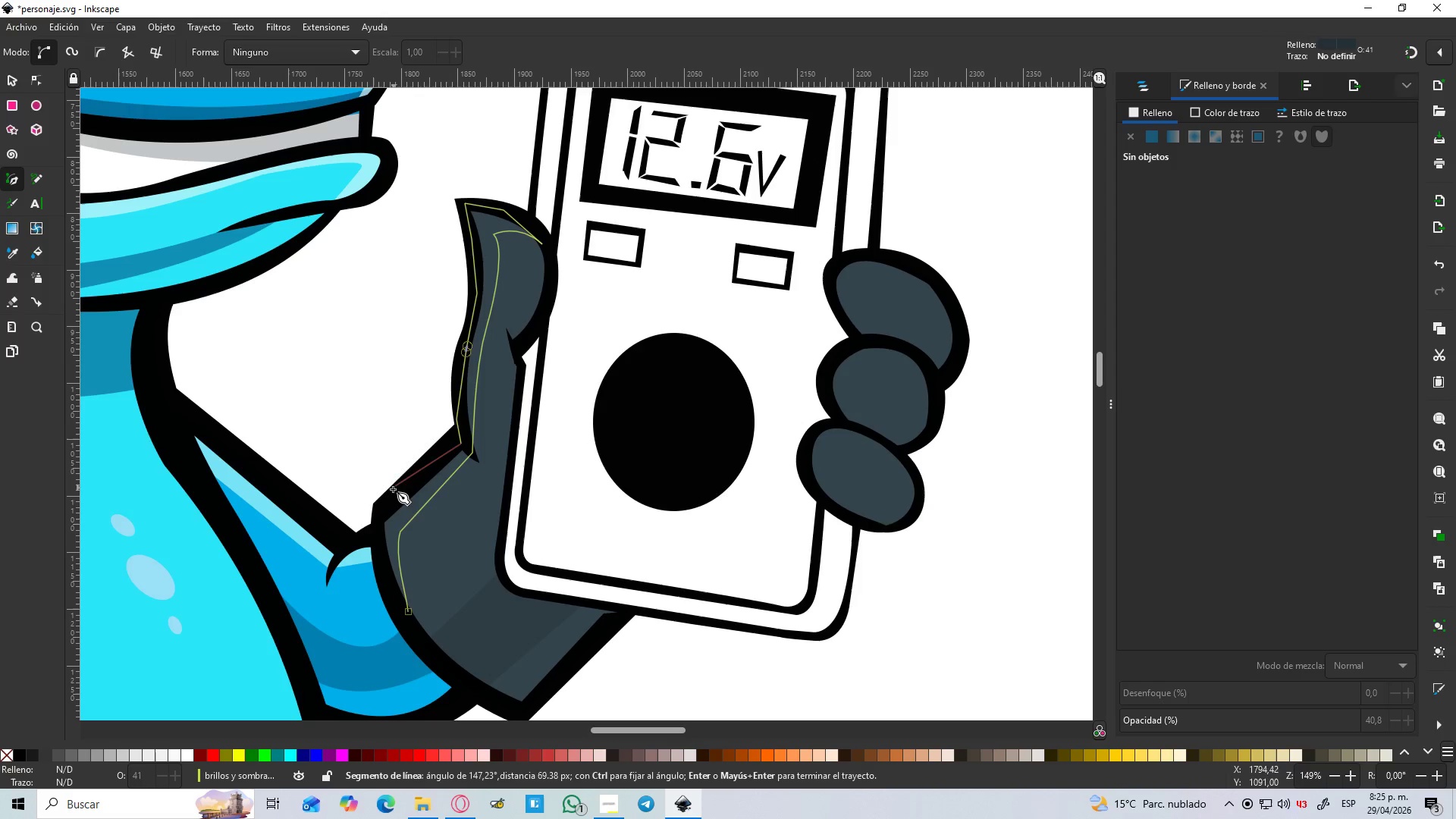 
left_click([381, 514])
 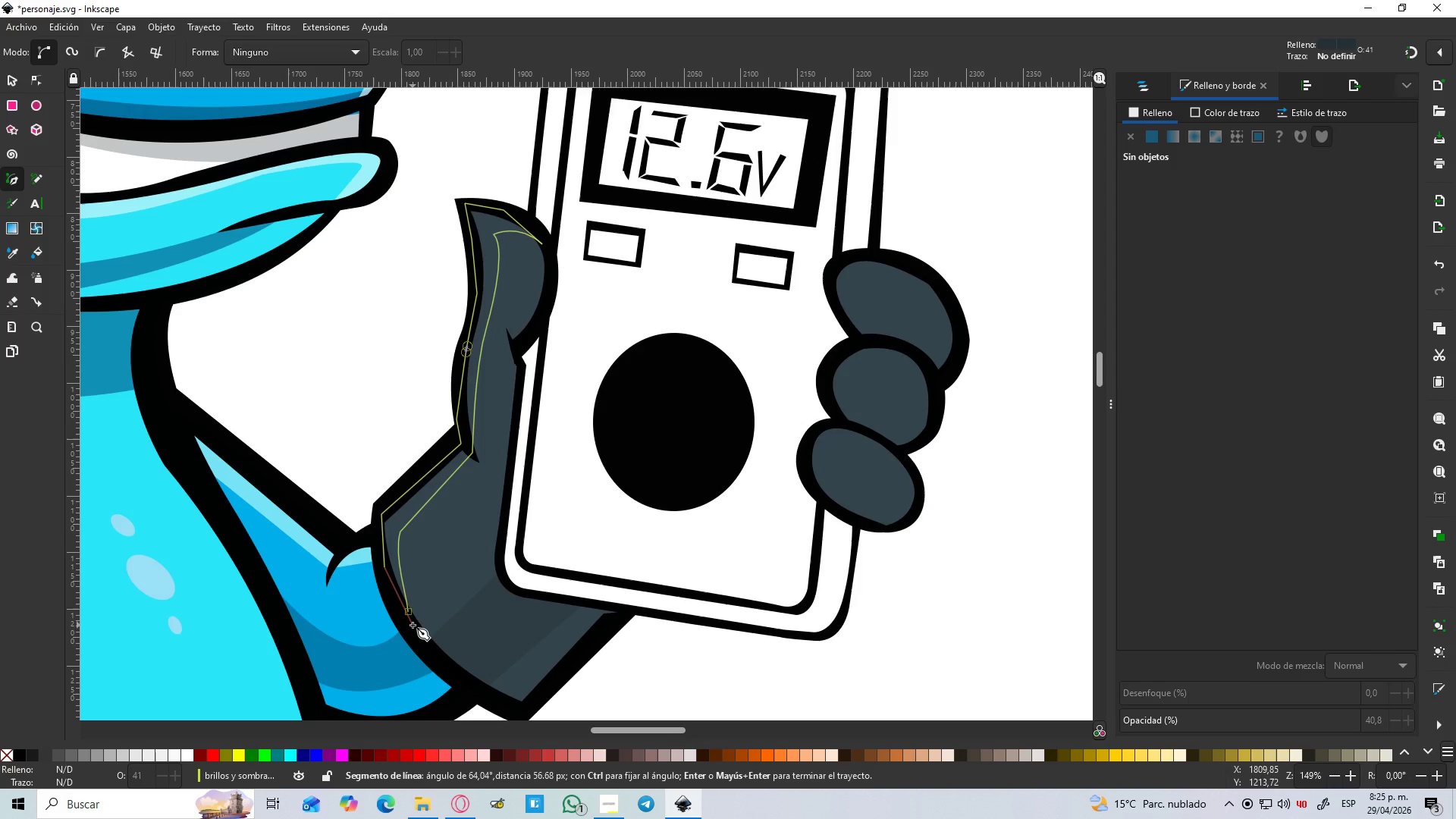 
left_click_drag(start_coordinate=[410, 611], to_coordinate=[423, 629])
 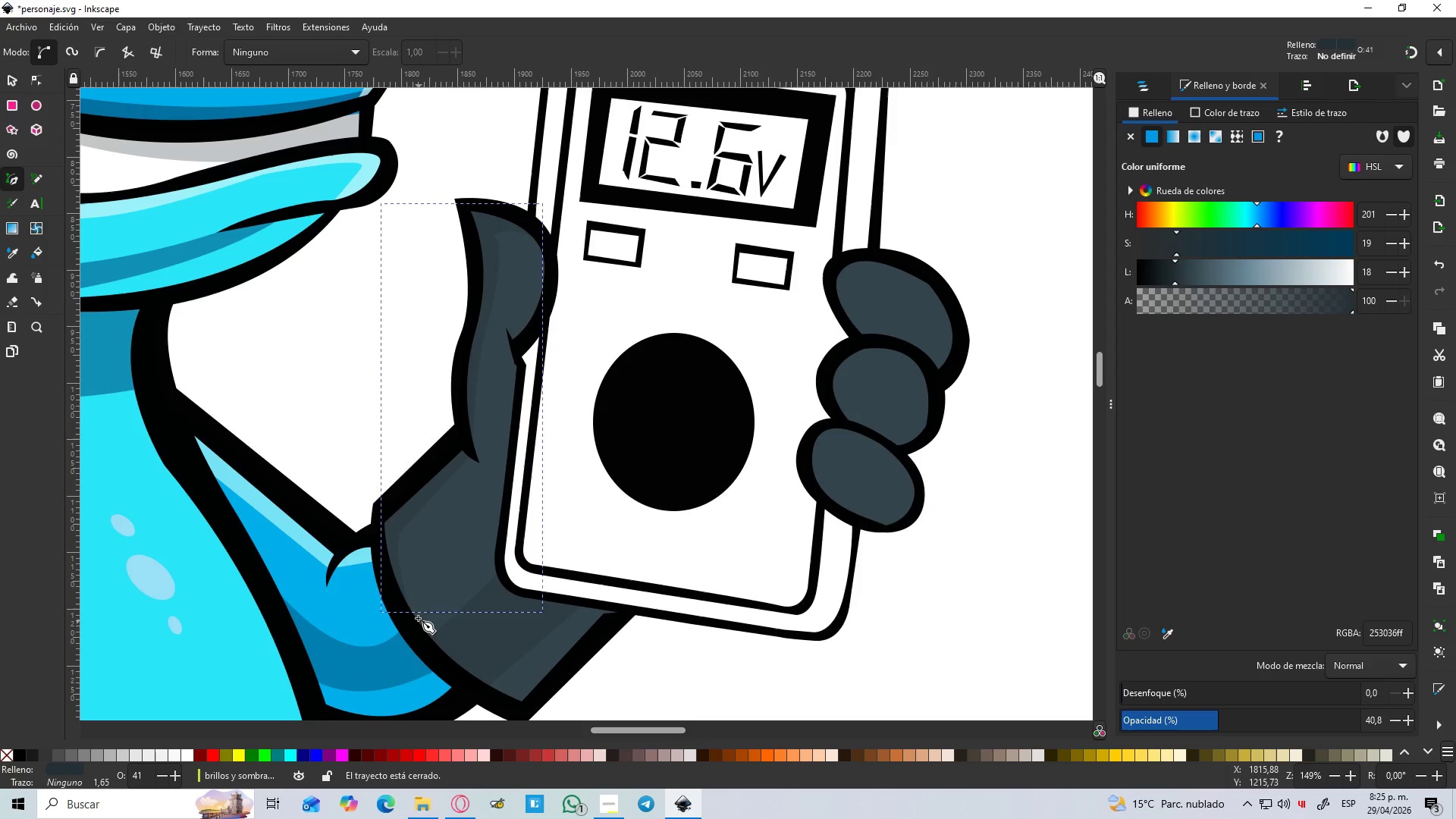 
hold_key(key=ControlLeft, duration=0.53)
scroll: coordinate [418, 615], scroll_direction: down, amount: 1.0
 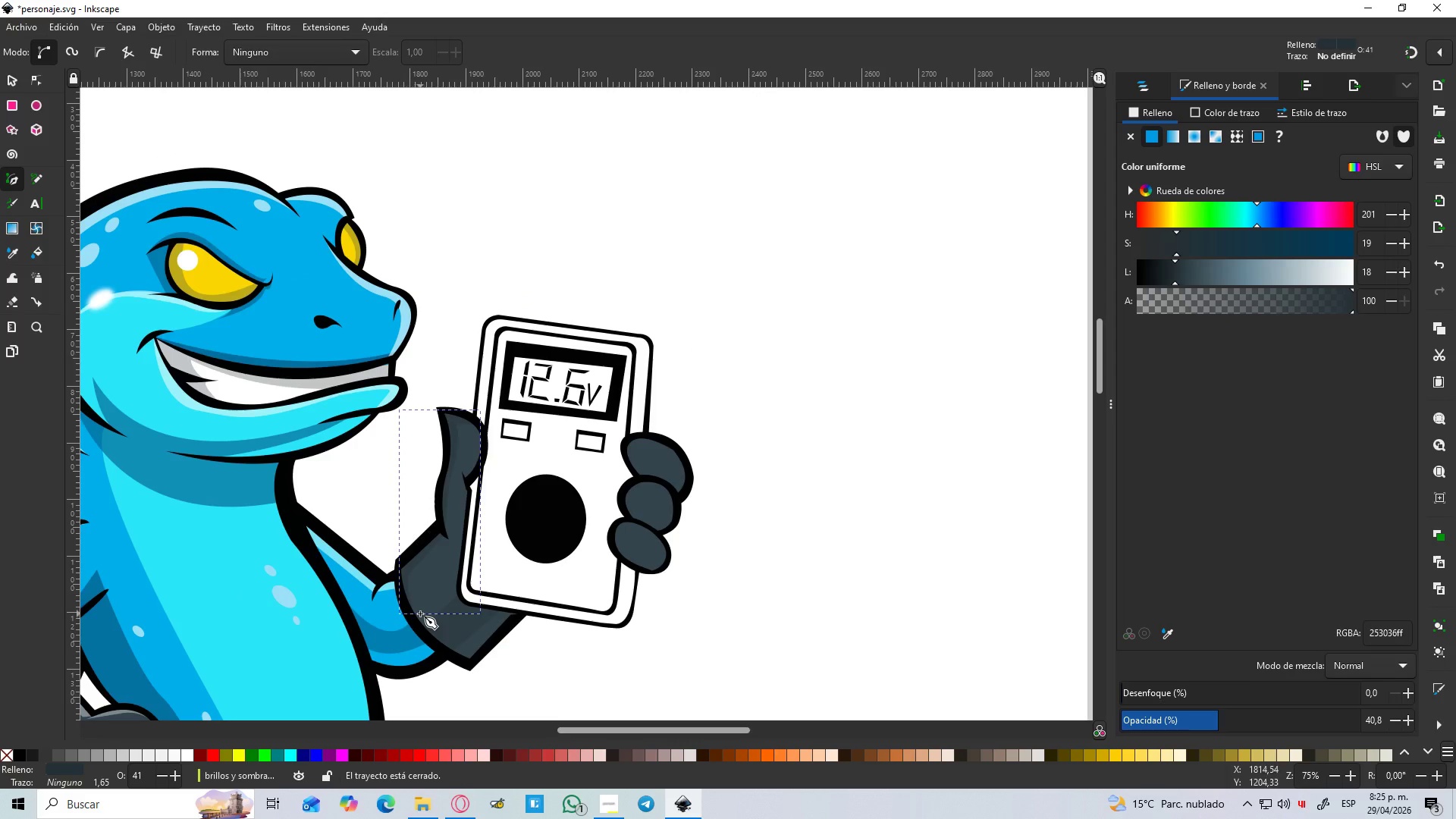 
hold_key(key=Space, duration=0.73)
 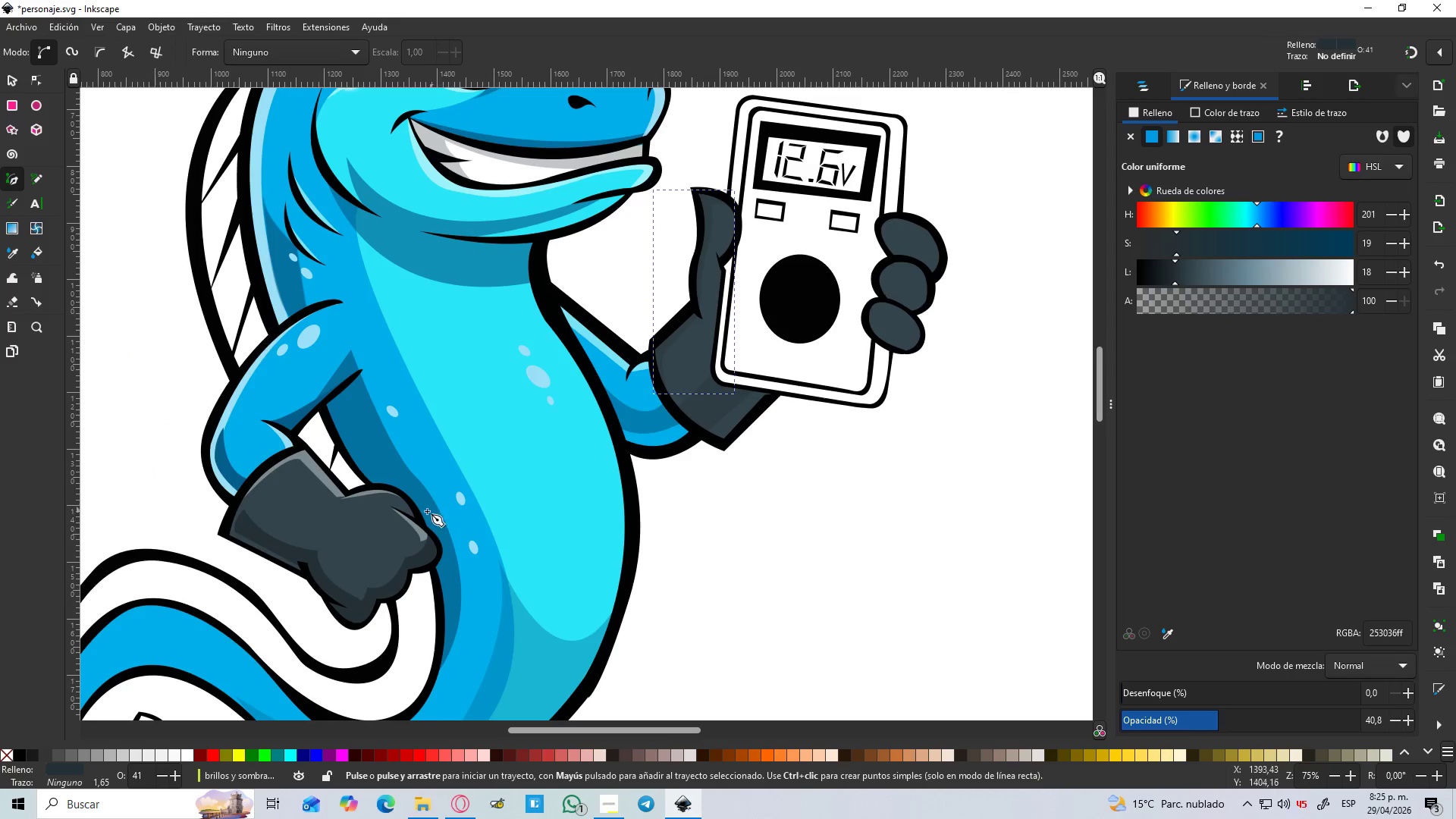 
hold_key(key=ControlLeft, duration=0.66)
 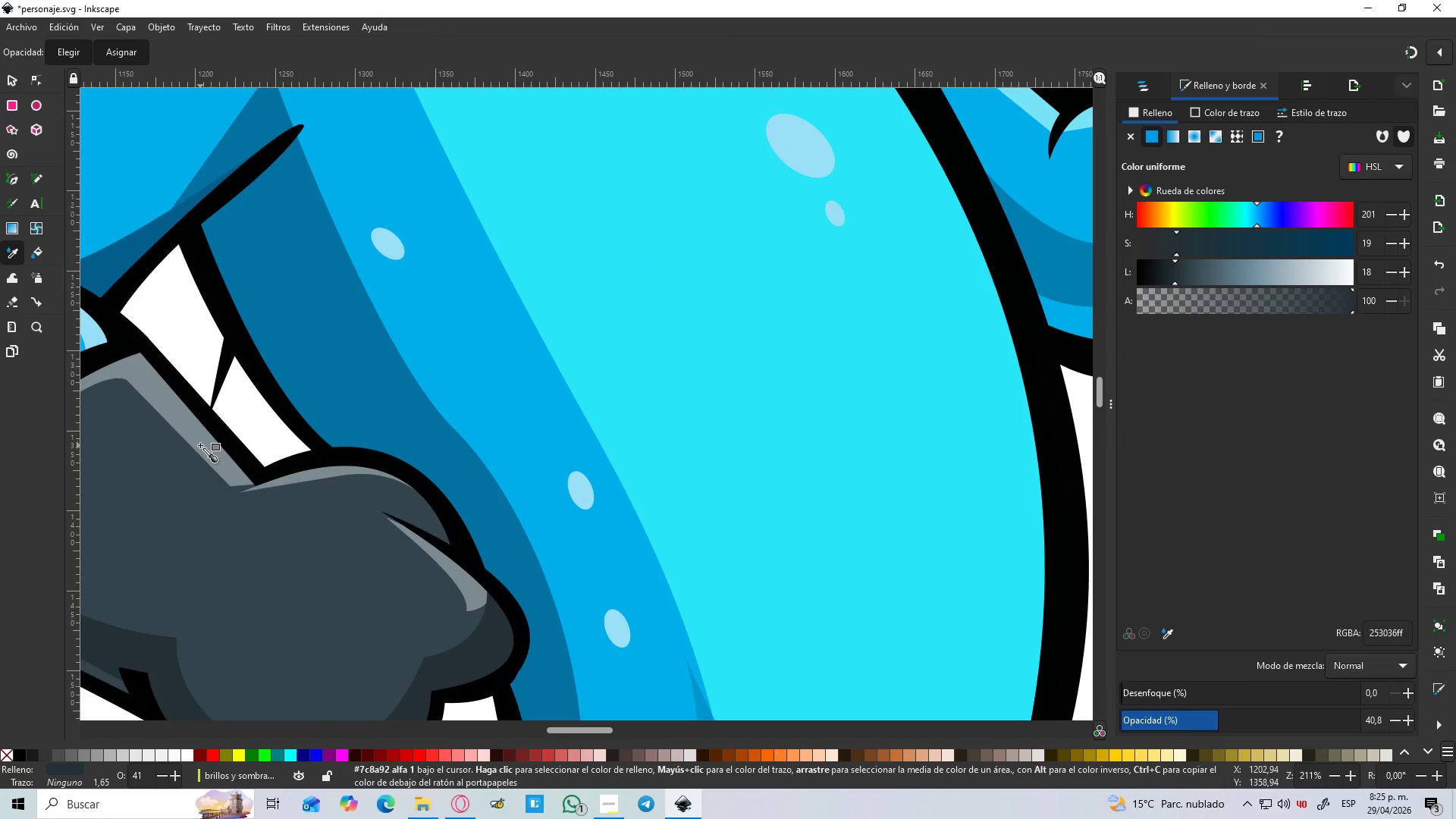 
key(D)
 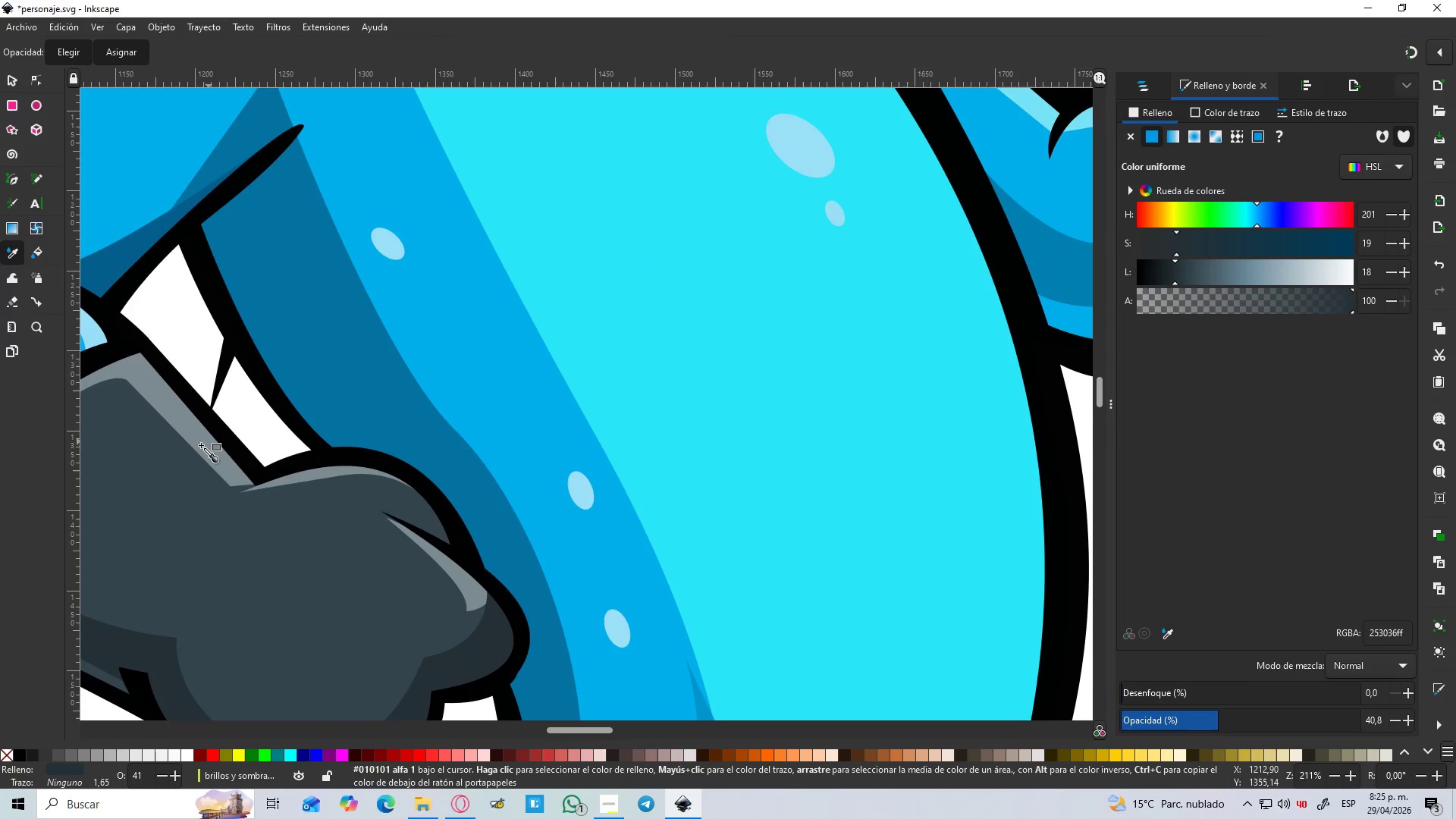 
scroll: coordinate [395, 503], scroll_direction: up, amount: 3.0
 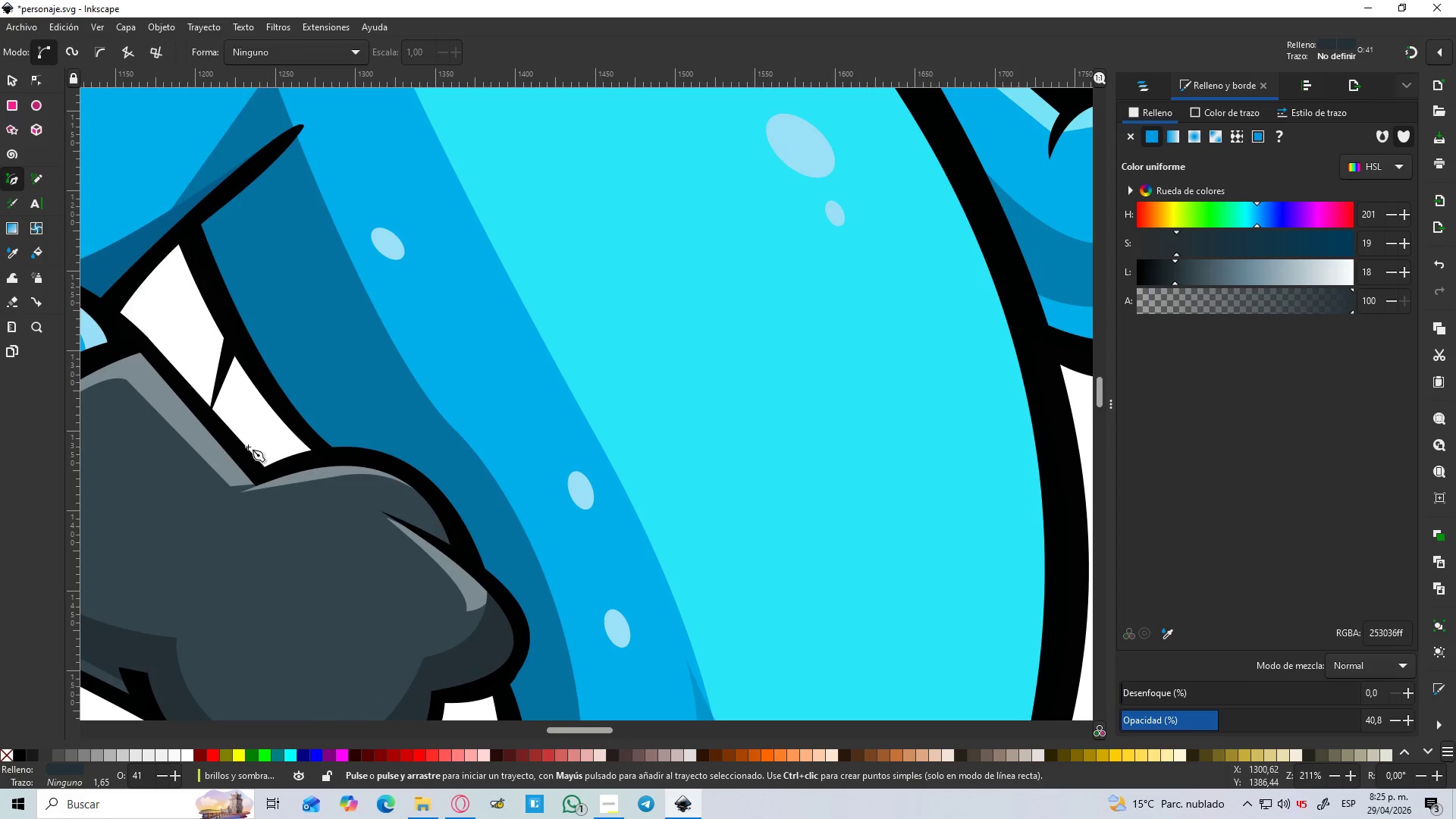 
left_click([200, 445])
 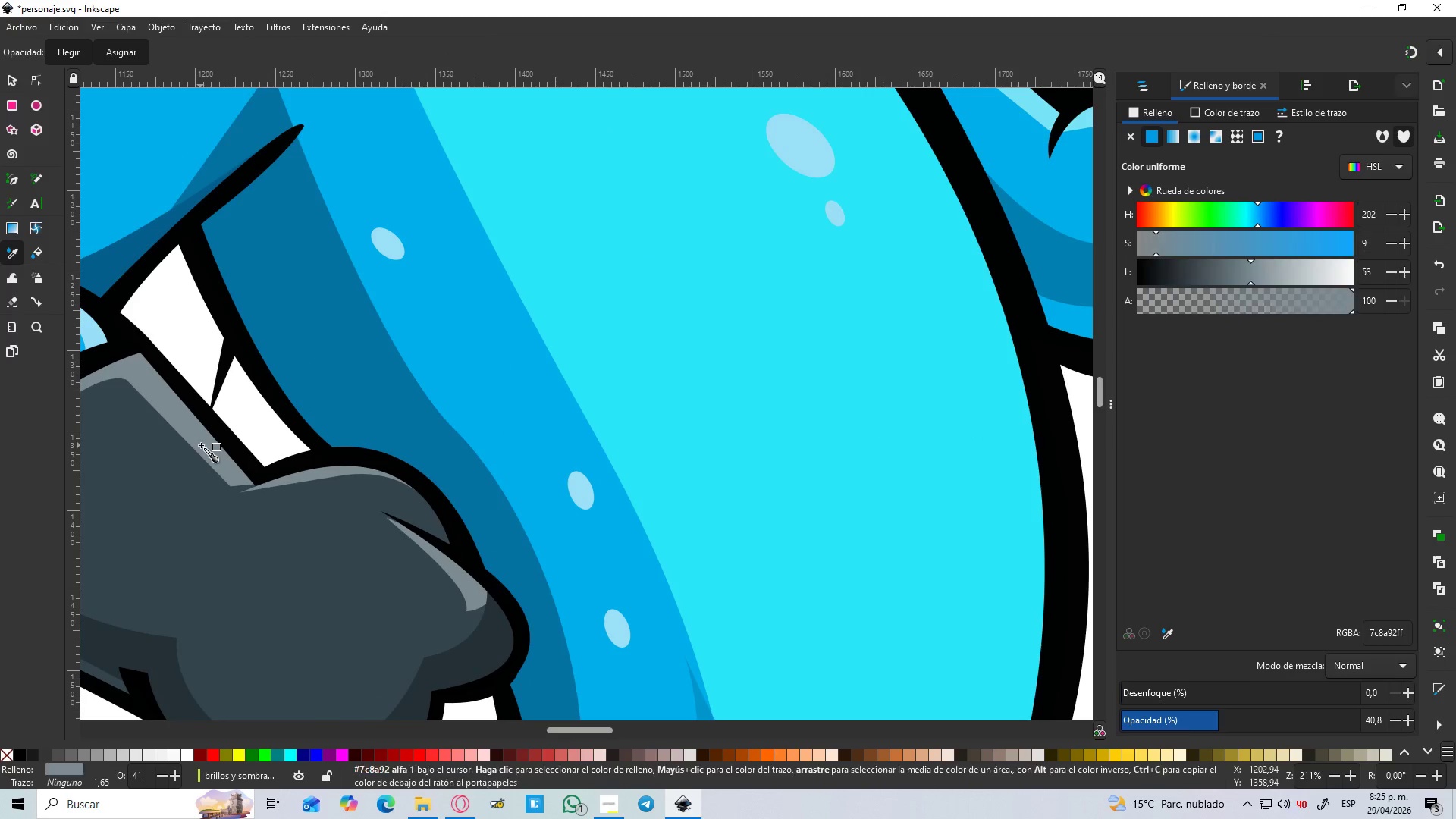 
hold_key(key=ControlLeft, duration=0.45)
scroll: coordinate [246, 447], scroll_direction: down, amount: 4.0
 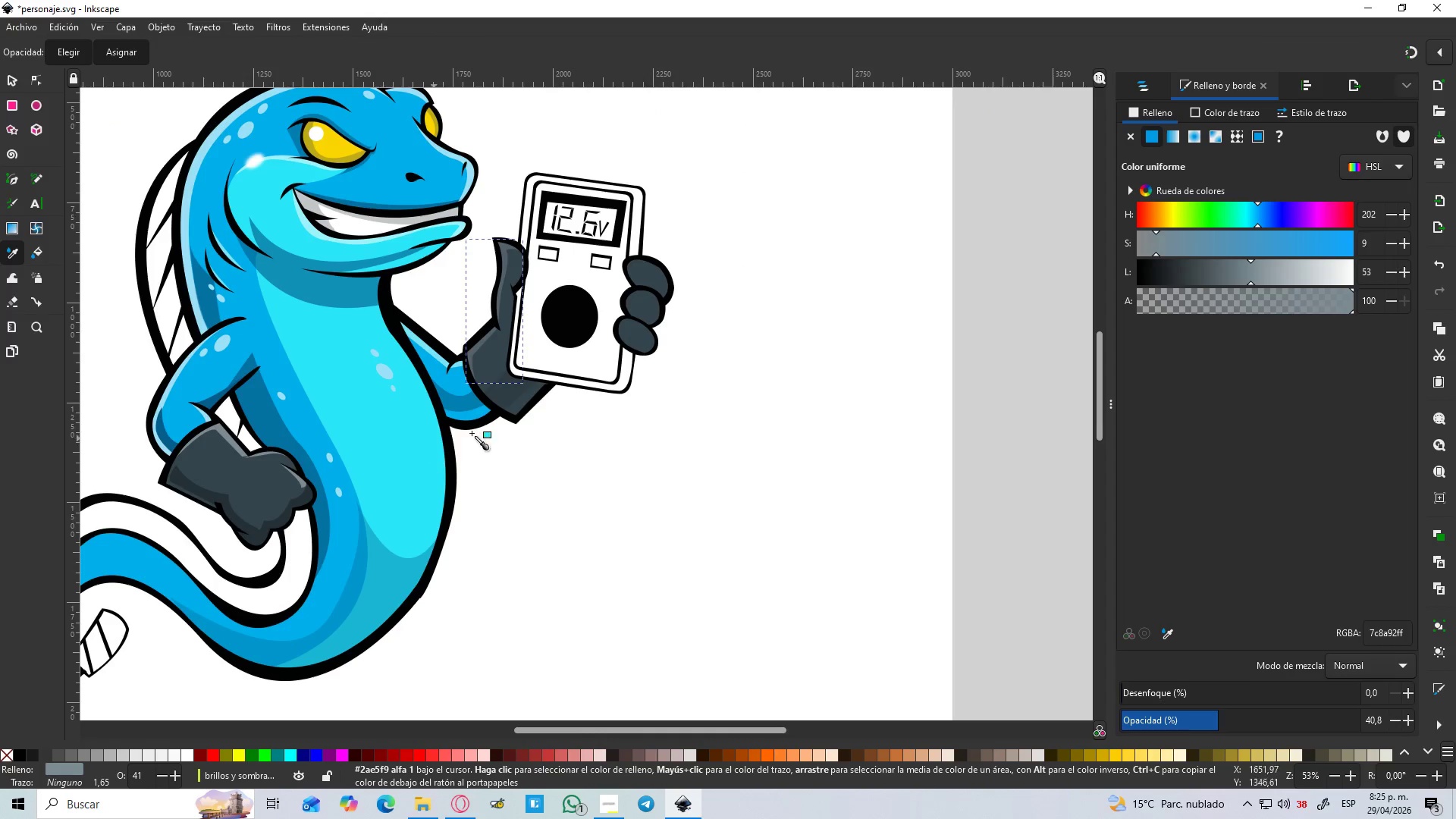 
hold_key(key=Space, duration=0.33)
 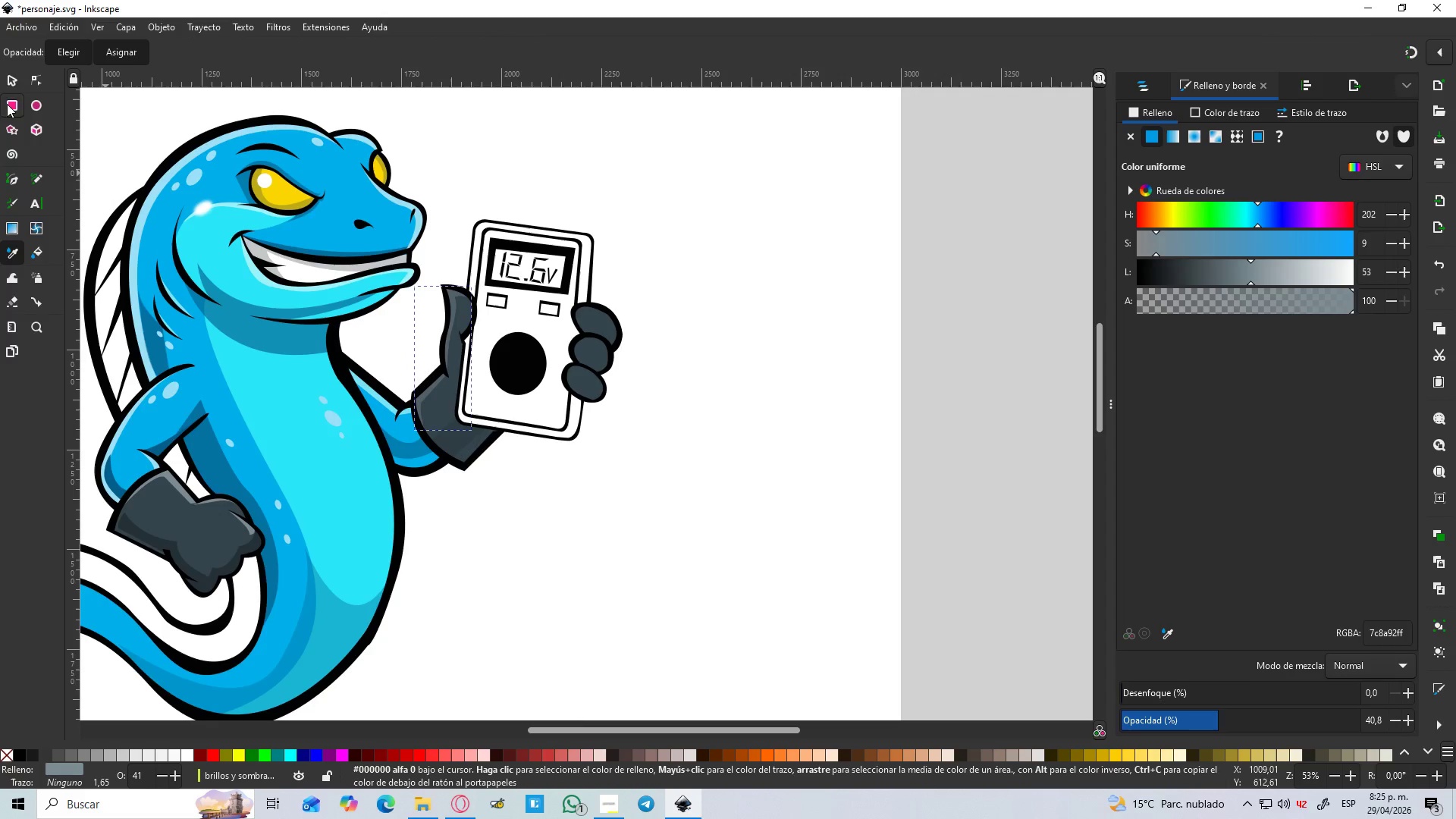 
left_click([14, 82])
 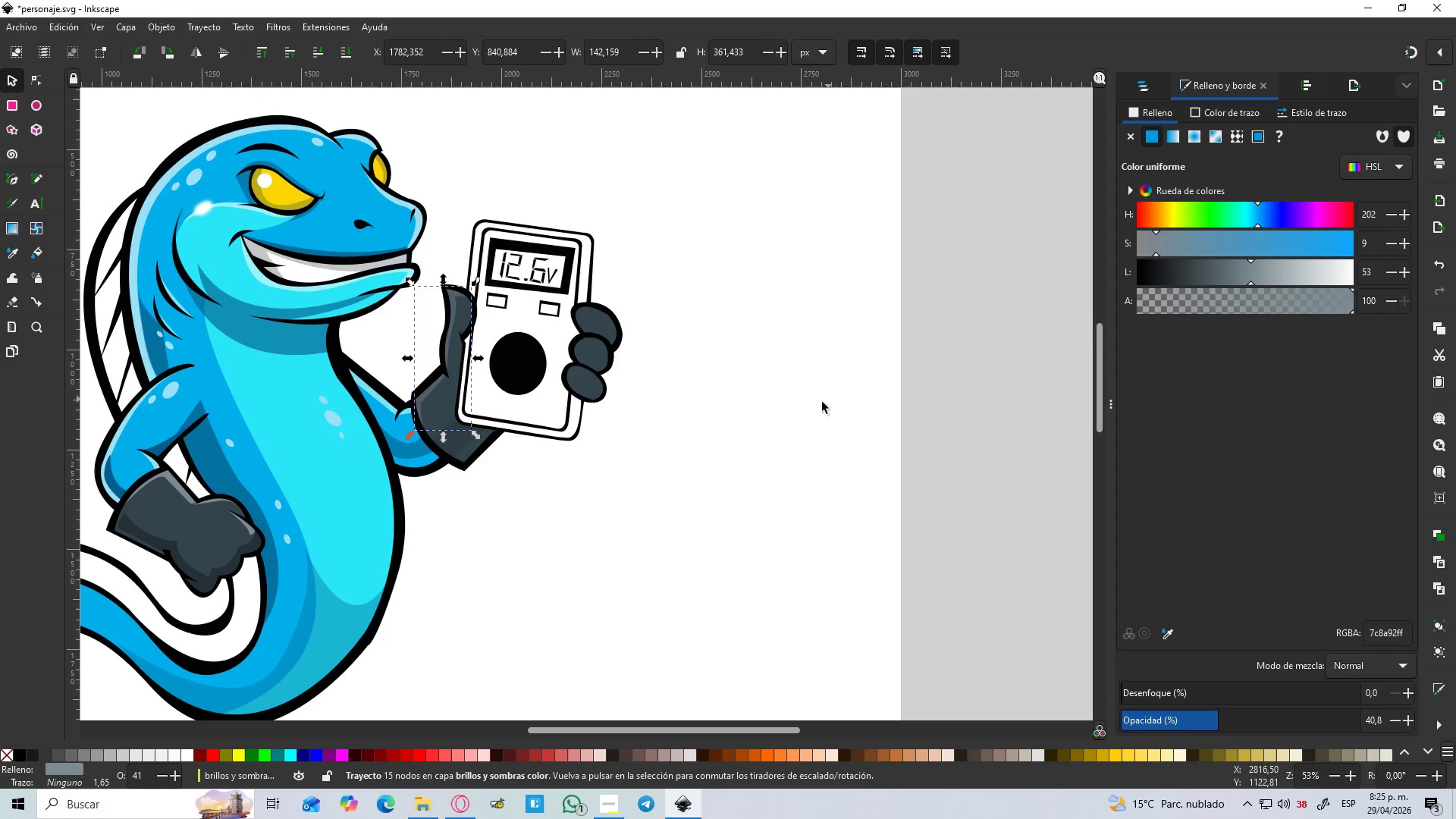 
left_click([725, 398])
 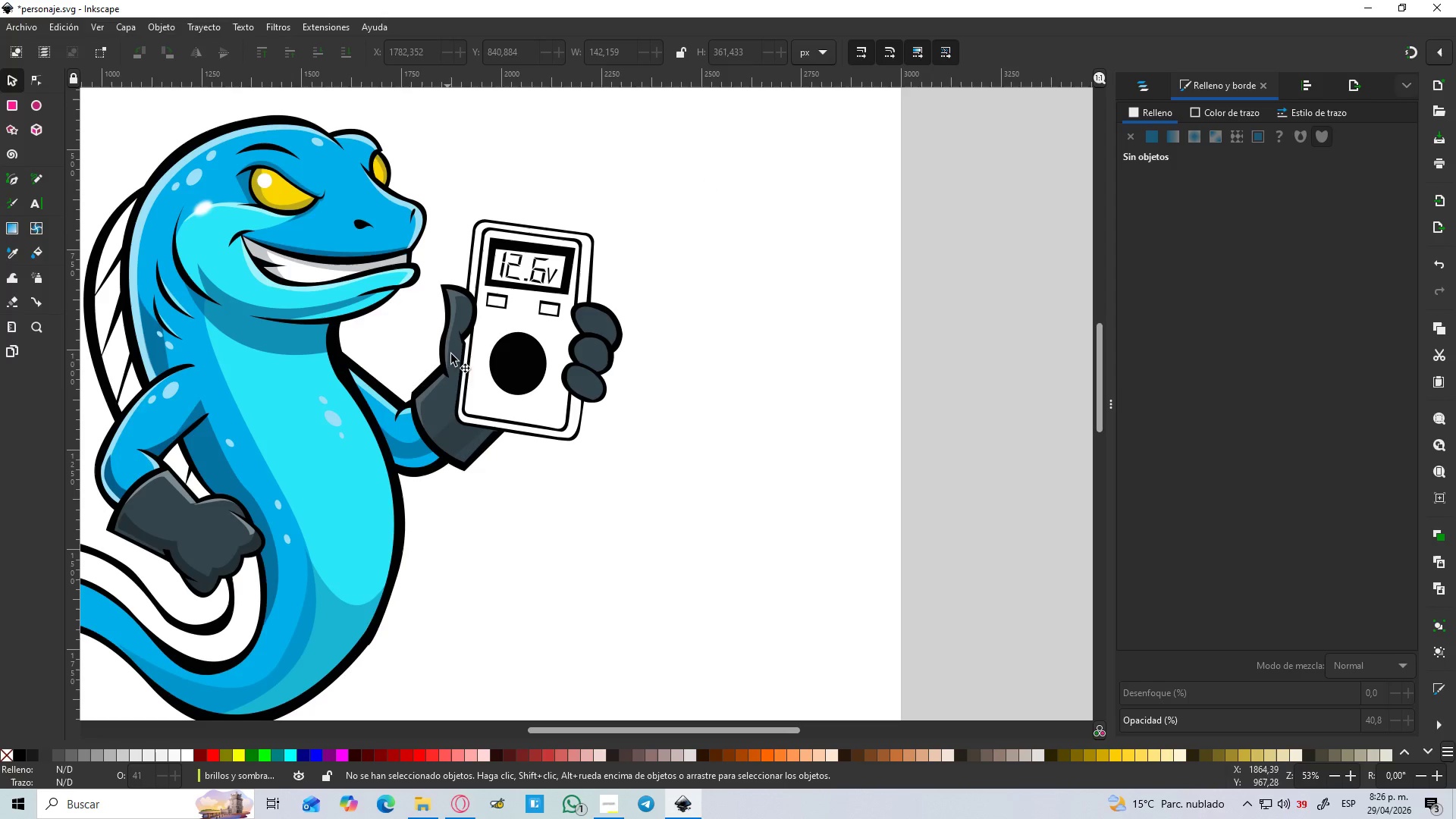 
wait(7.22)
 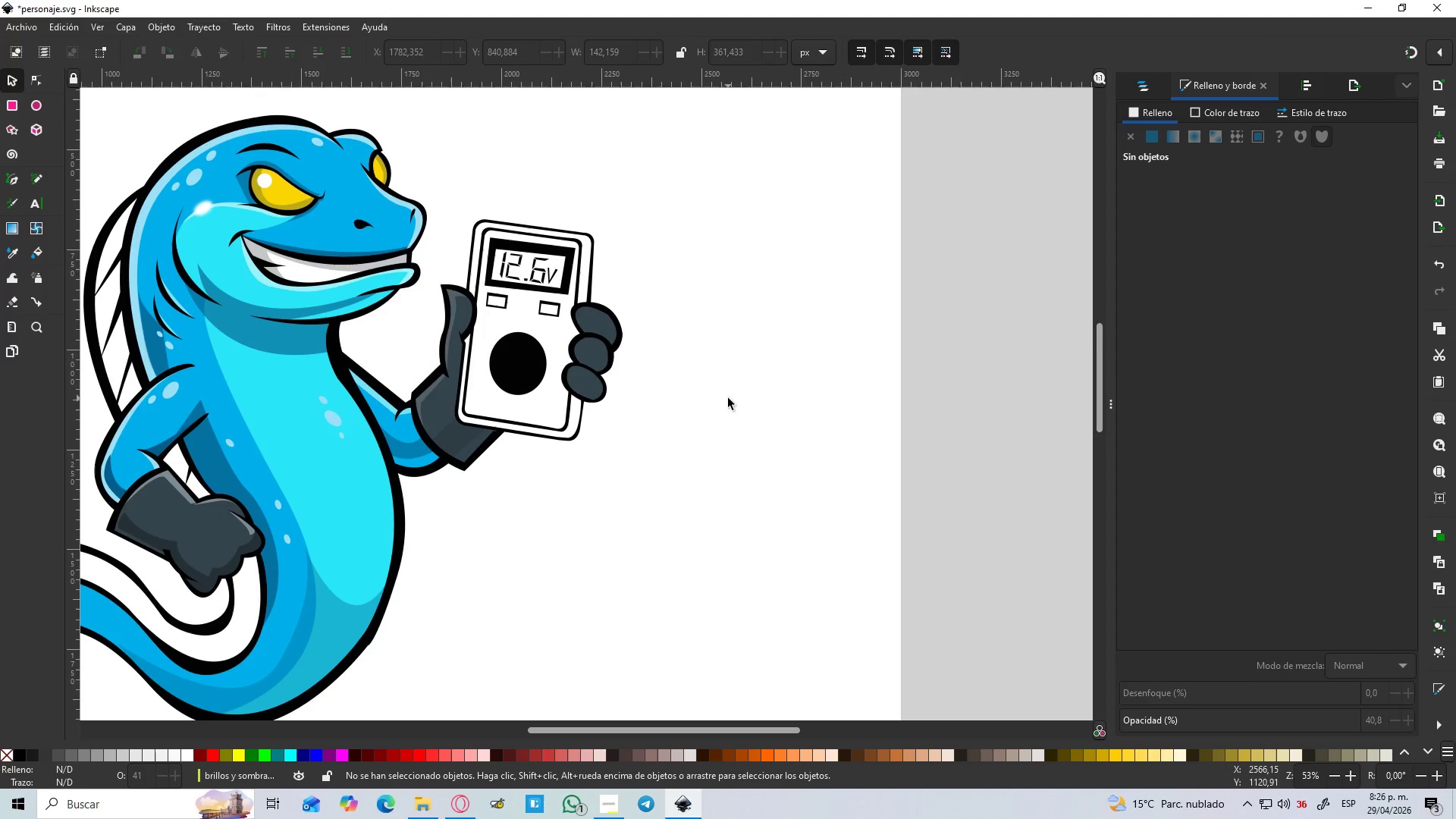 
hold_key(key=Space, duration=0.64)
 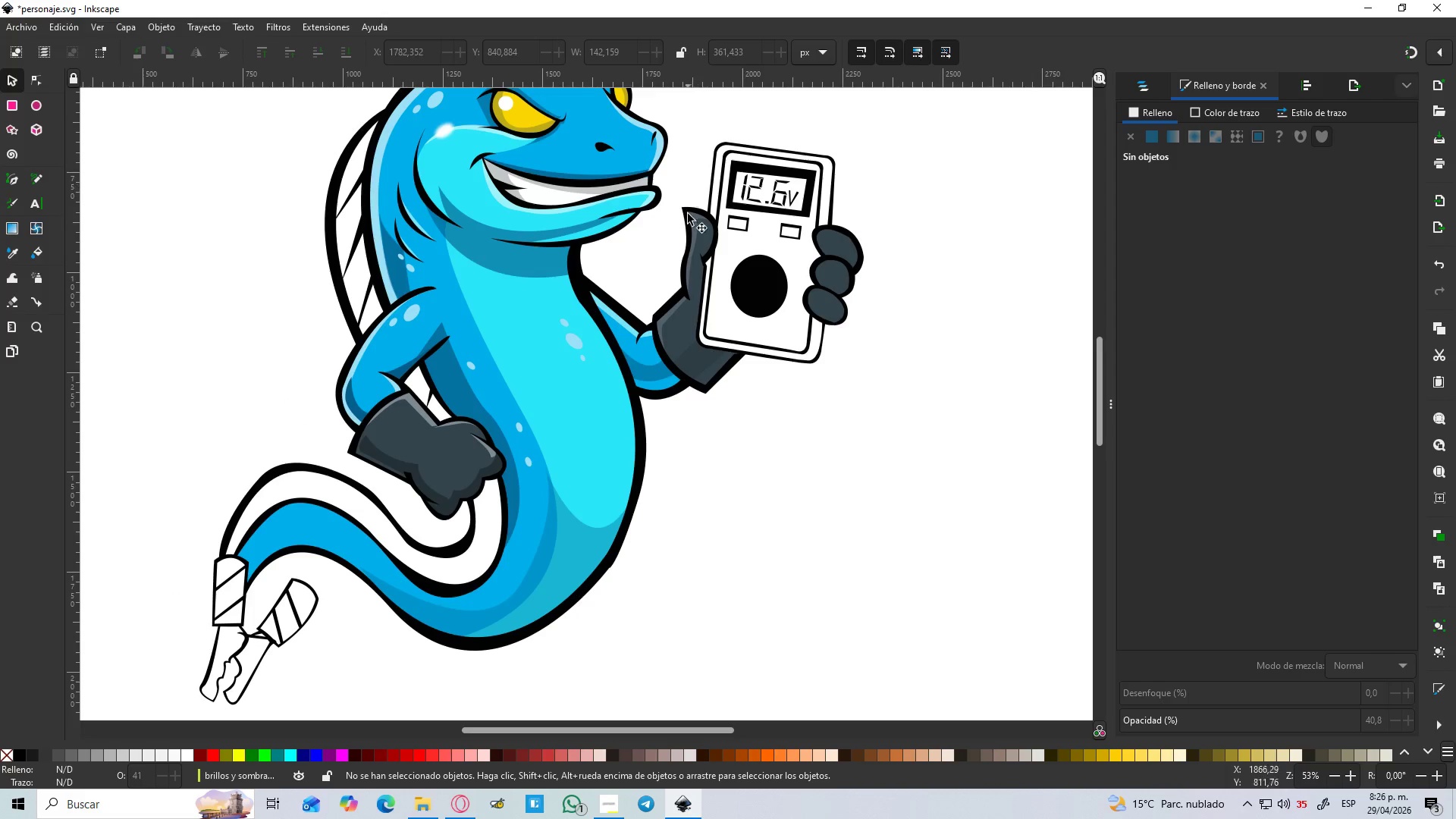 
wait(5.3)
 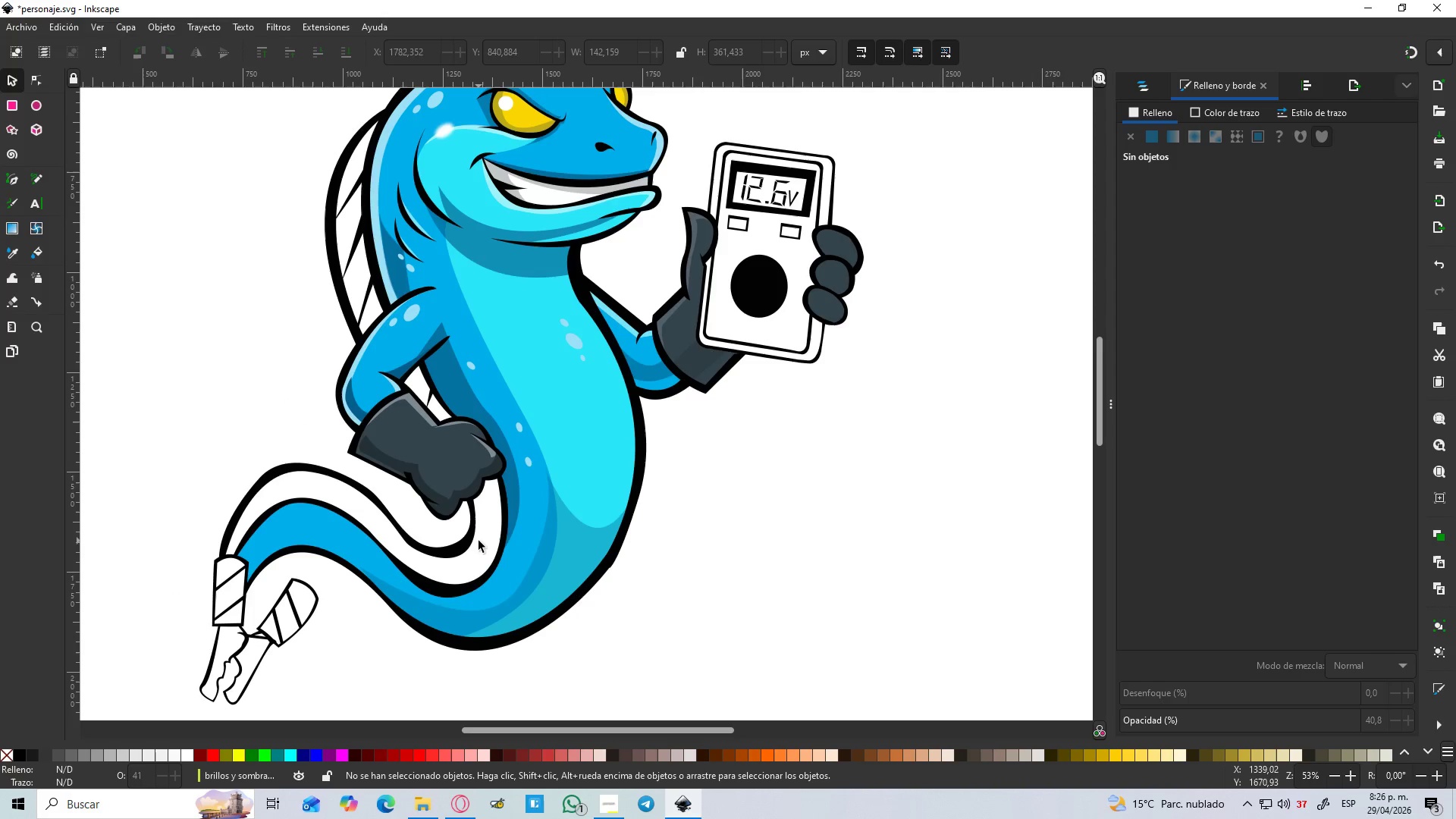 
hold_key(key=ControlLeft, duration=1.5)
scroll: coordinate [655, 313], scroll_direction: down, amount: 2.0
 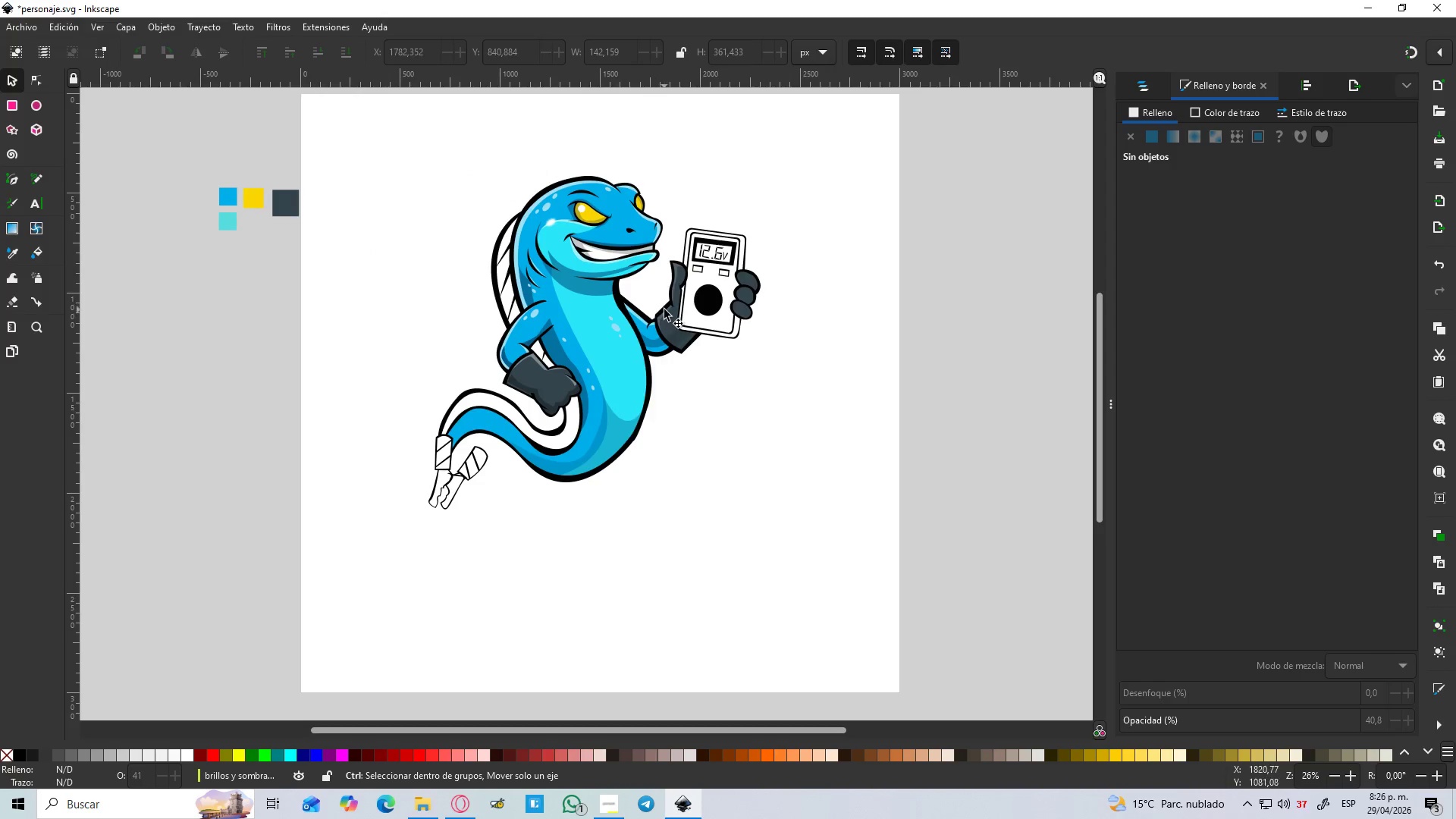 
hold_key(key=ControlLeft, duration=0.53)
 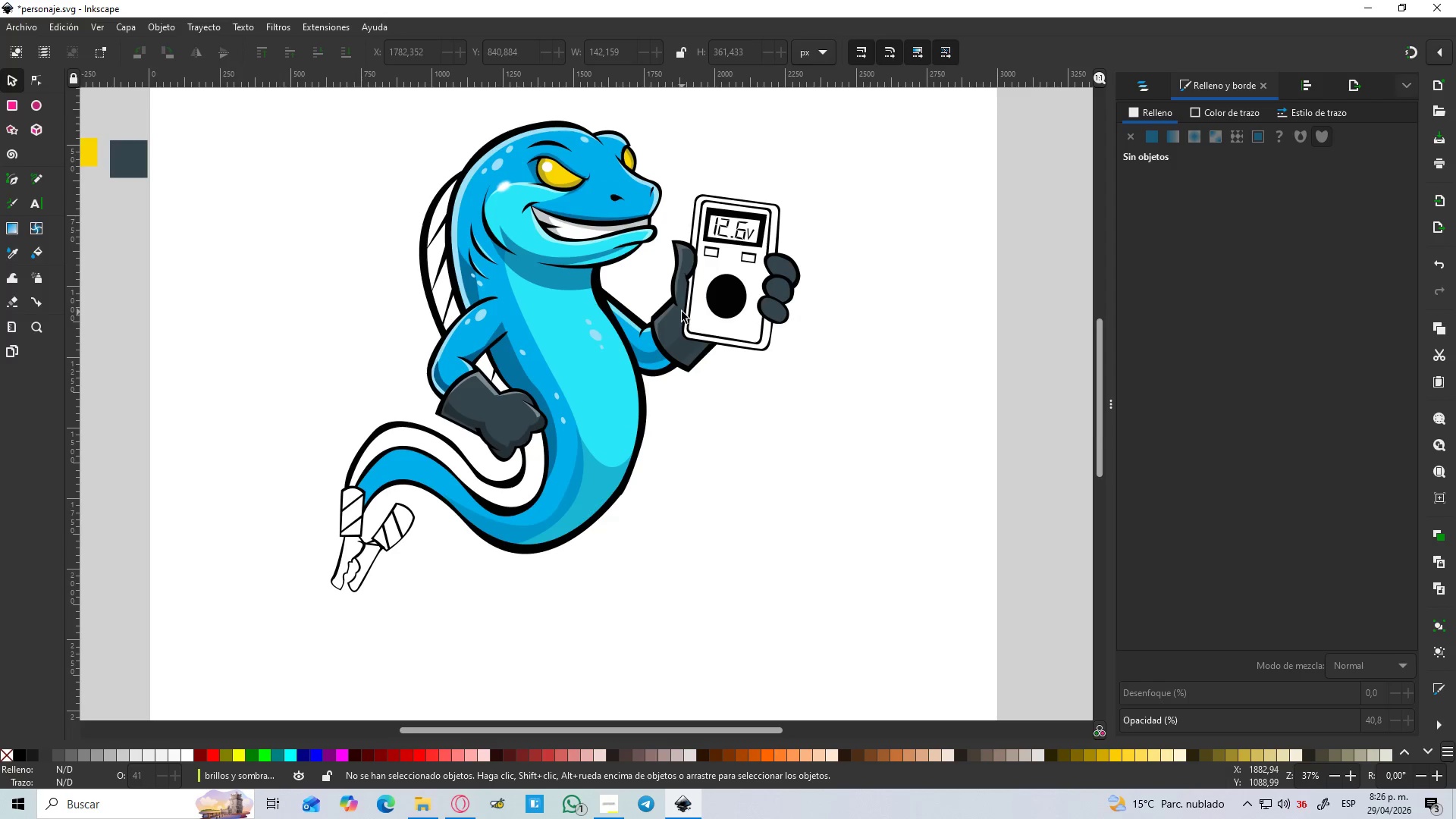 
scroll: coordinate [664, 309], scroll_direction: up, amount: 1.0
 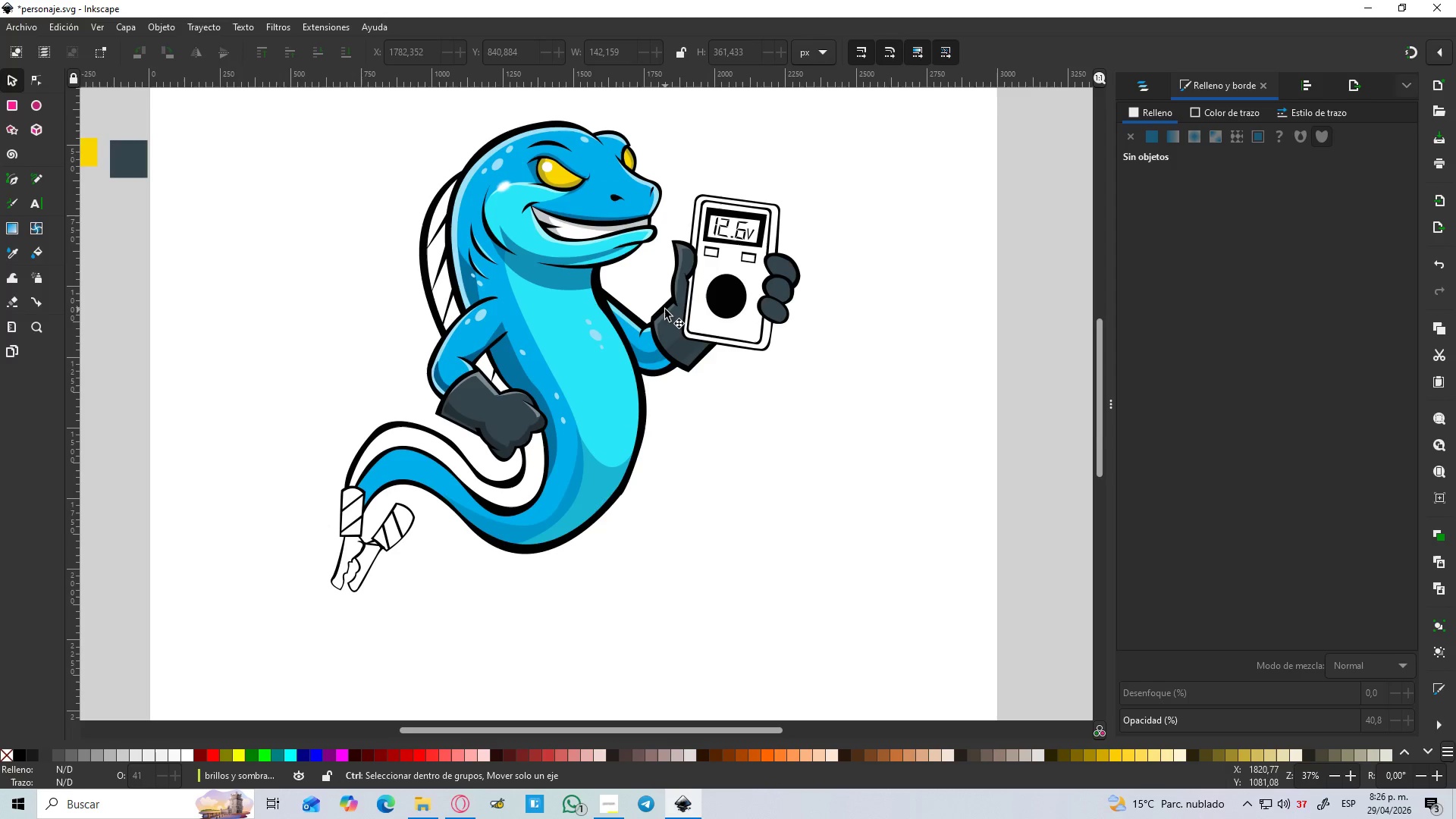 
hold_key(key=ControlLeft, duration=1.53)
scroll: coordinate [682, 312], scroll_direction: down, amount: 1.0
 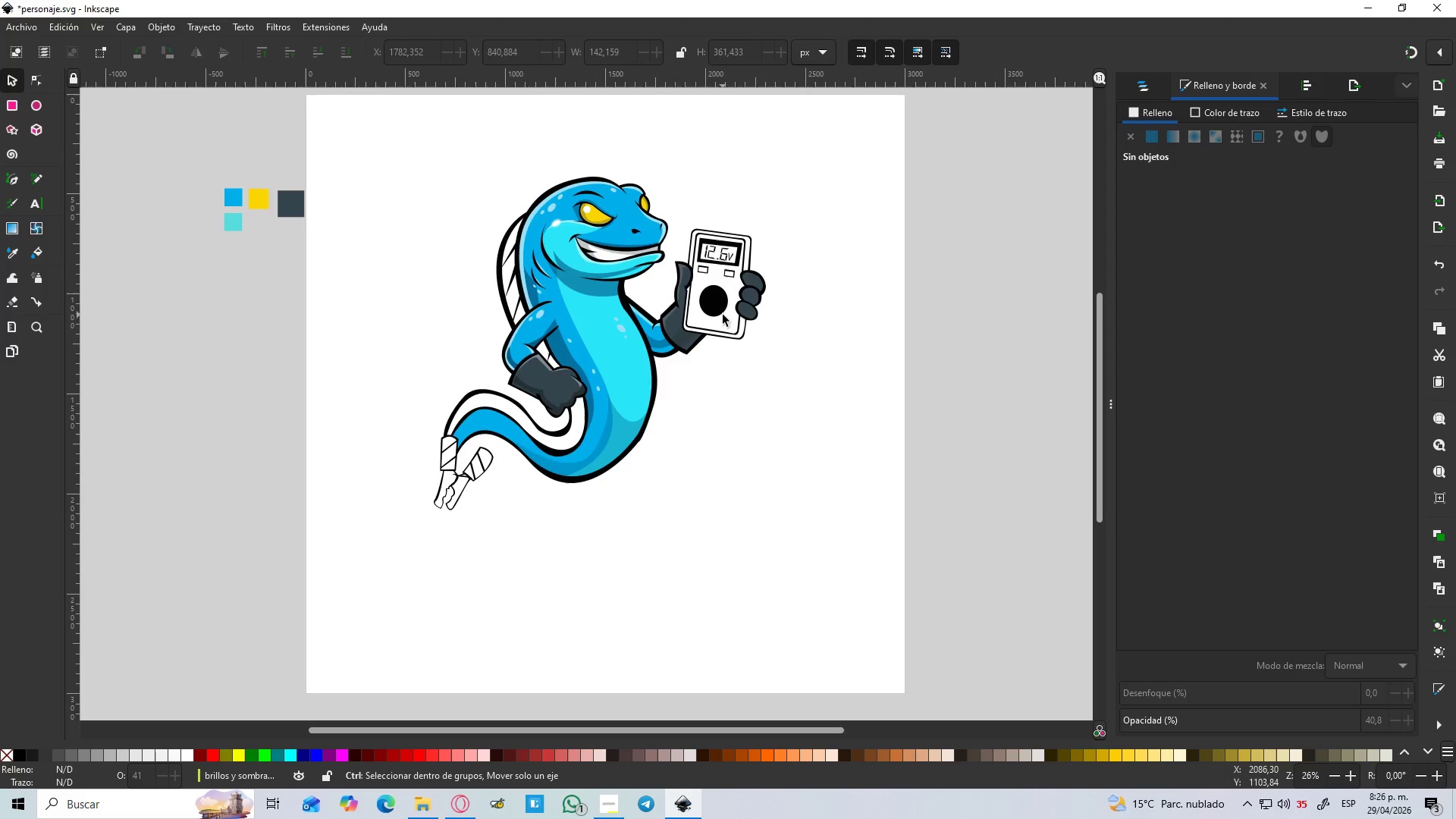 
hold_key(key=ControlLeft, duration=1.51)
 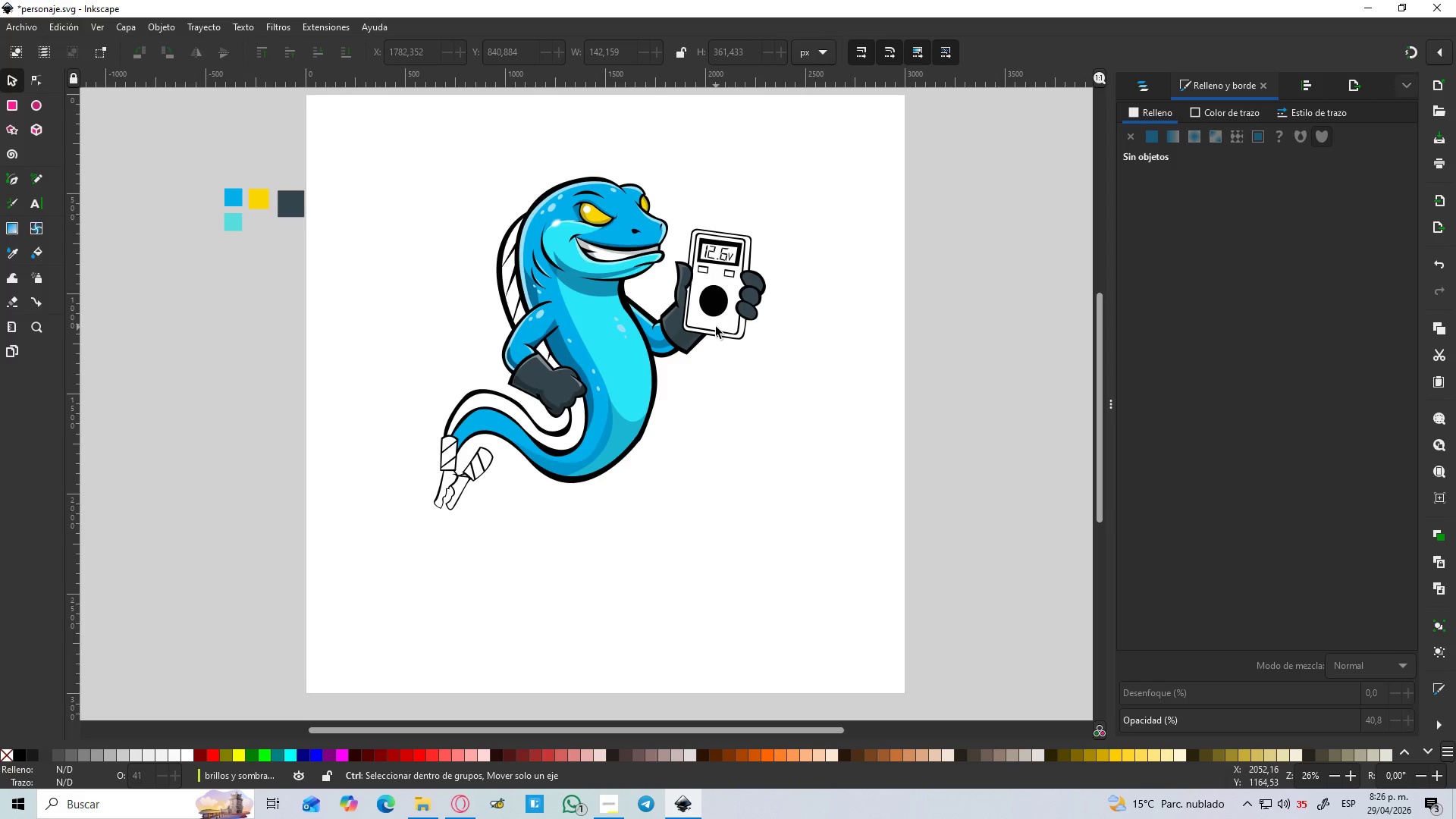 
hold_key(key=ControlLeft, duration=1.52)
 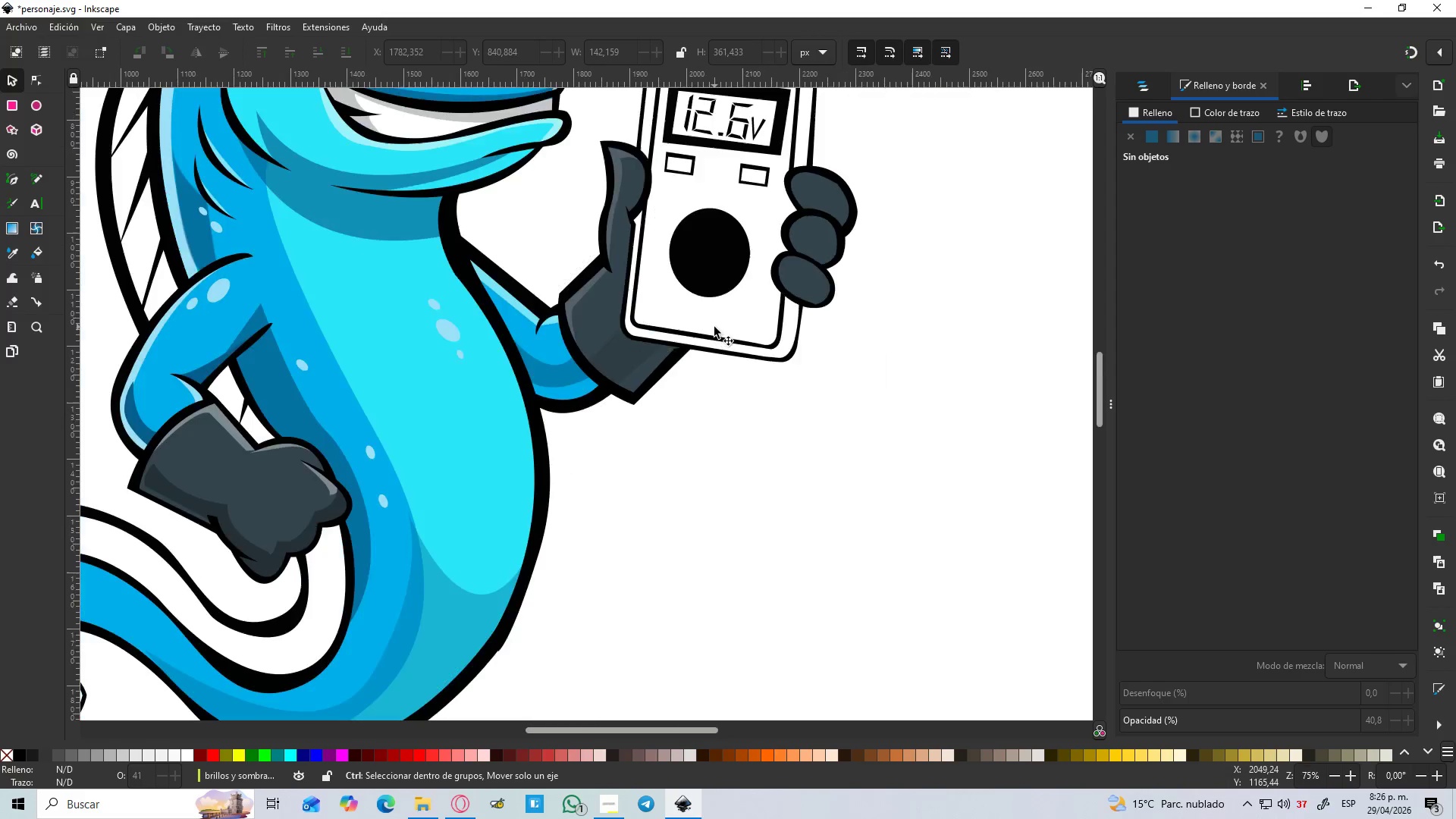 
hold_key(key=ControlLeft, duration=1.52)
 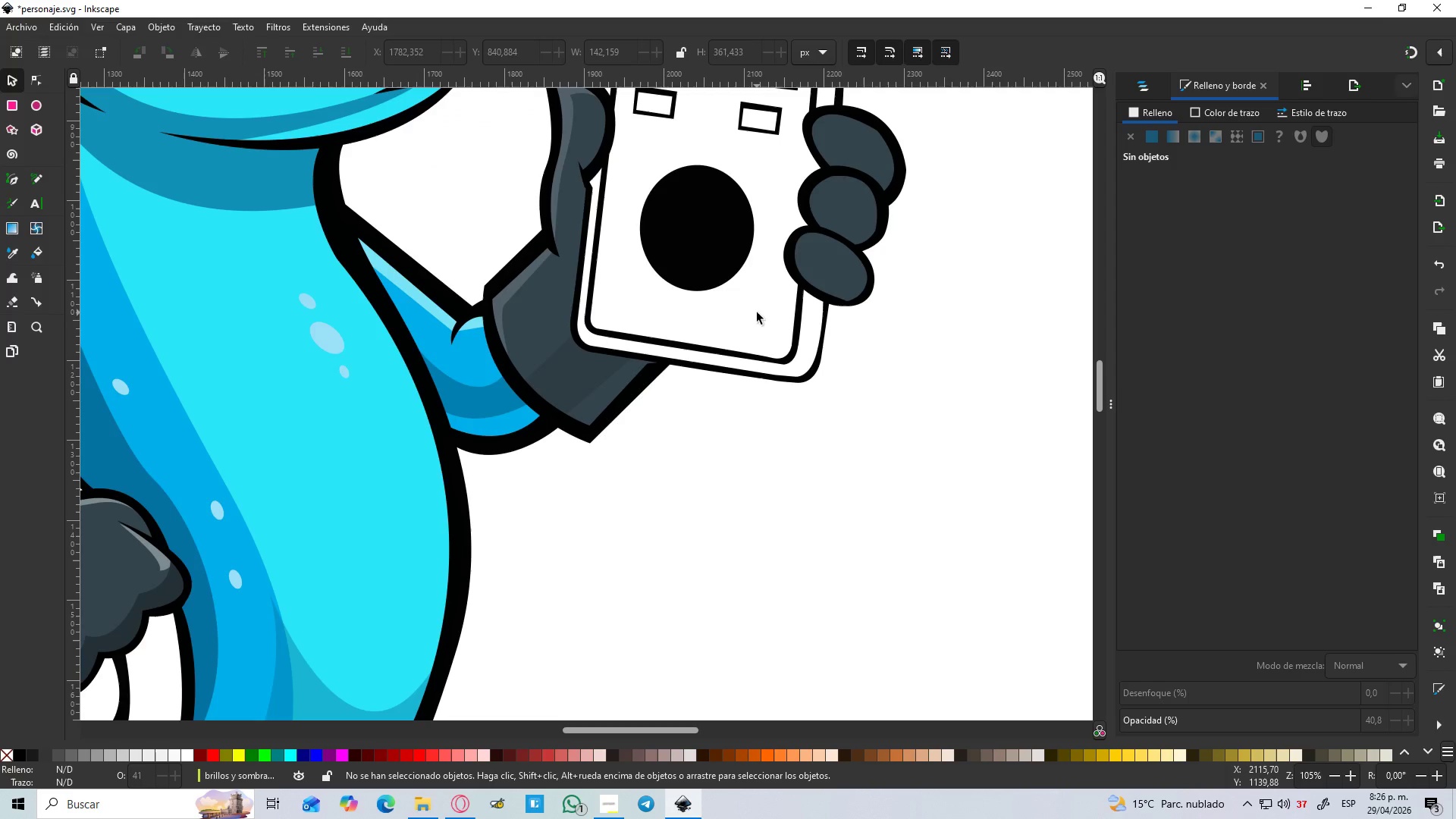 
scroll: coordinate [714, 327], scroll_direction: up, amount: 5.0
 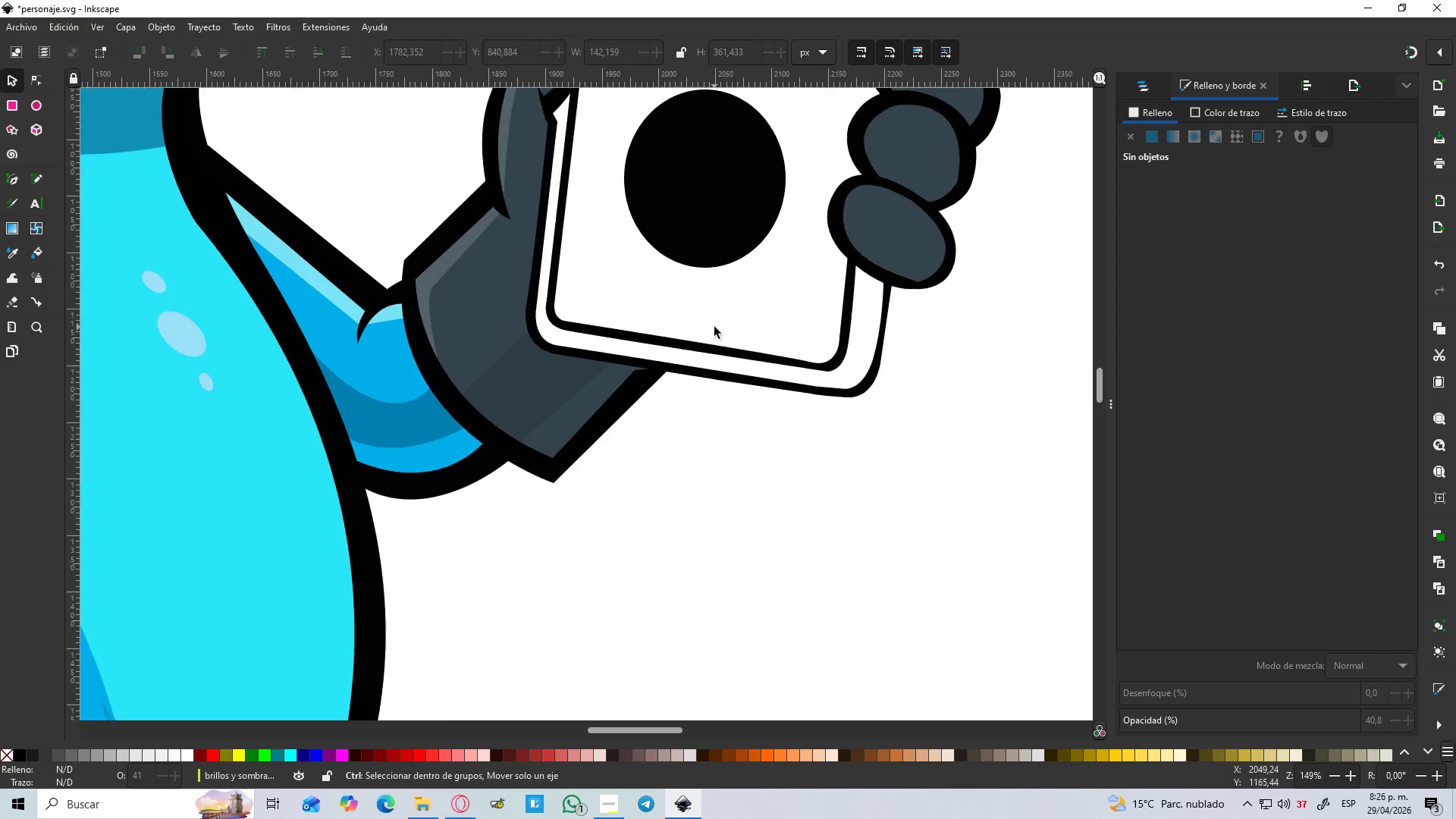 
scroll: coordinate [714, 327], scroll_direction: down, amount: 2.0
 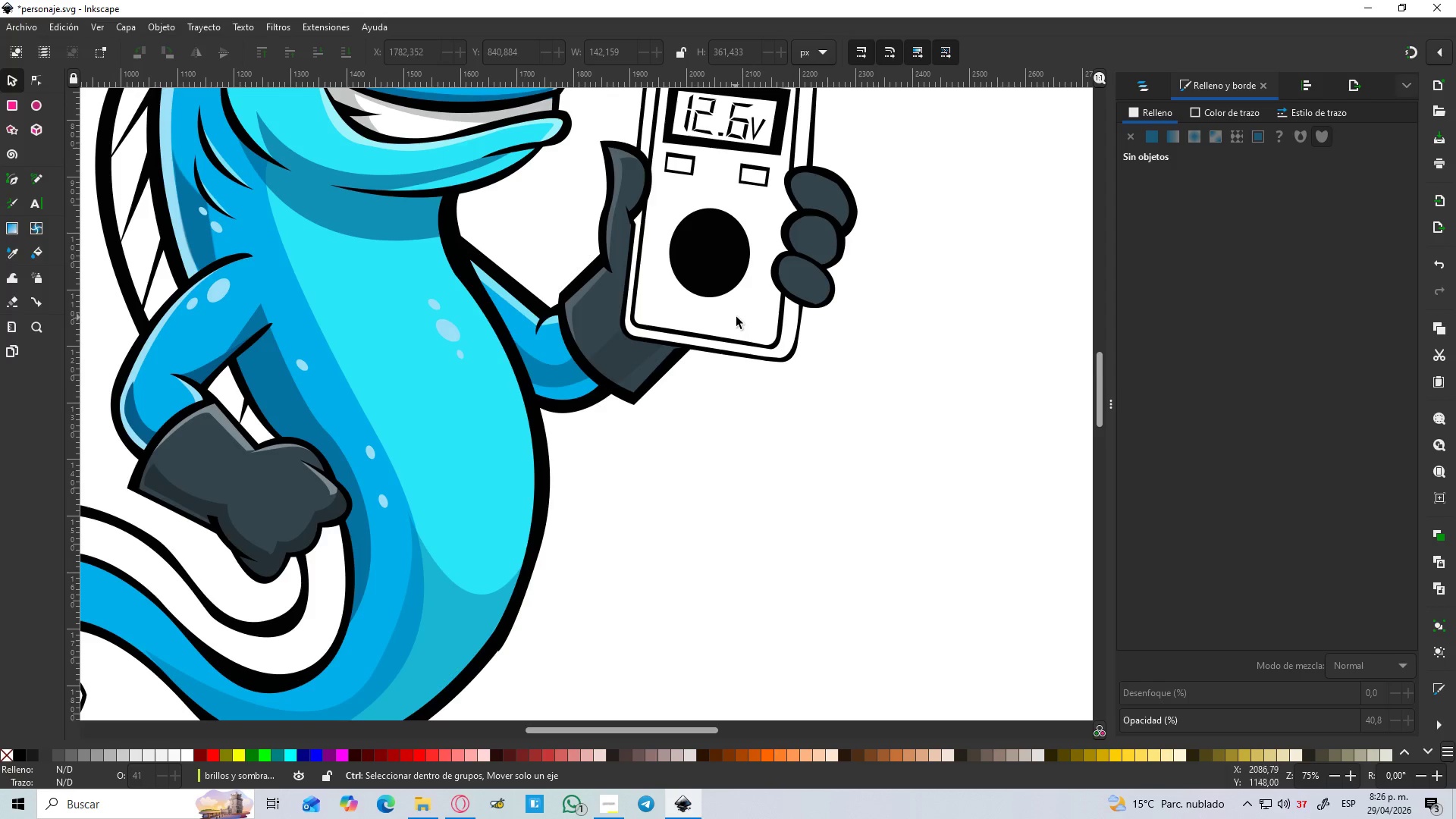 
hold_key(key=ControlLeft, duration=0.34)
 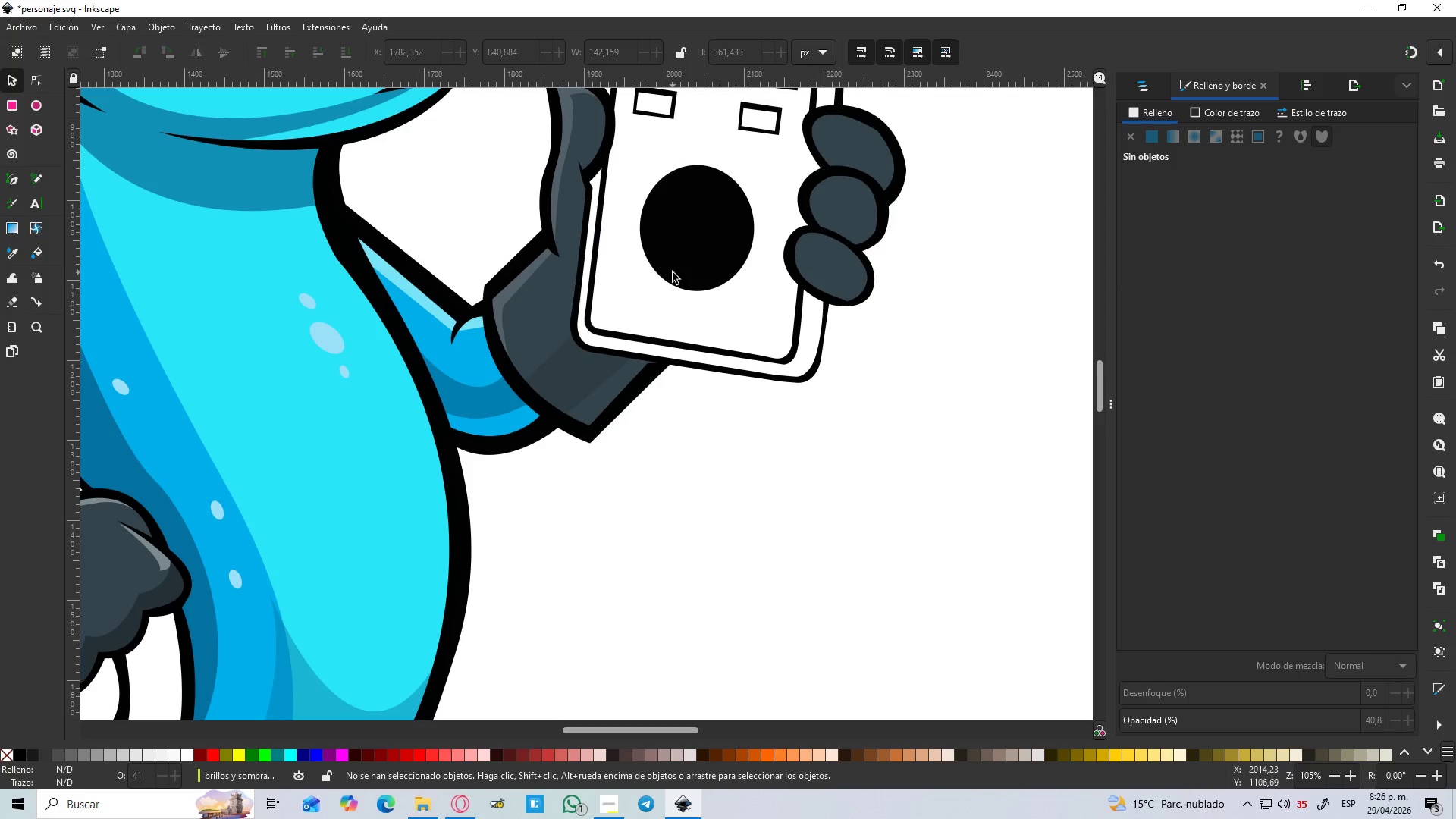 
scroll: coordinate [740, 312], scroll_direction: up, amount: 1.0
 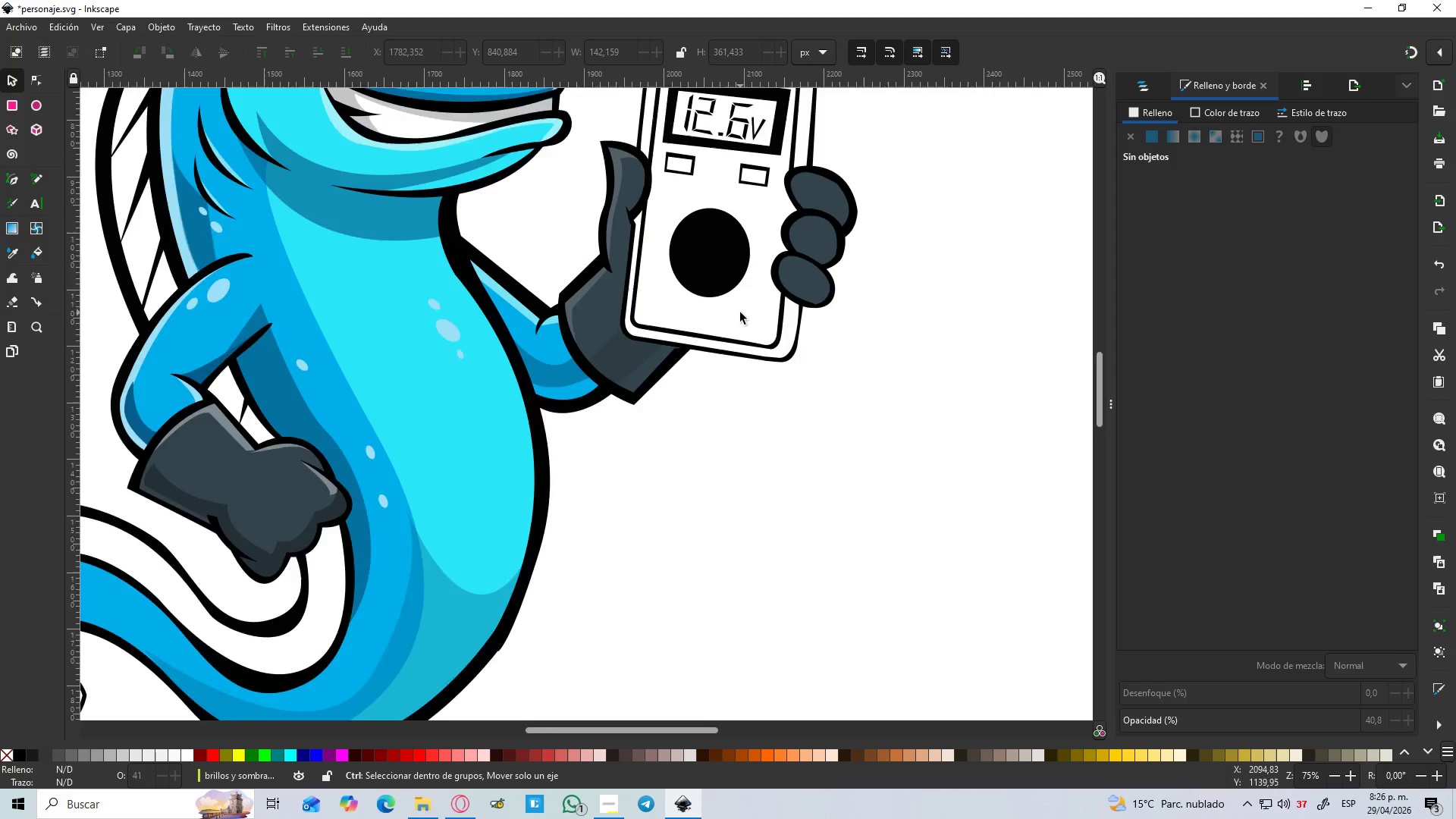 
wait(6.16)
 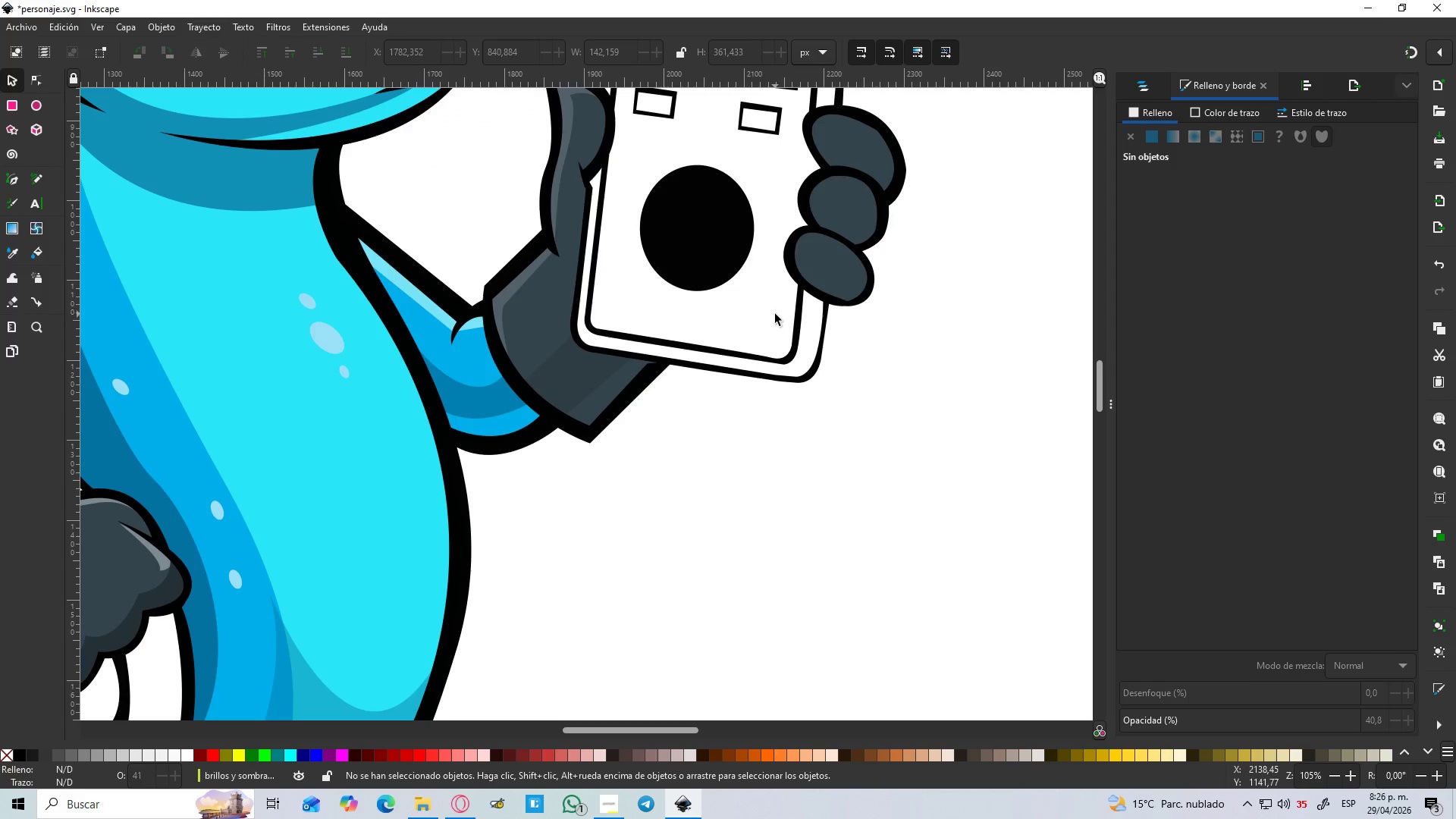 
type(vb)
 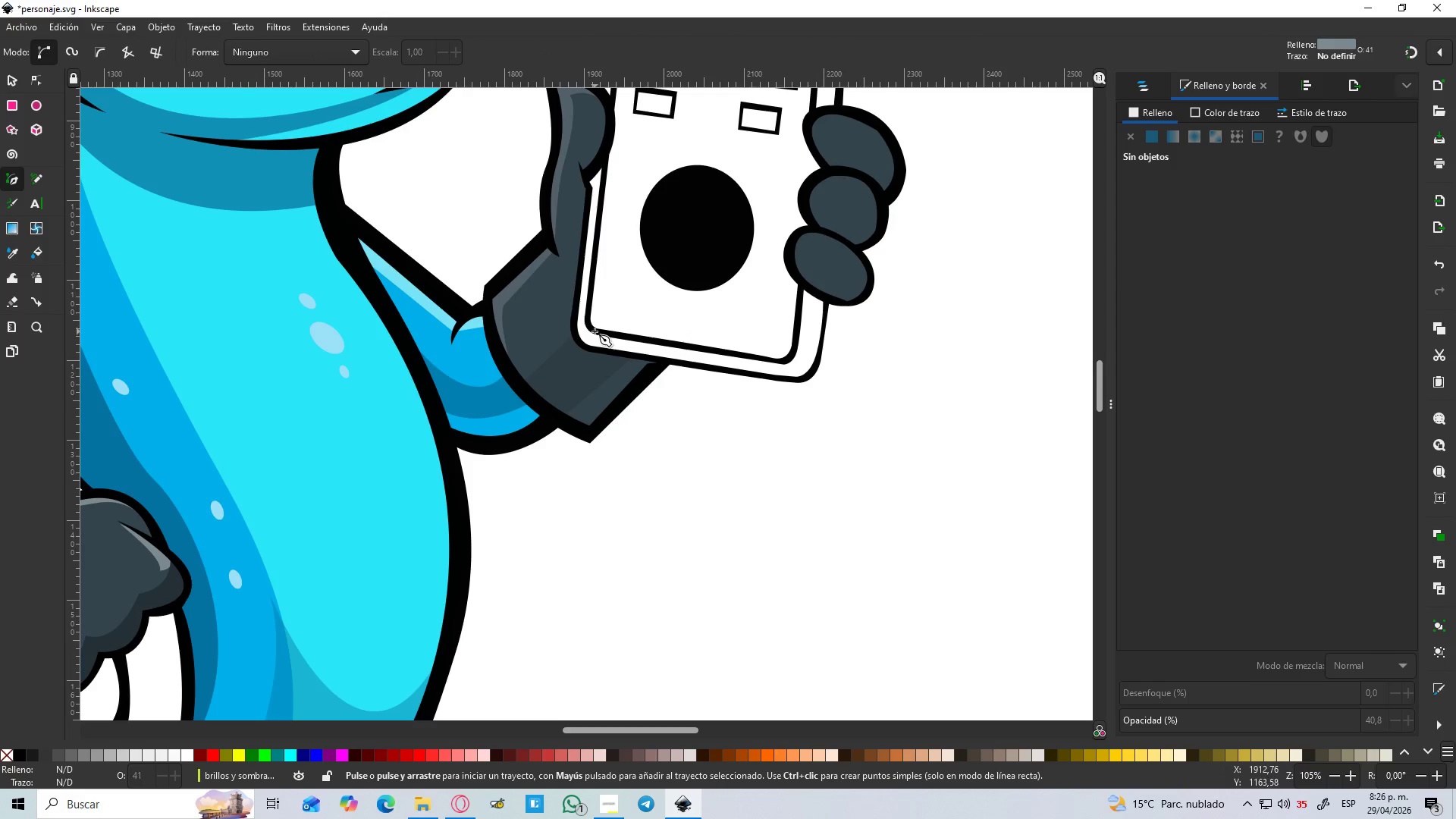 
left_click([595, 331])
 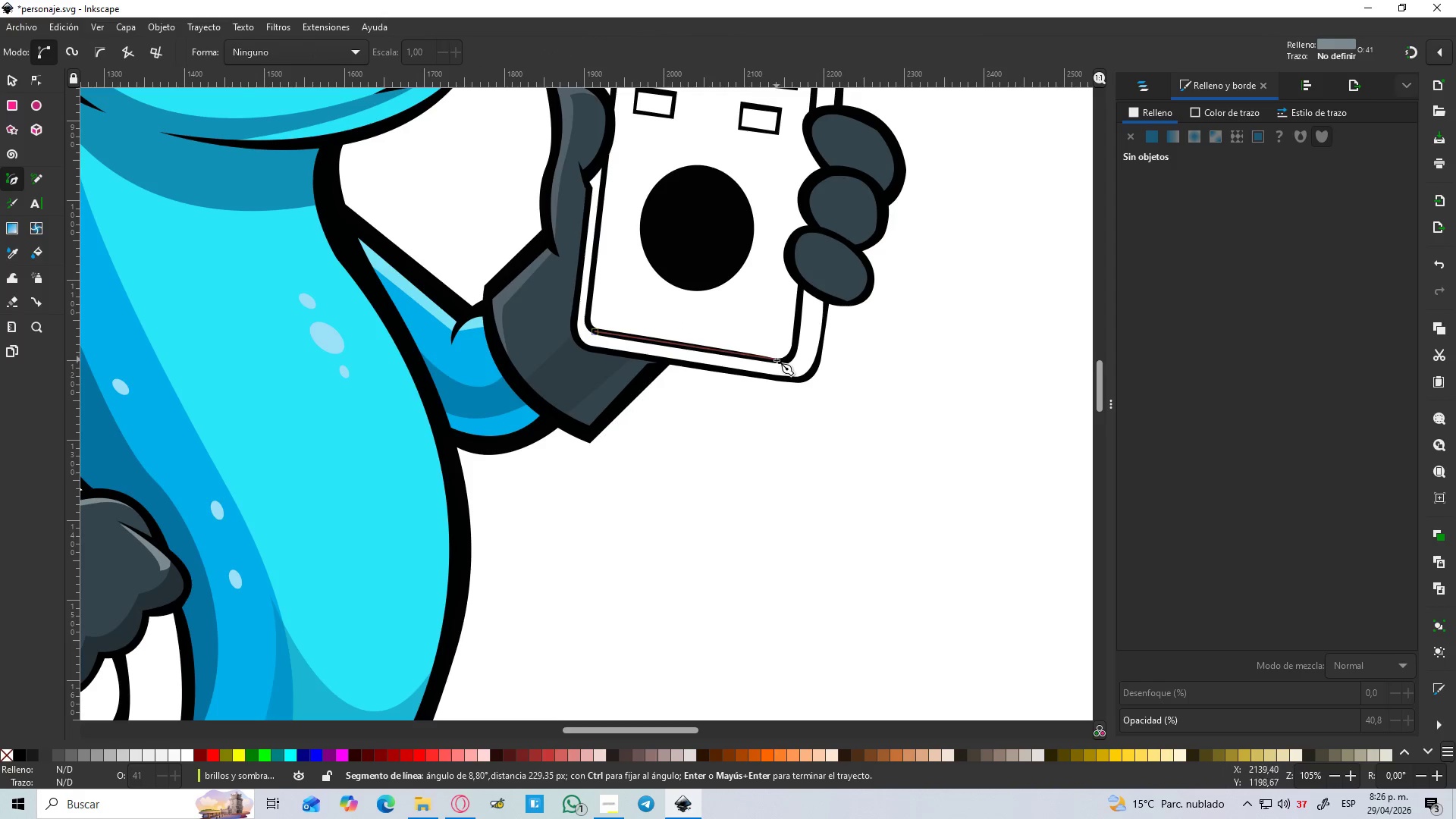 
key(Escape)
 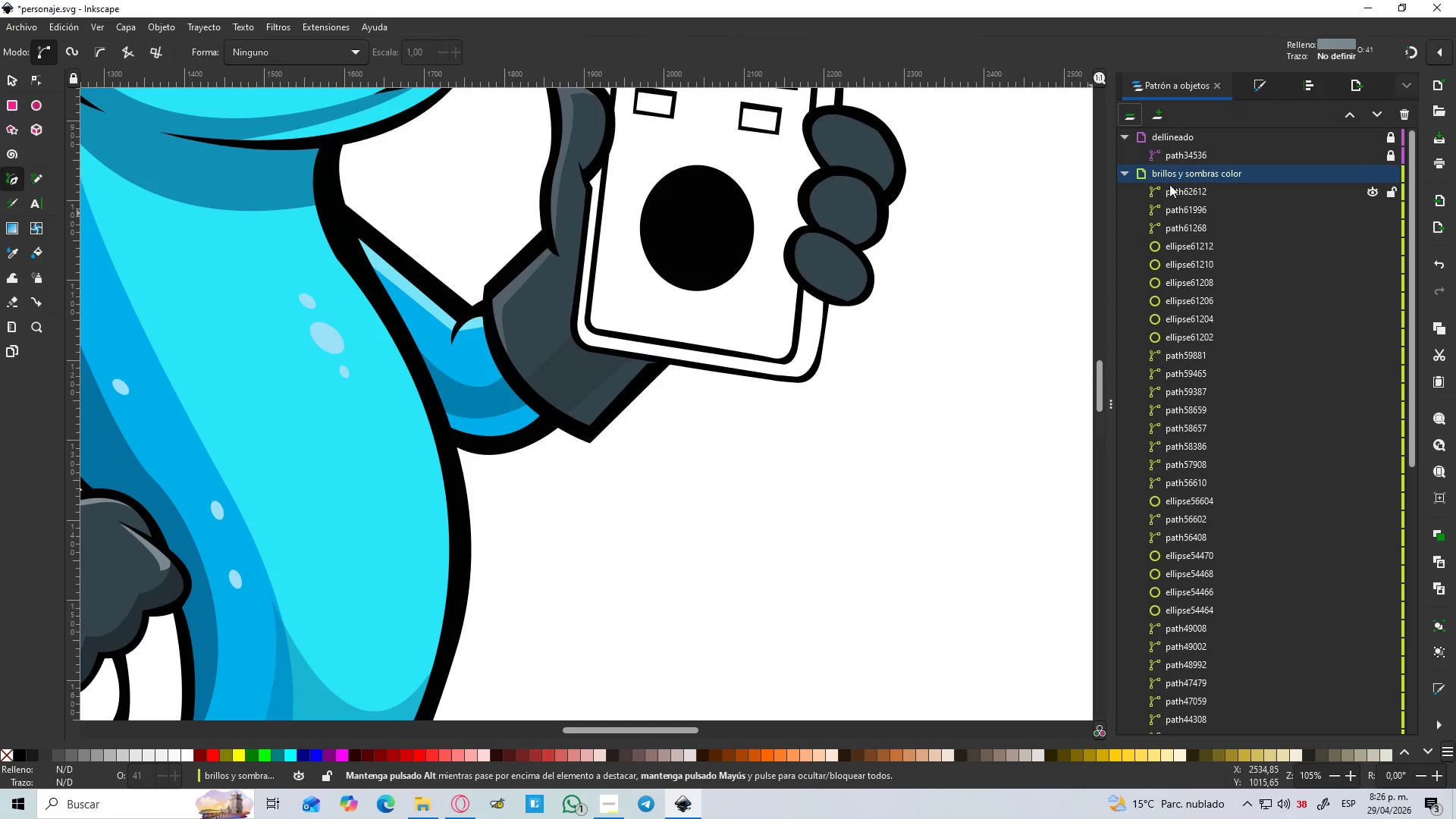 
left_click([1128, 171])
 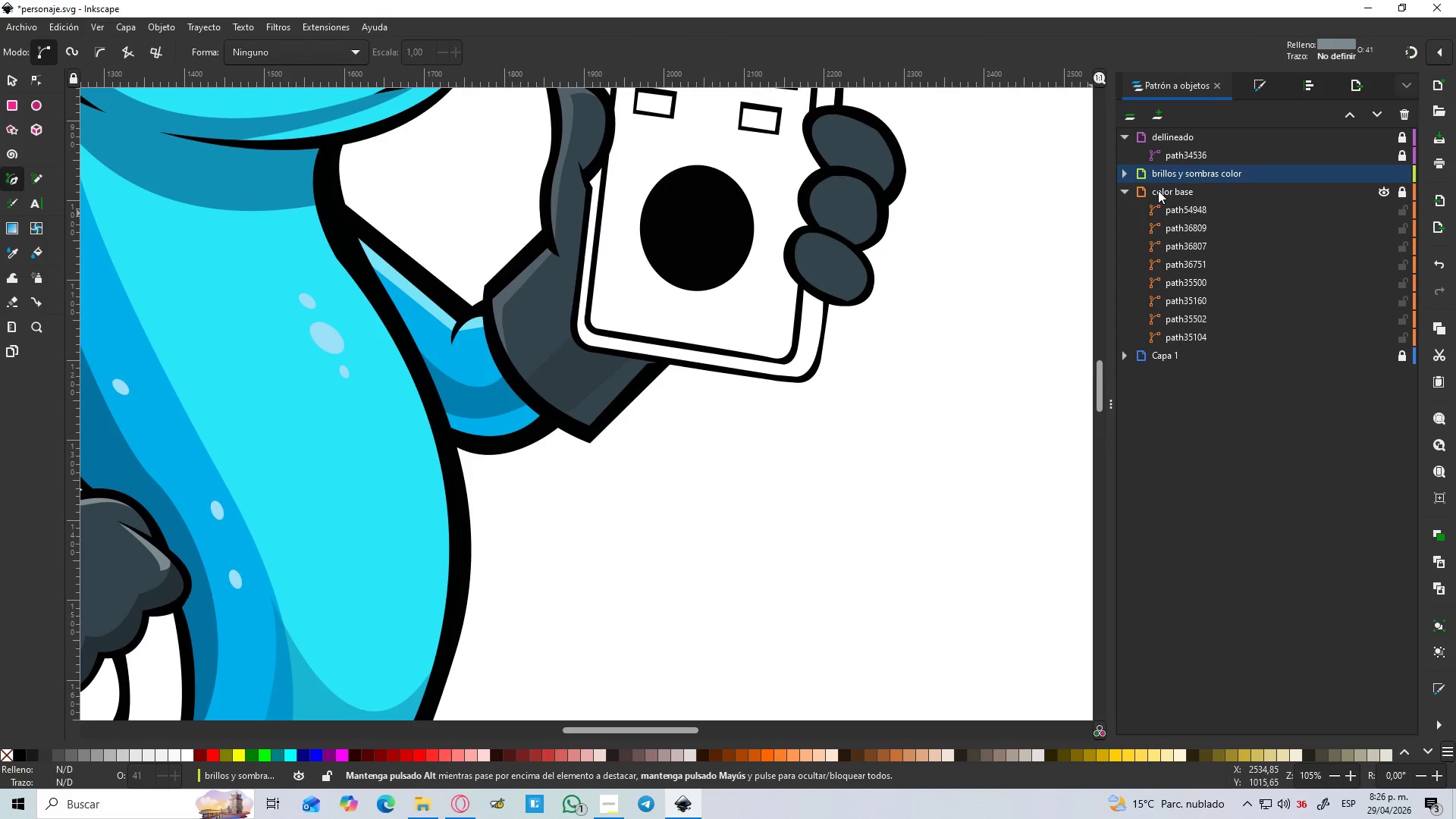 
left_click([1159, 190])
 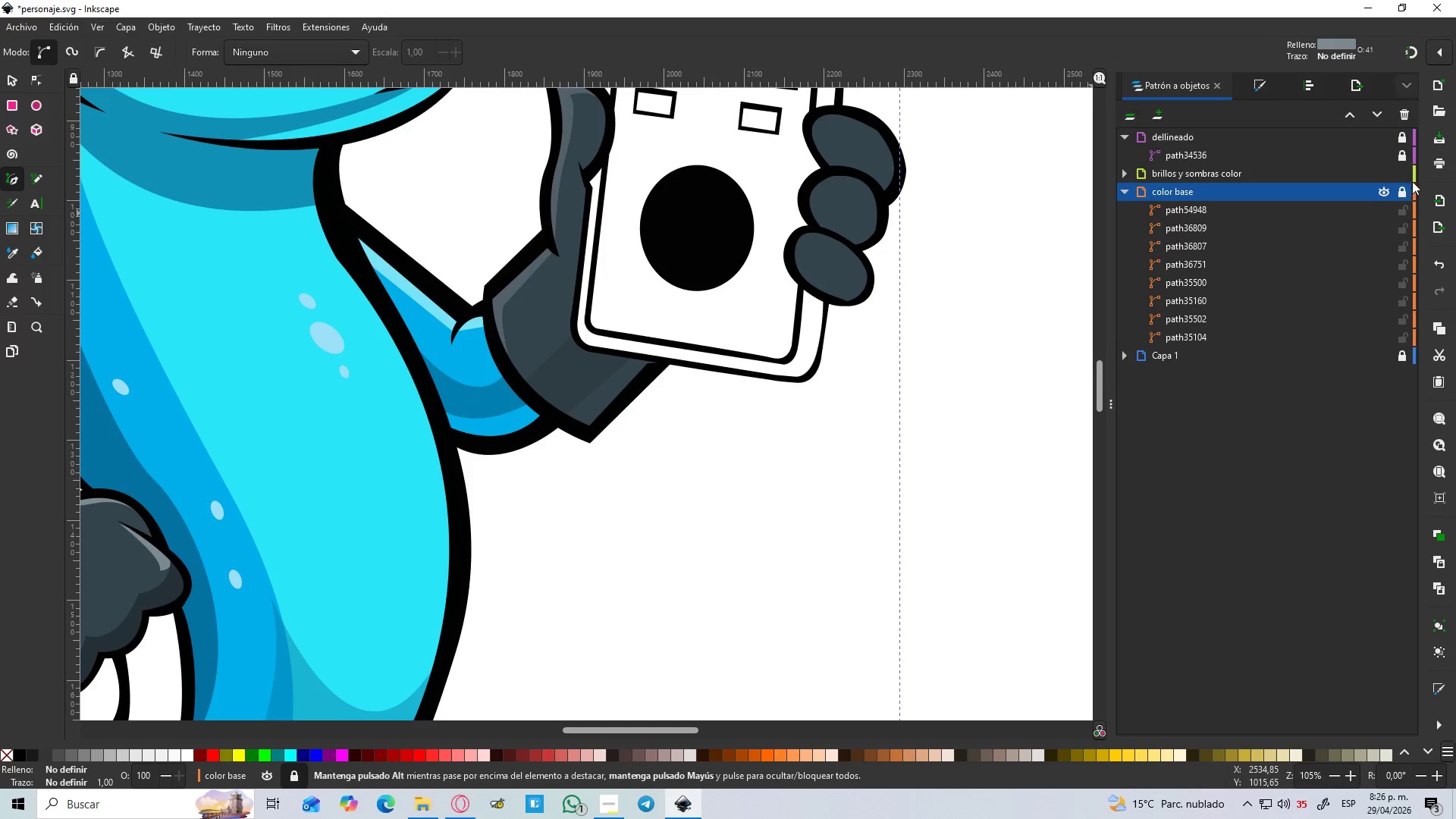 
left_click([1401, 170])
 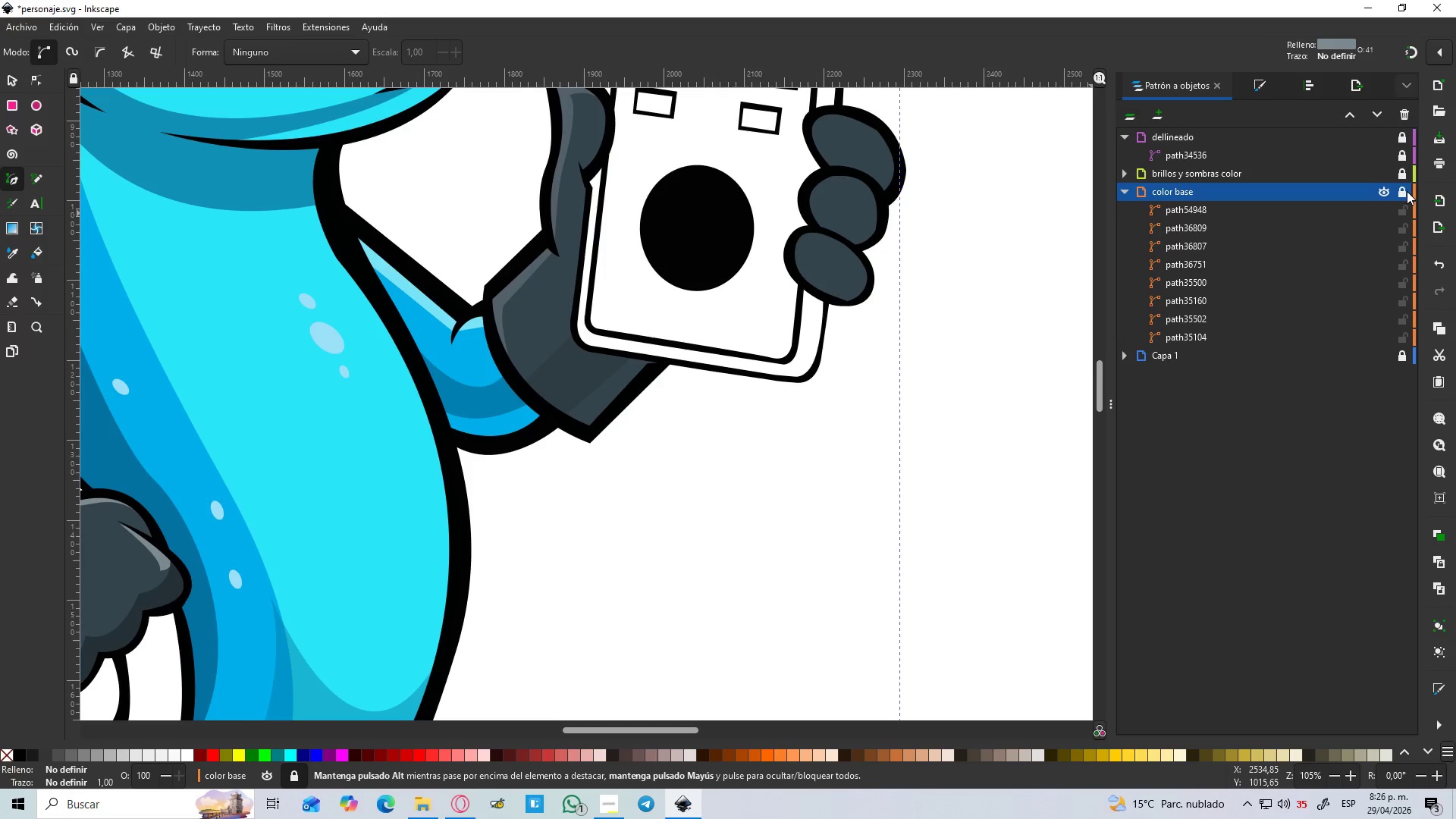 
left_click([1406, 191])
 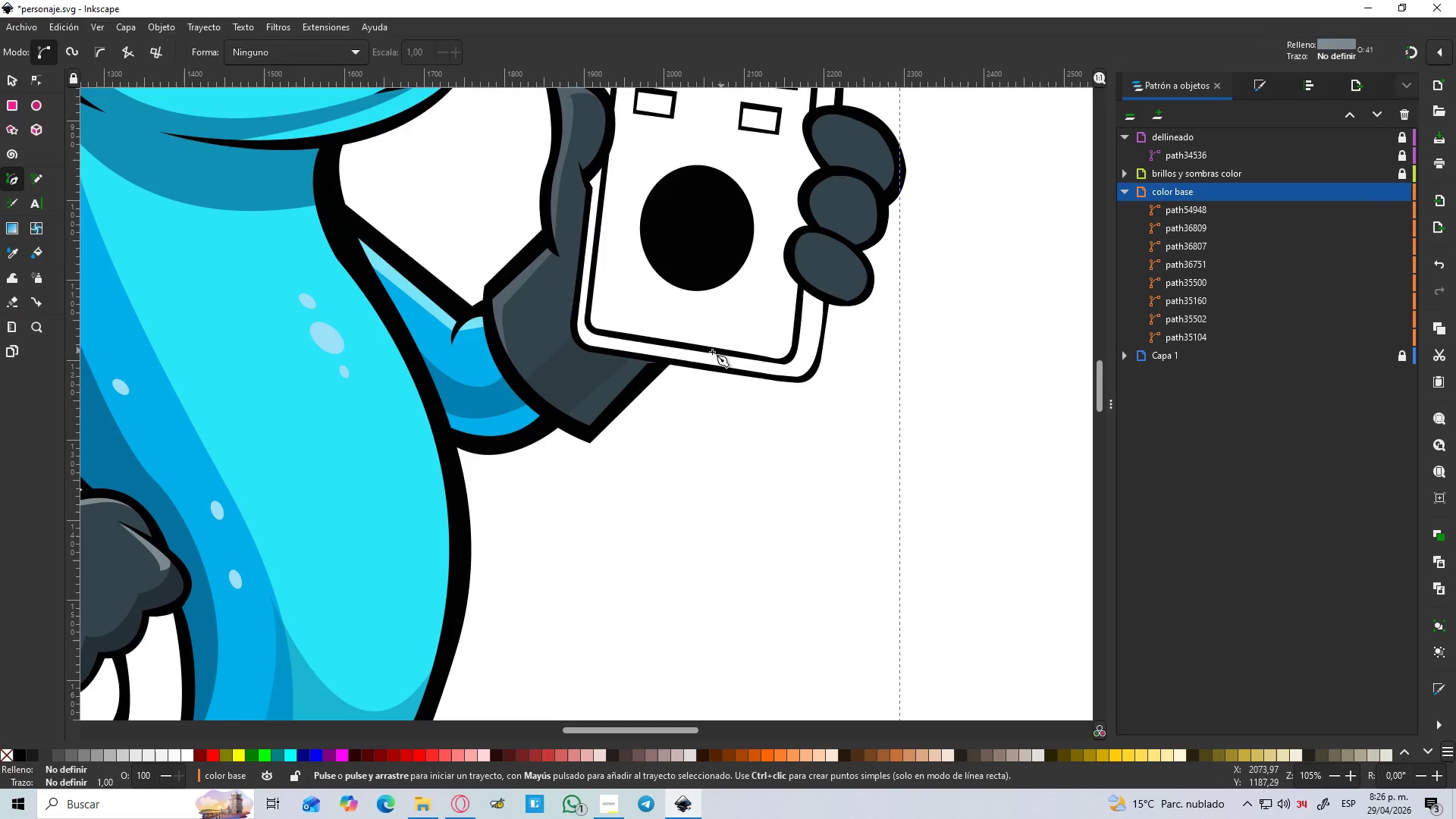 
hold_key(key=ControlLeft, duration=1.25)
scroll: coordinate [618, 330], scroll_direction: up, amount: 1.0
 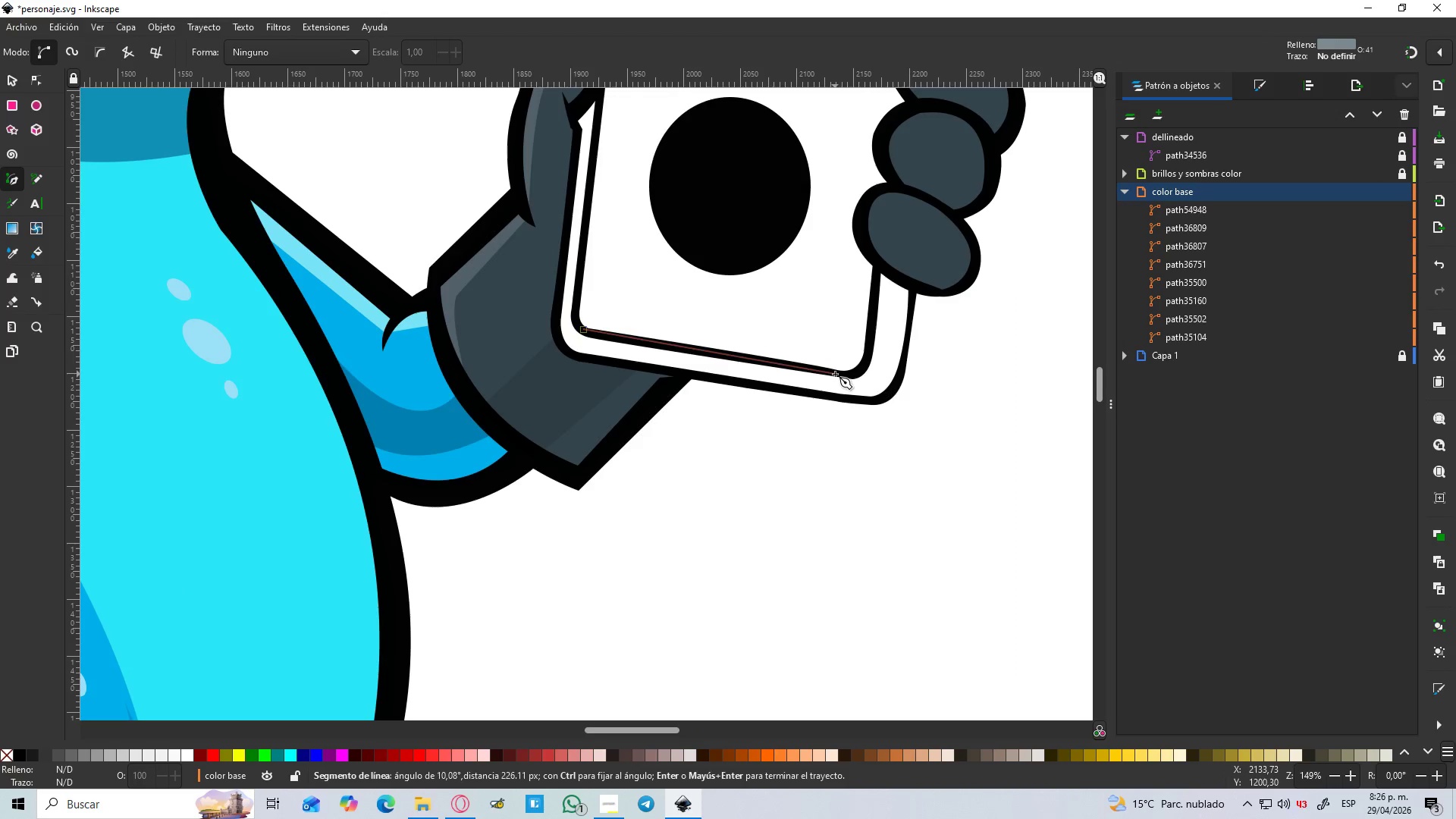 
key(Escape)
 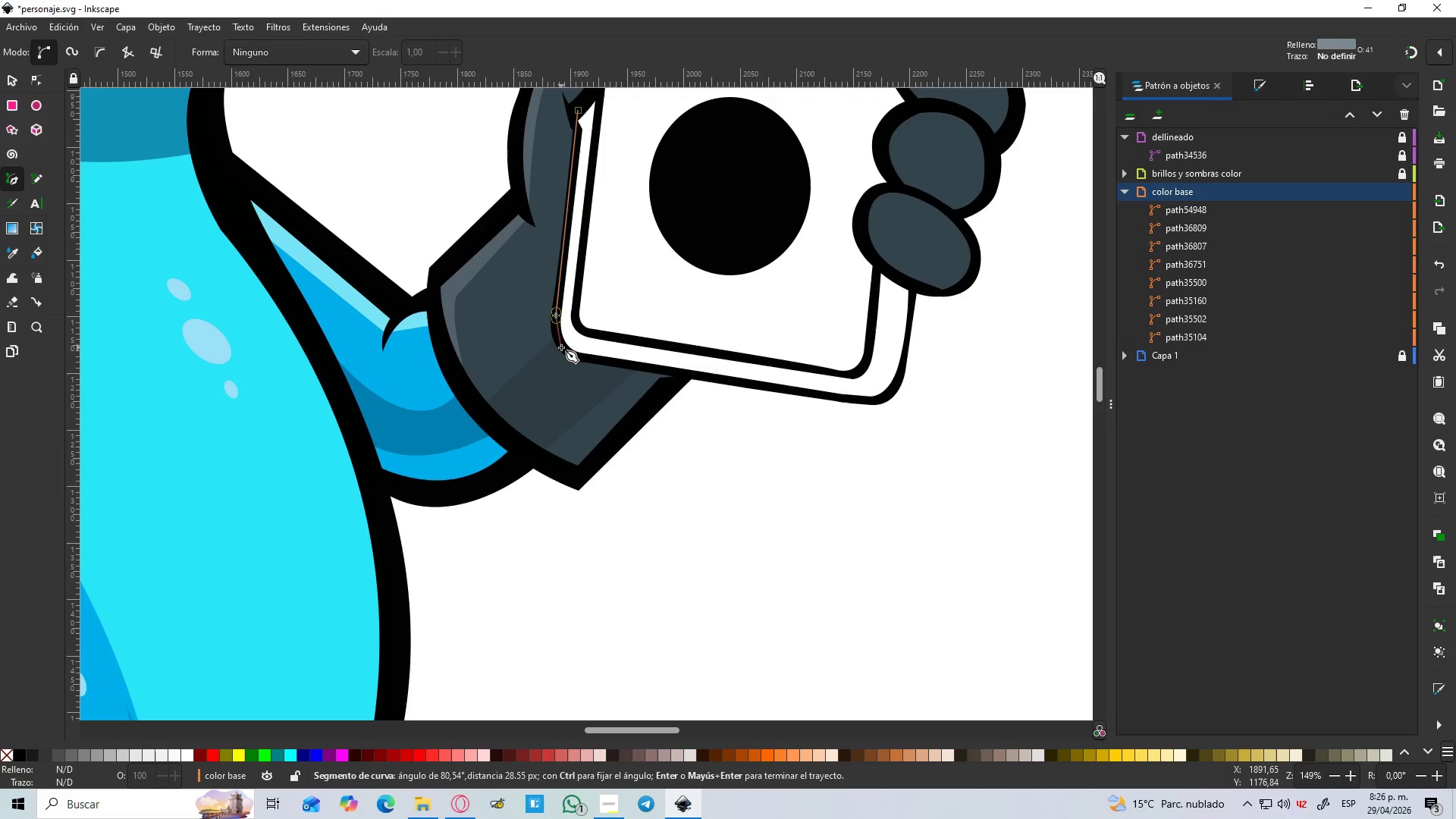 
left_click_drag(start_coordinate=[585, 360], to_coordinate=[588, 360])
 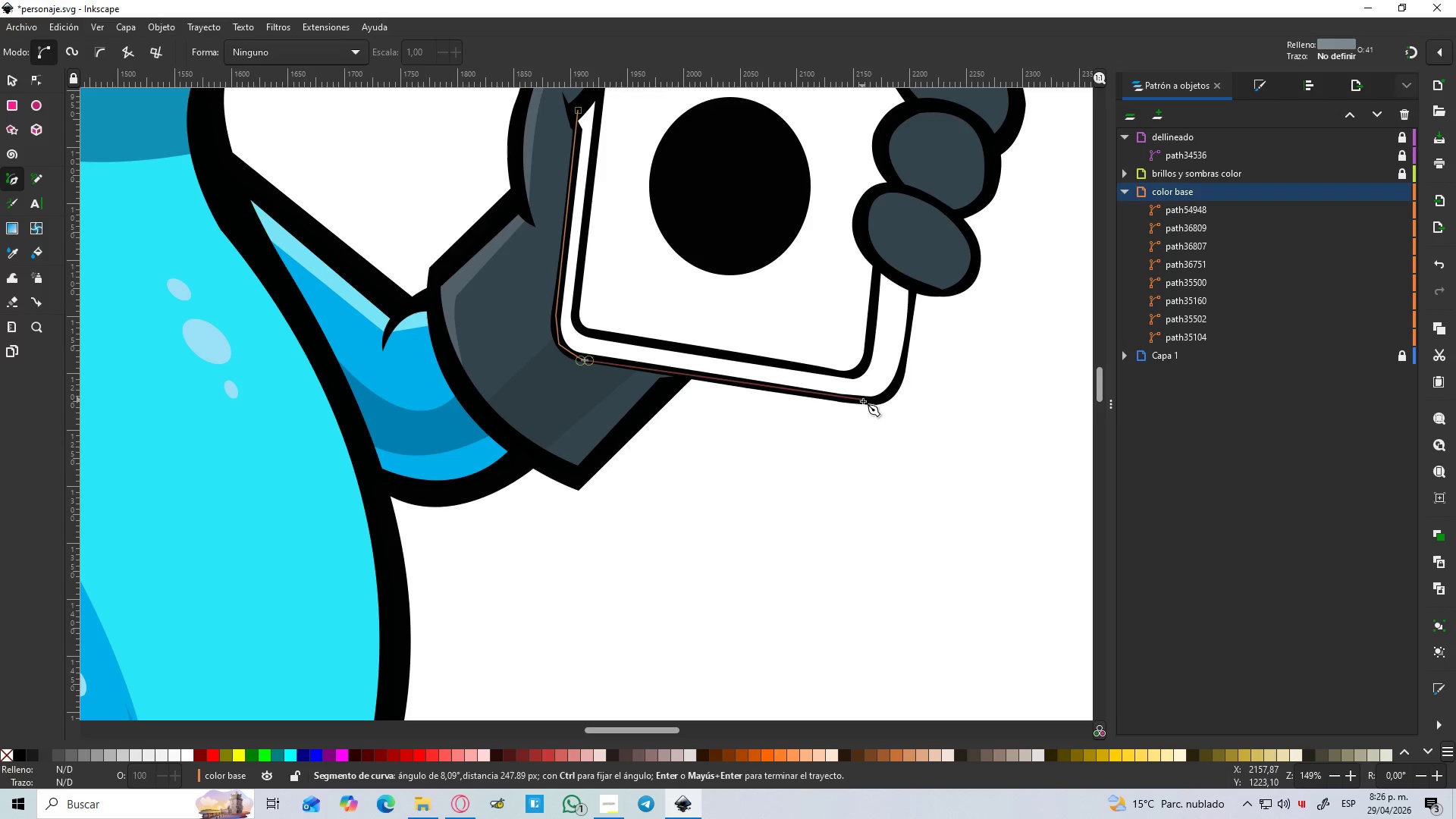 
left_click([868, 402])
 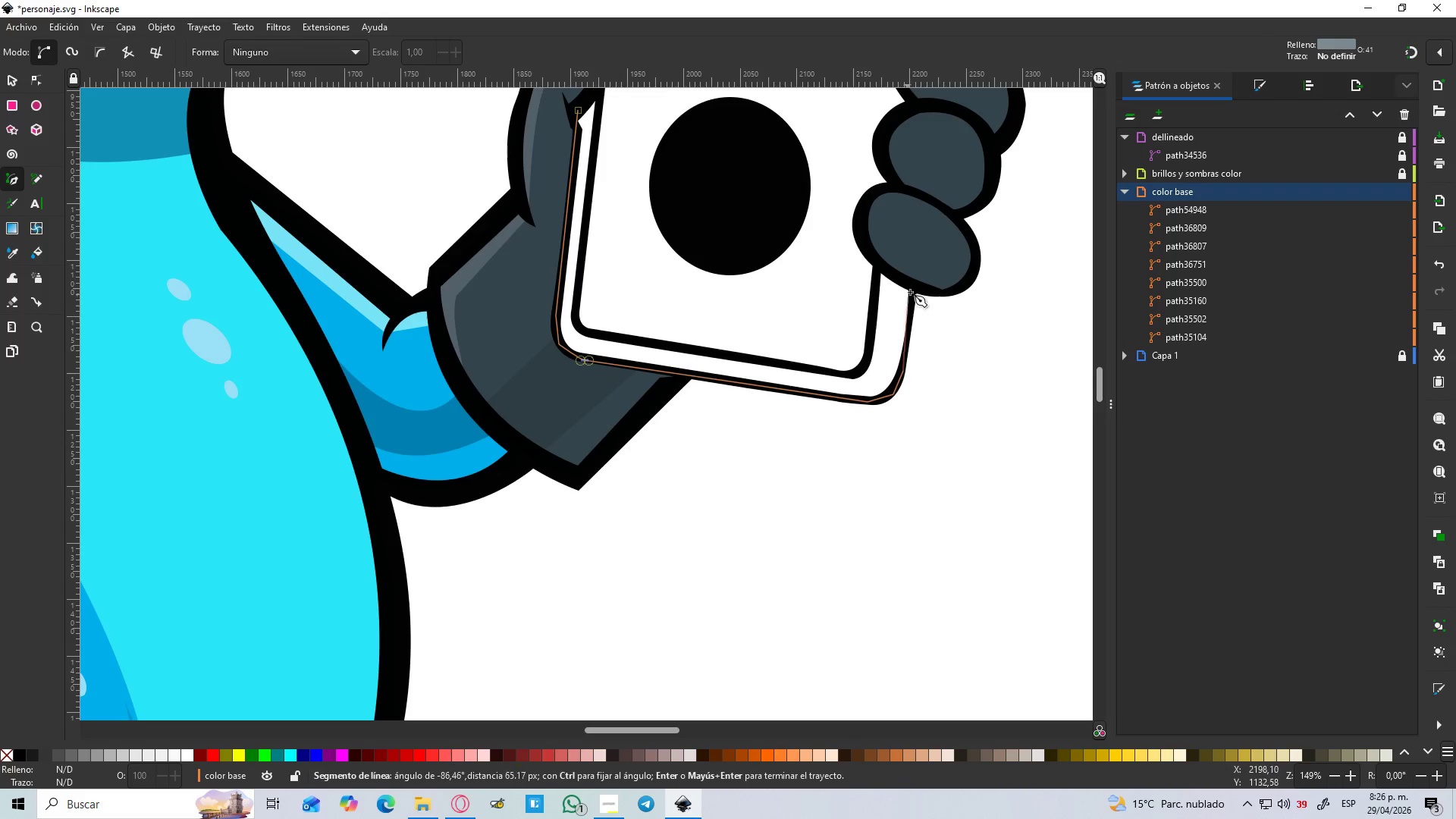 
left_click([914, 288])
 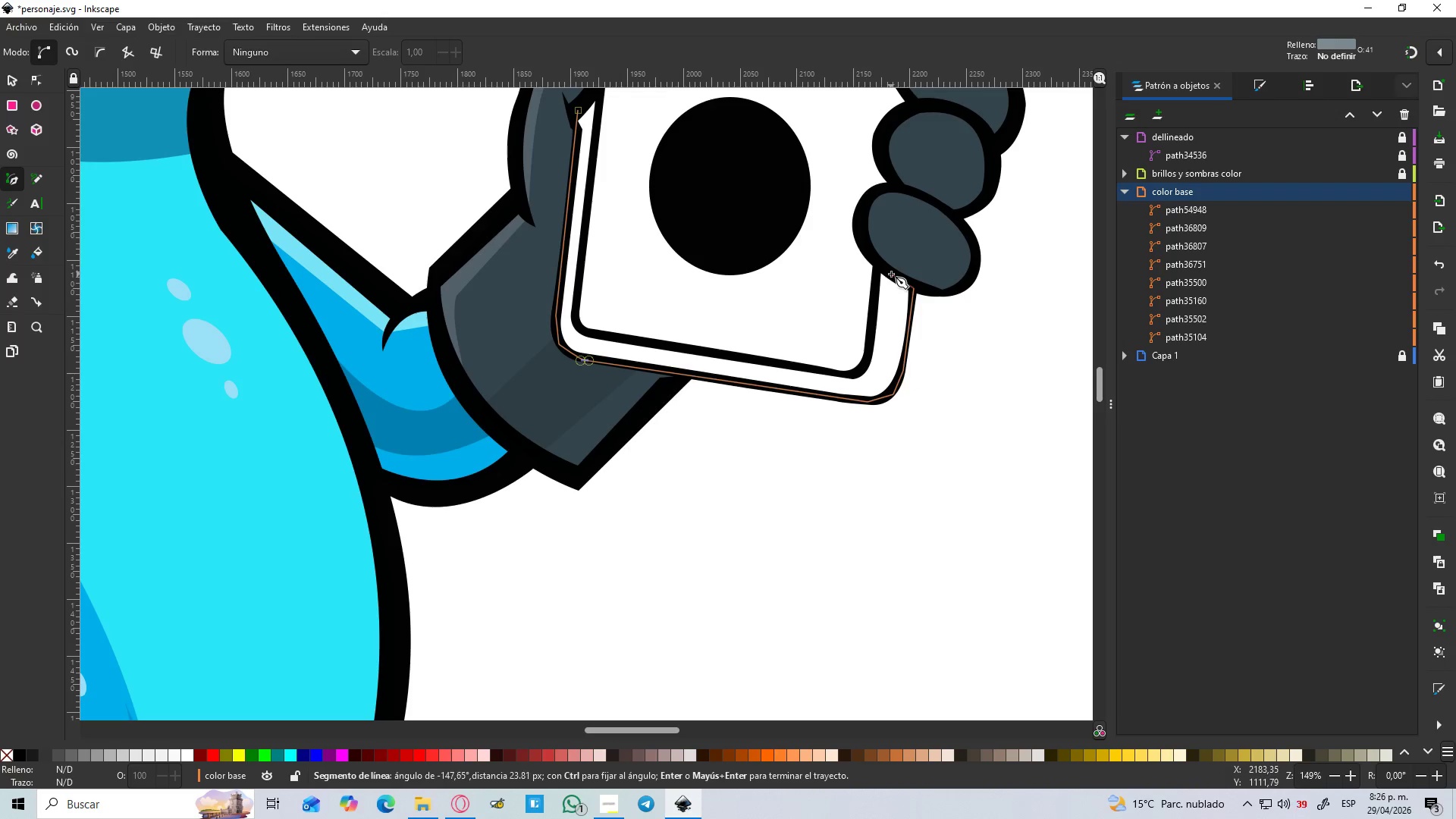 
hold_key(key=Space, duration=0.89)
 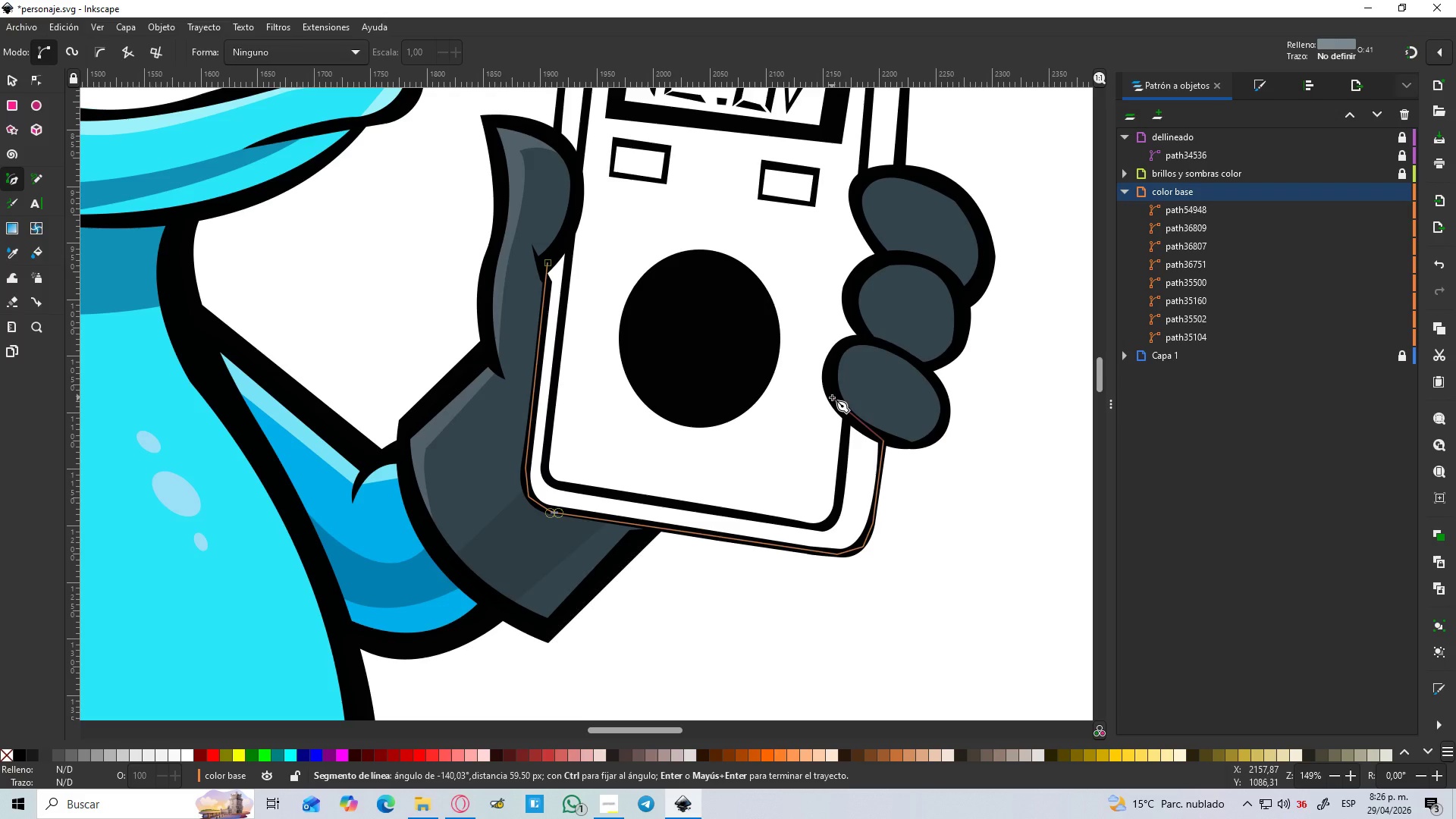 
hold_key(key=Space, duration=0.42)
 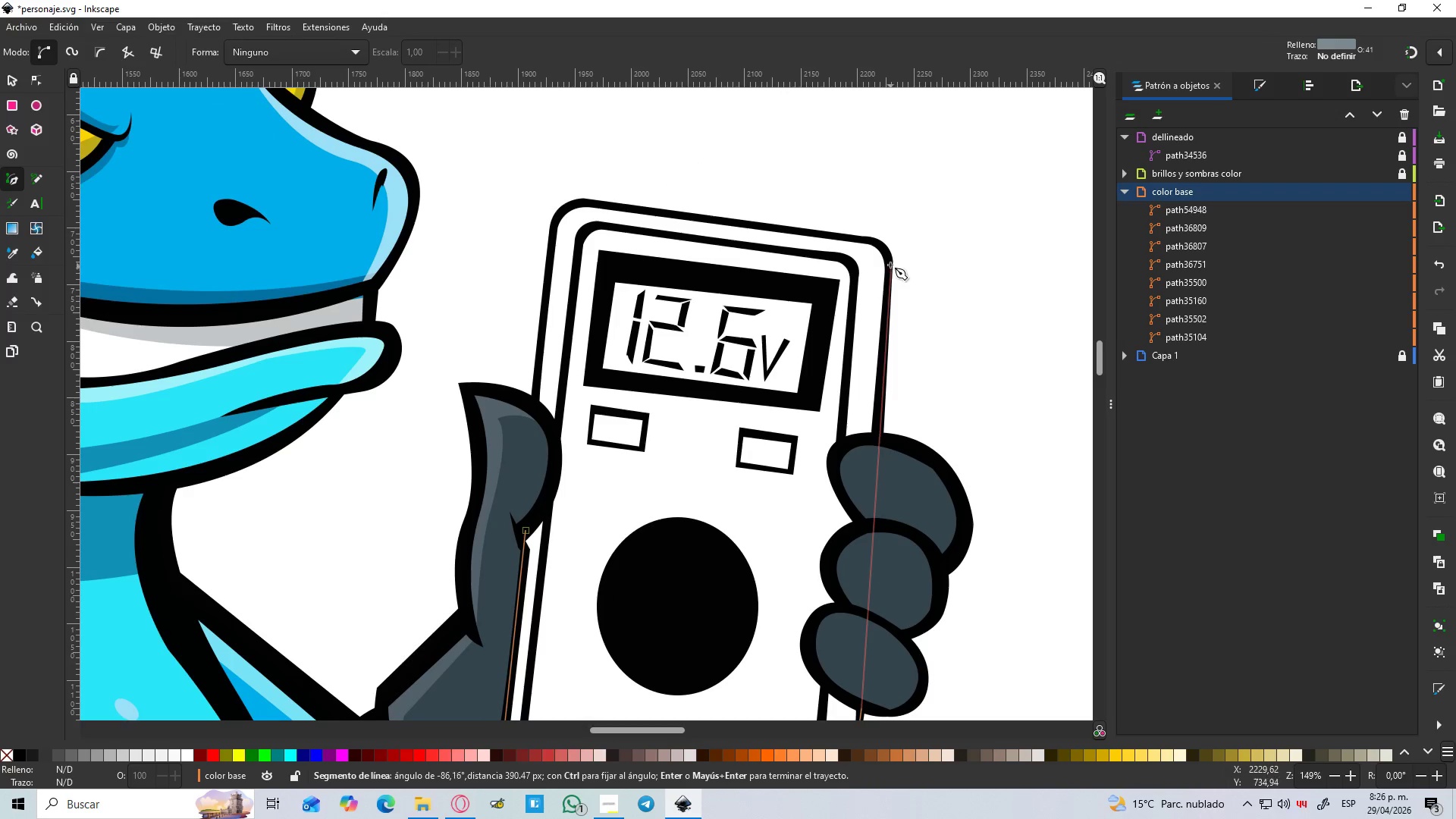 
left_click([890, 262])
 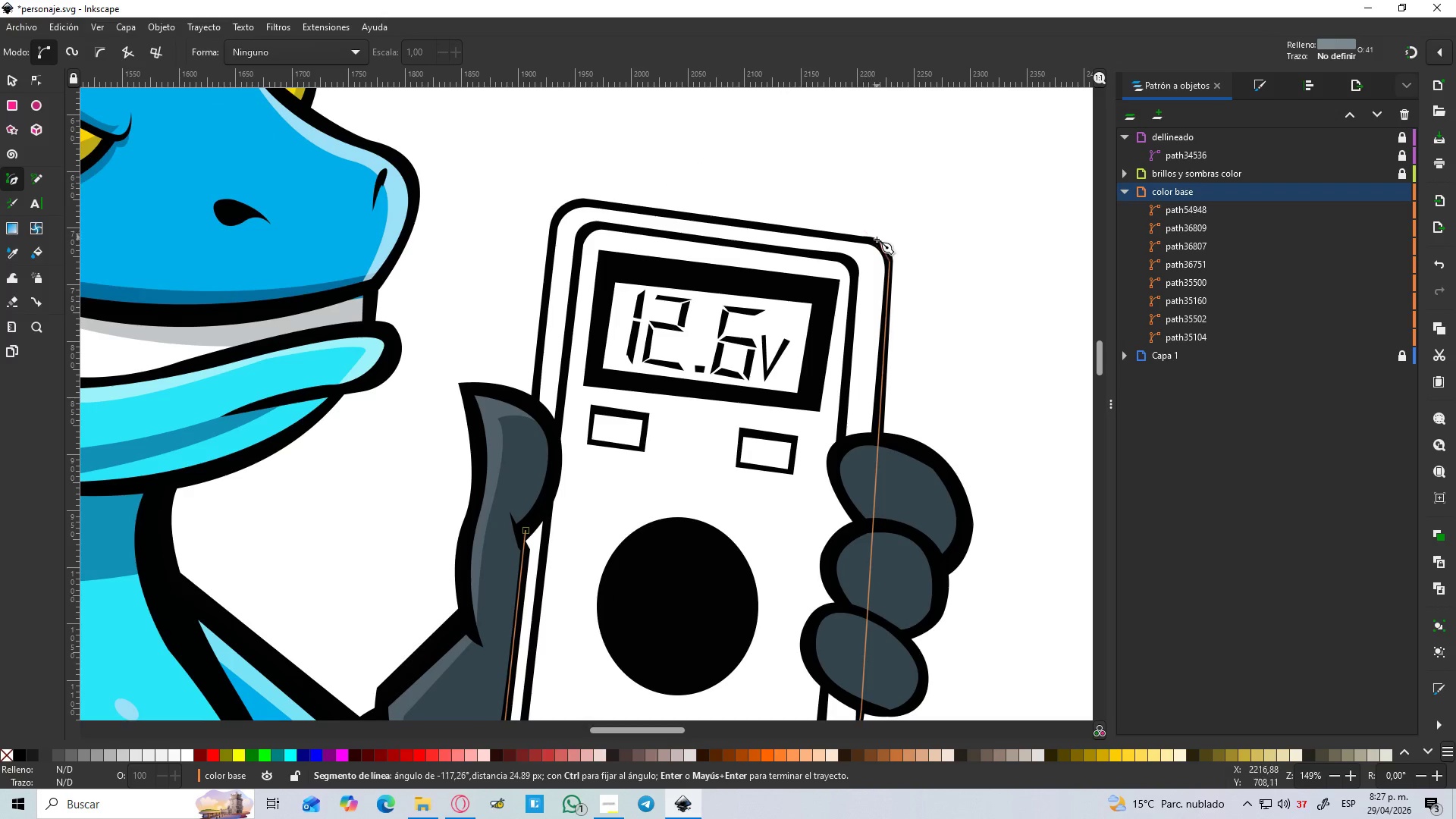 
left_click_drag(start_coordinate=[877, 240], to_coordinate=[874, 238])
 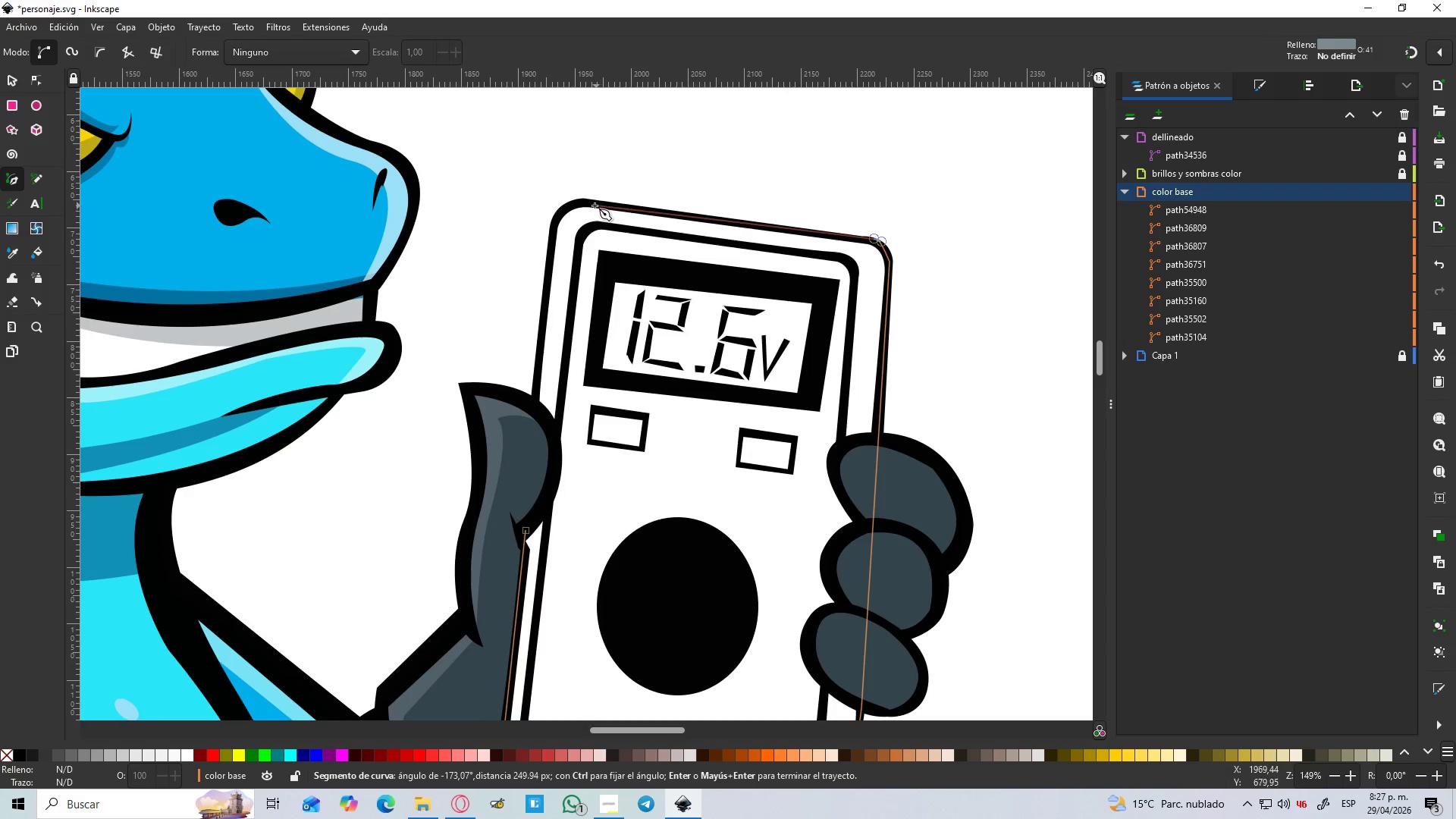 
left_click_drag(start_coordinate=[580, 202], to_coordinate=[576, 204])
 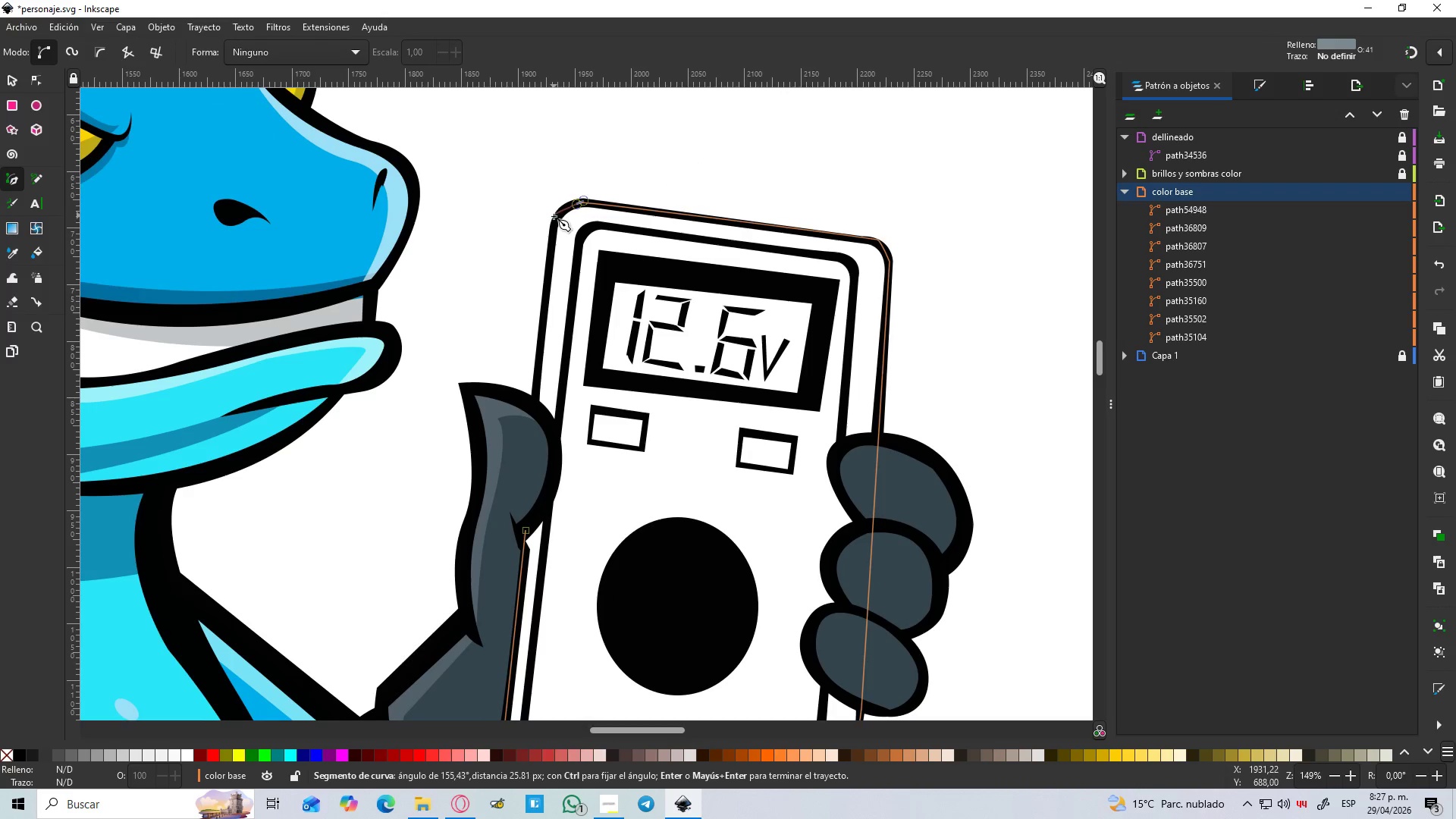 
left_click([554, 216])
 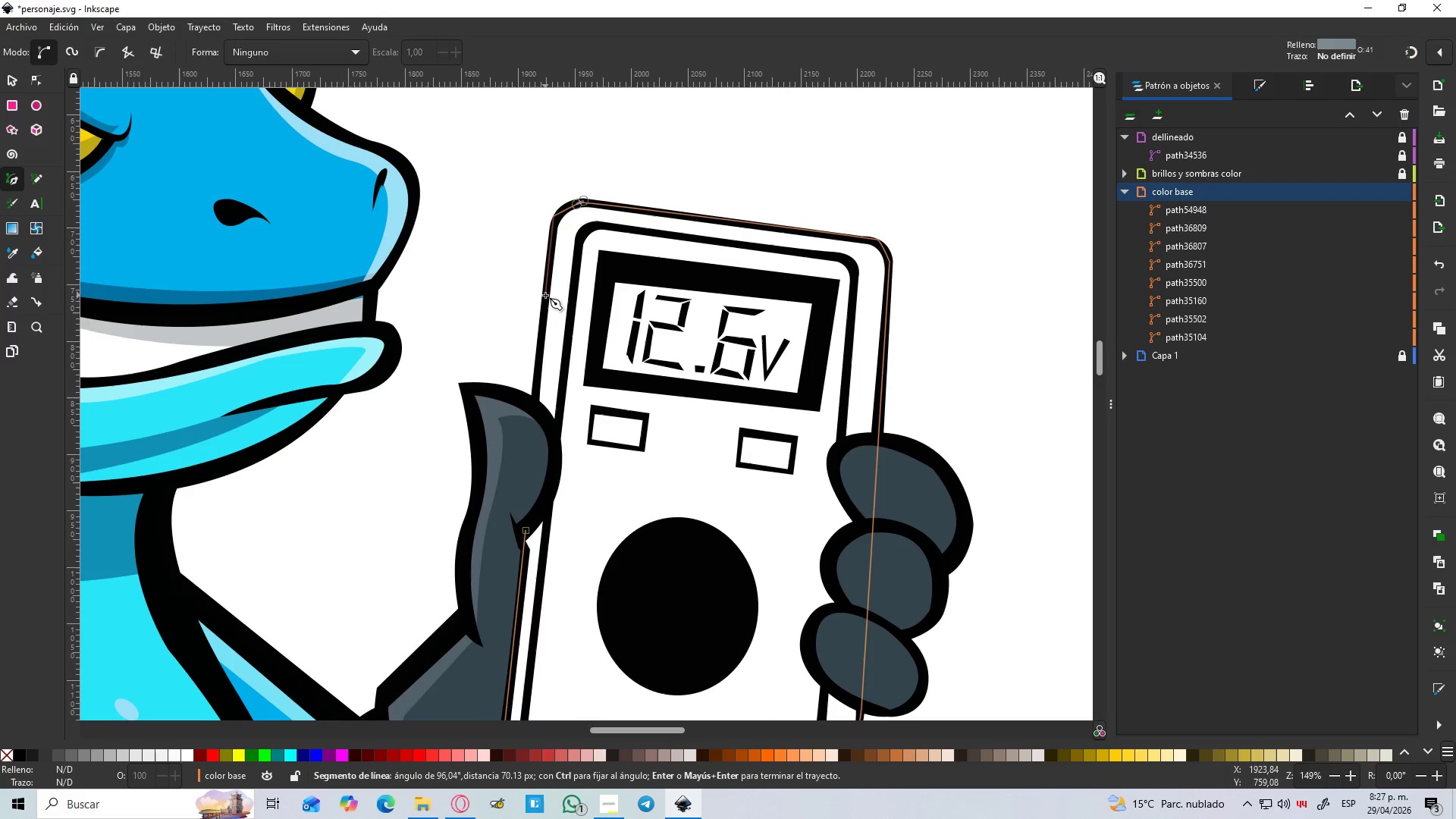 
left_click([545, 295])
 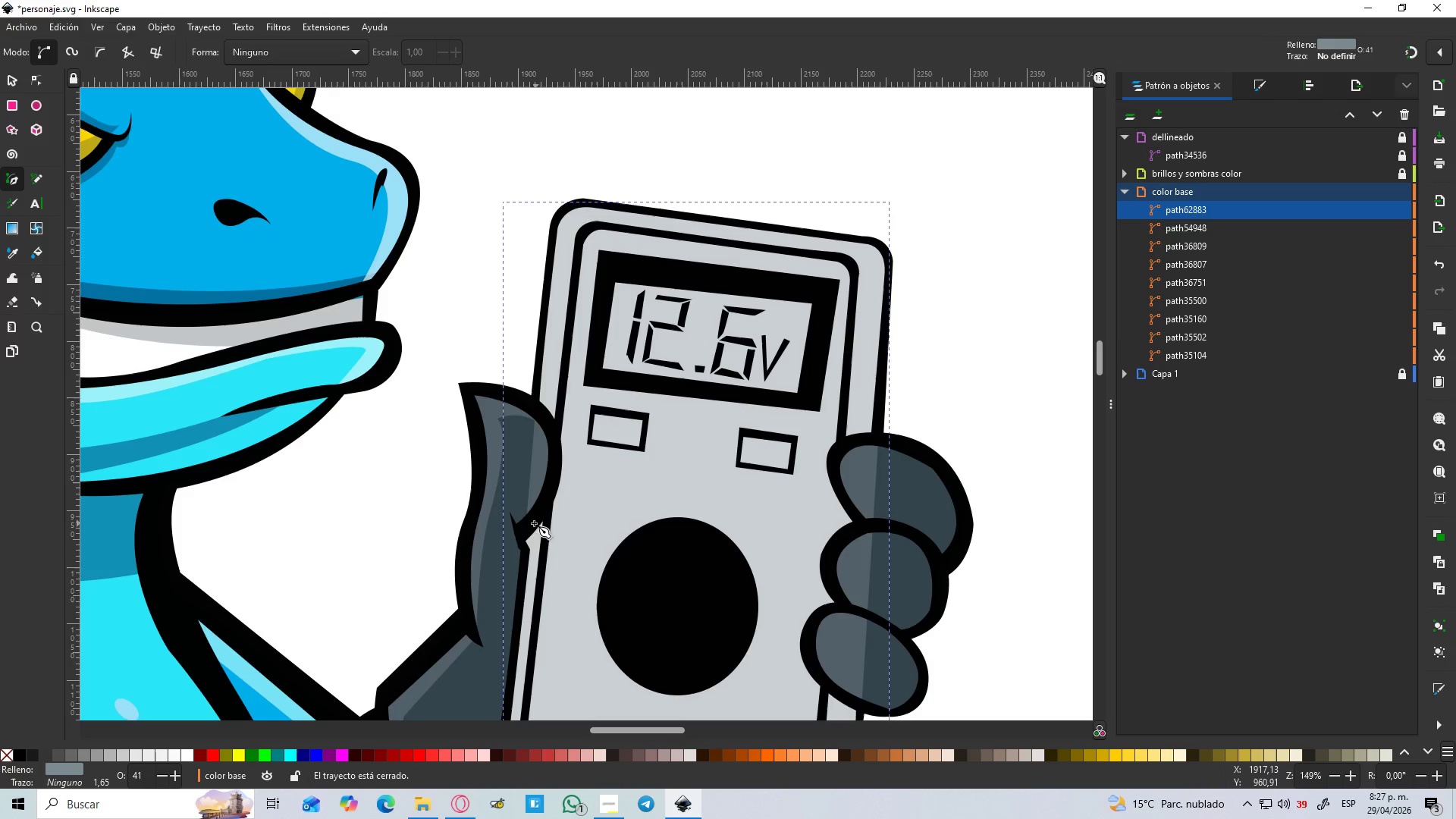 
hold_key(key=ControlLeft, duration=1.0)
scroll: coordinate [561, 522], scroll_direction: down, amount: 1.0
 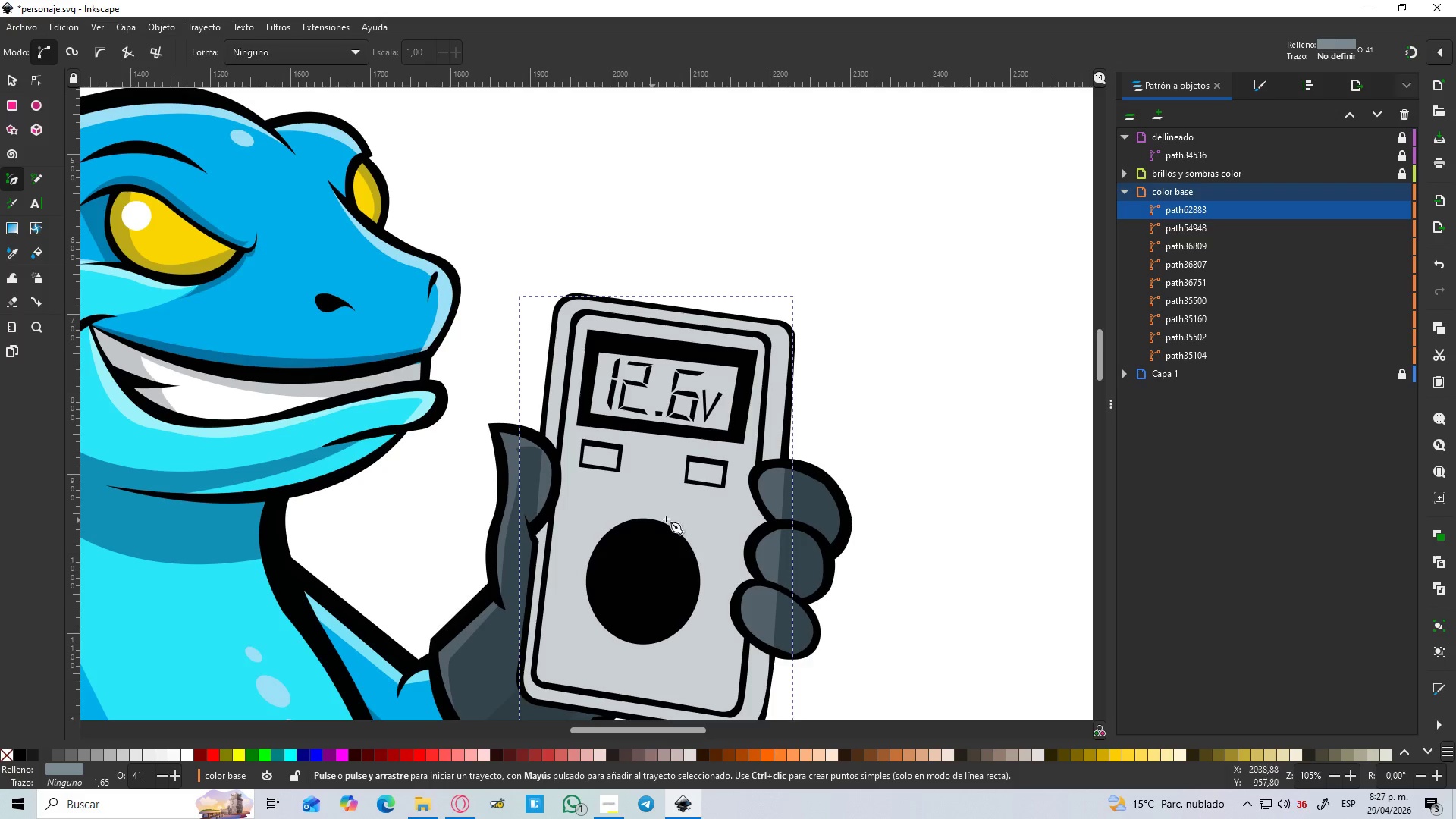 
scroll: coordinate [692, 519], scroll_direction: up, amount: 1.0
 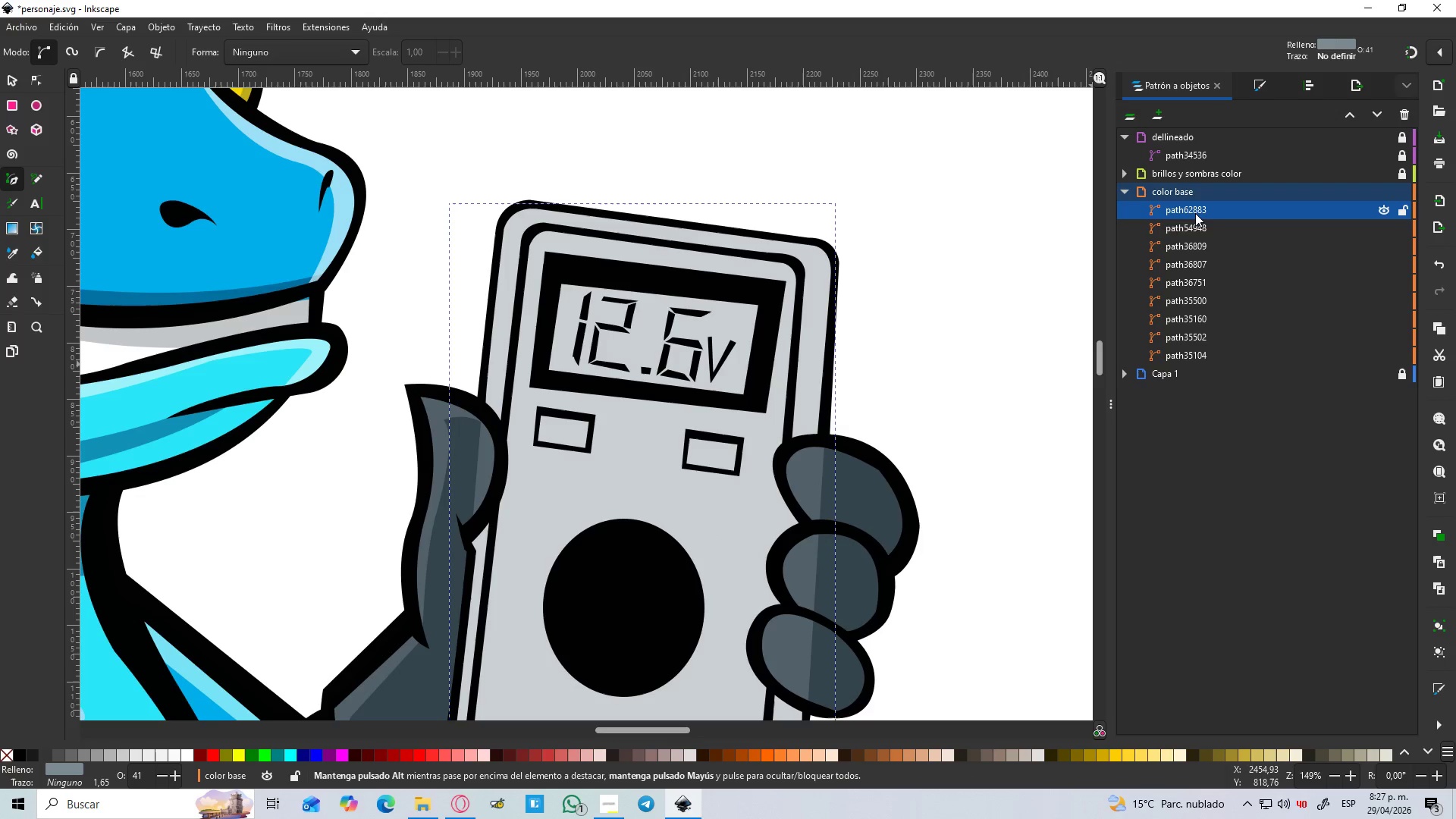 
left_click_drag(start_coordinate=[1195, 212], to_coordinate=[1210, 346])
 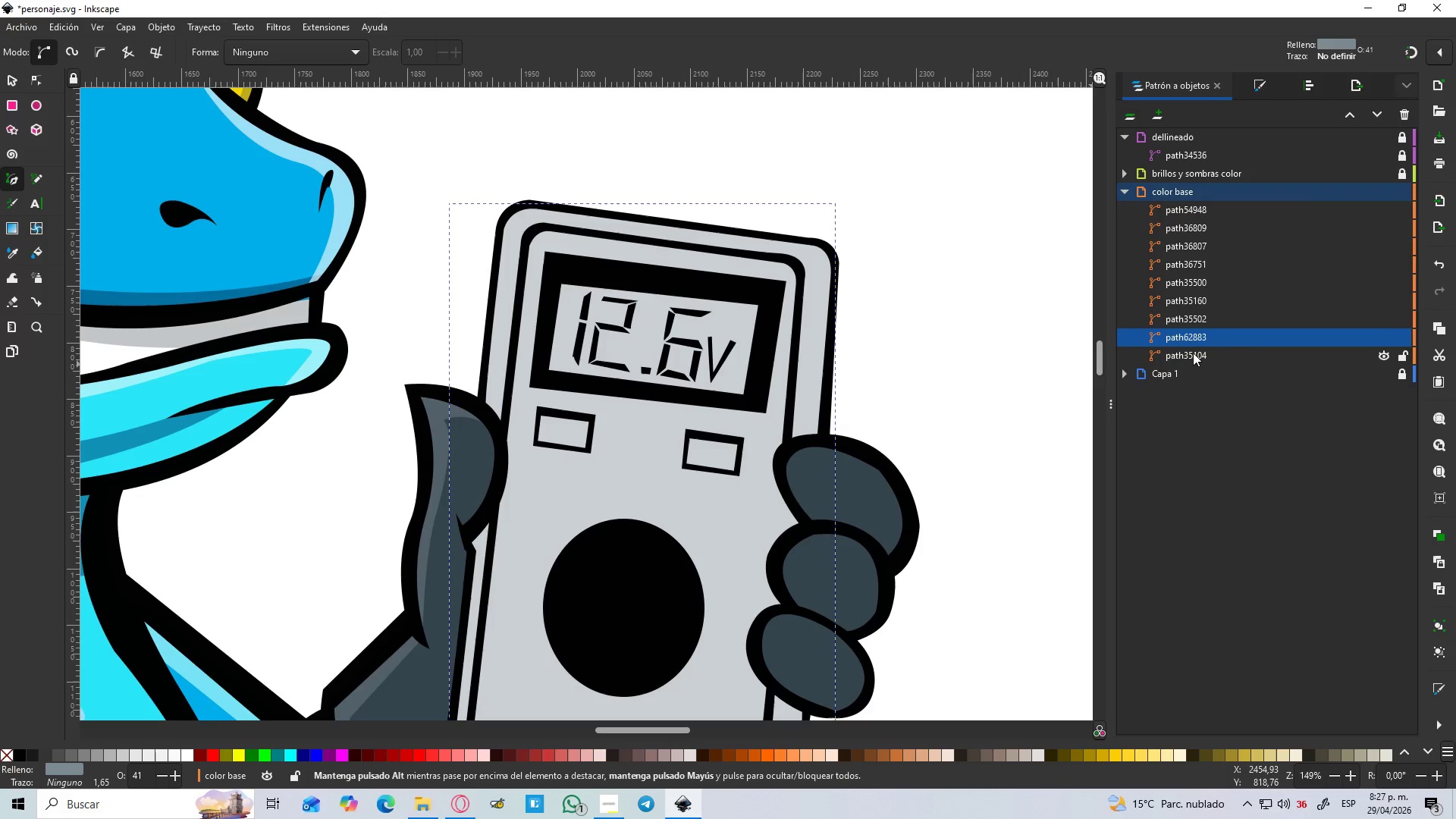 
hold_key(key=ControlLeft, duration=0.39)
scroll: coordinate [905, 389], scroll_direction: down, amount: 2.0
 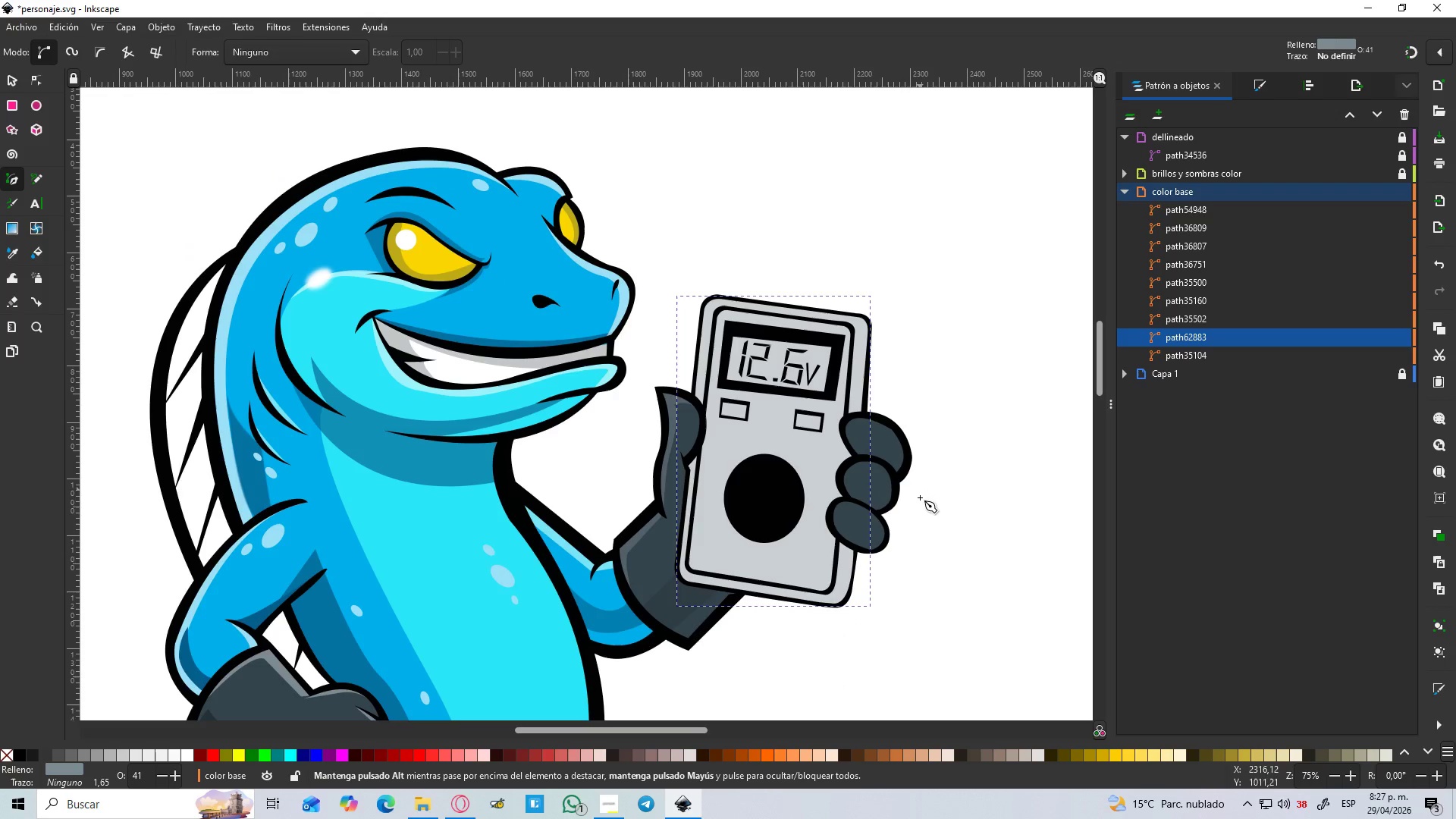 
hold_key(key=ControlLeft, duration=0.44)
scroll: coordinate [908, 523], scroll_direction: up, amount: 1.0
 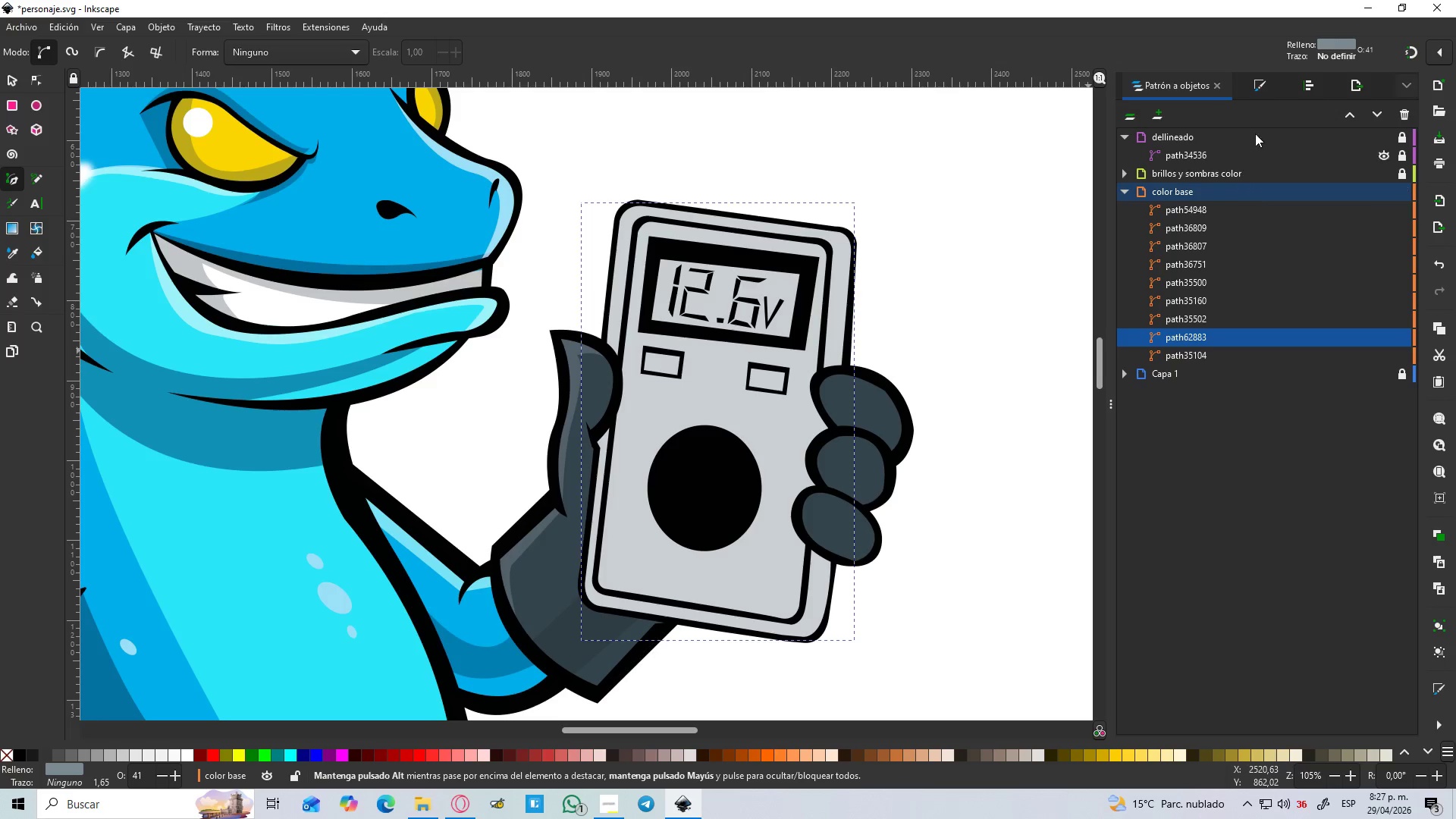 
left_click([1257, 81])
 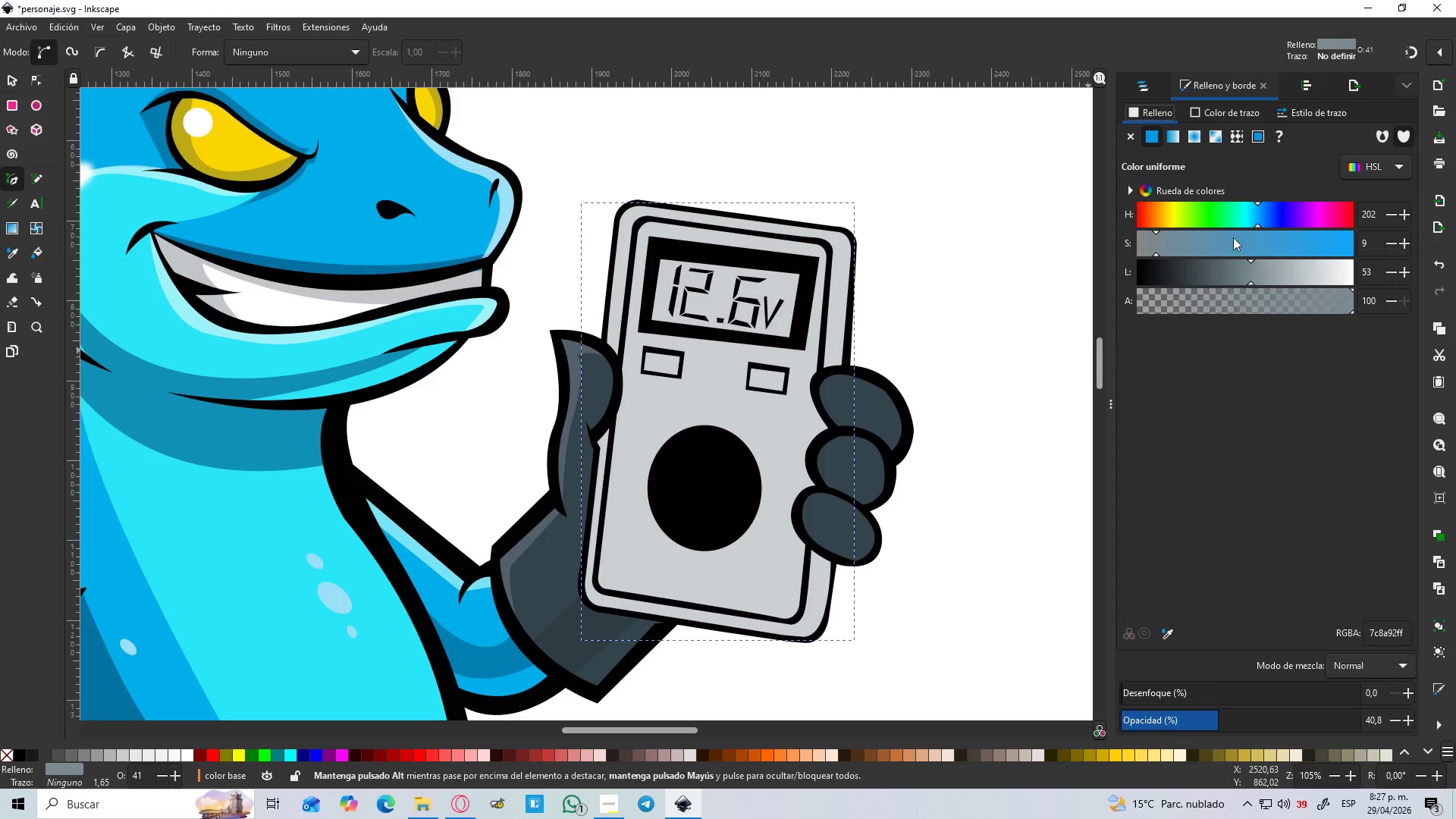 
left_click_drag(start_coordinate=[1173, 215], to_coordinate=[1162, 215])
 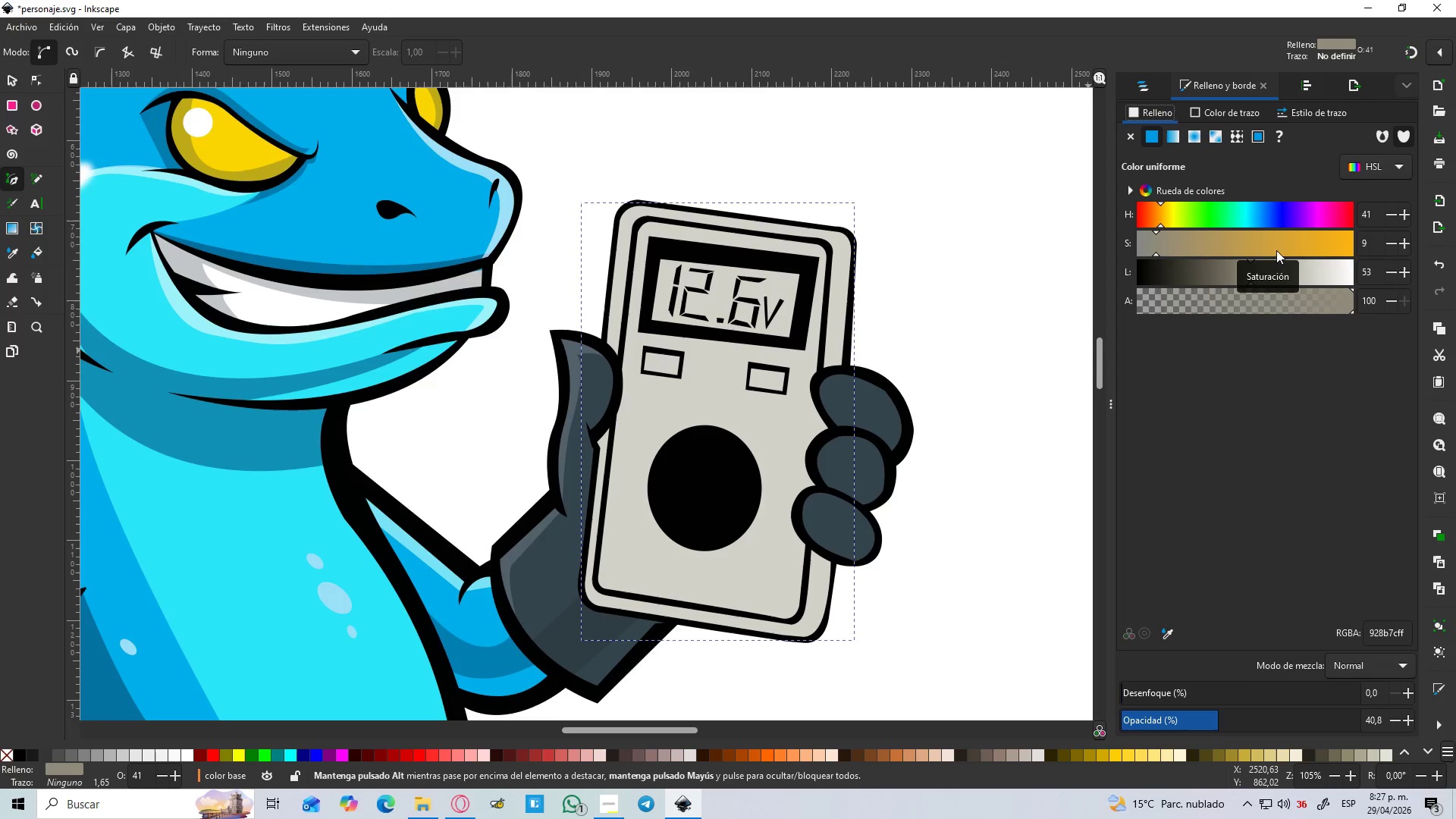 
left_click_drag(start_coordinate=[1259, 249], to_coordinate=[1359, 247])
 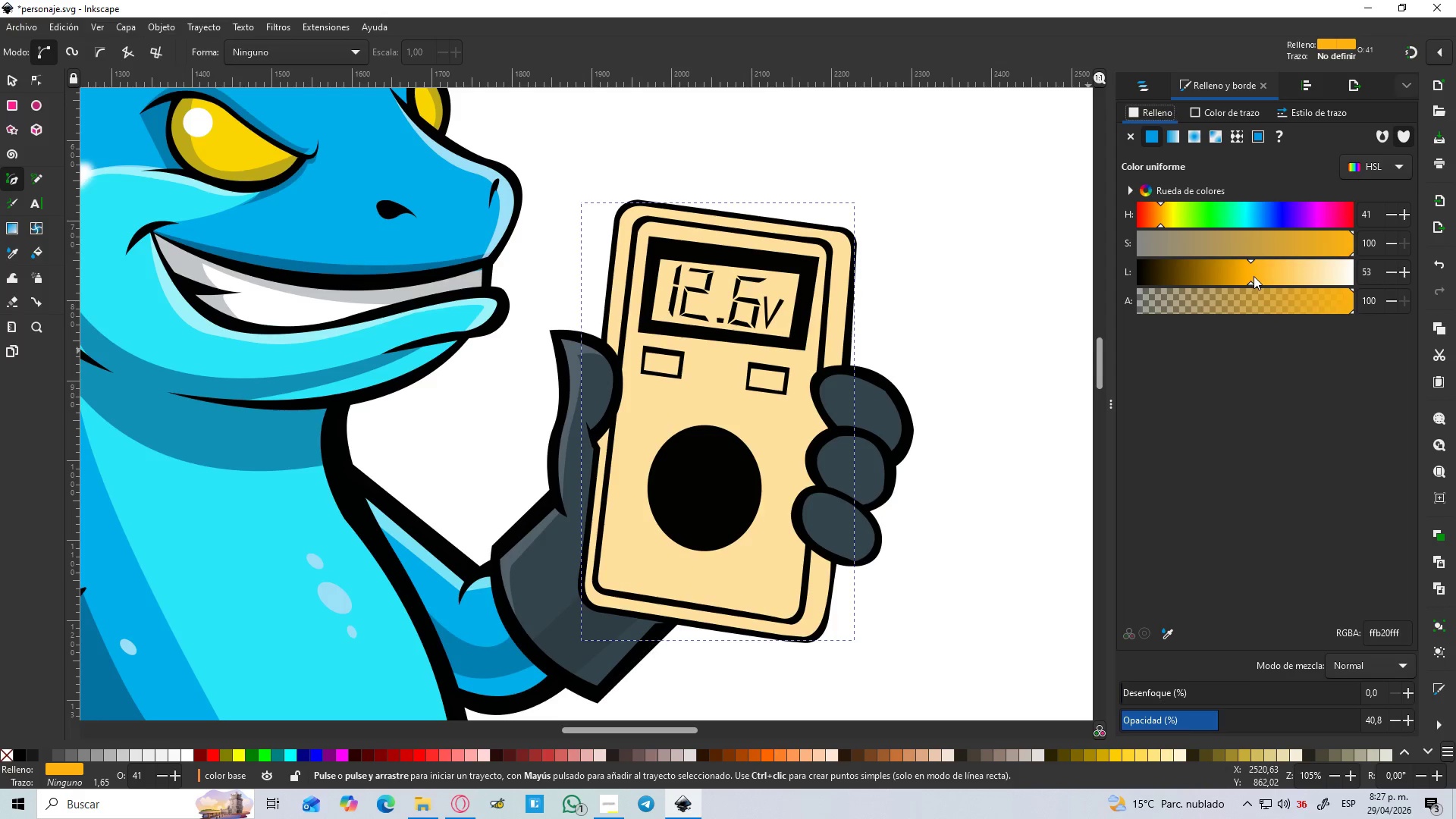 
left_click_drag(start_coordinate=[1255, 277], to_coordinate=[1245, 281])
 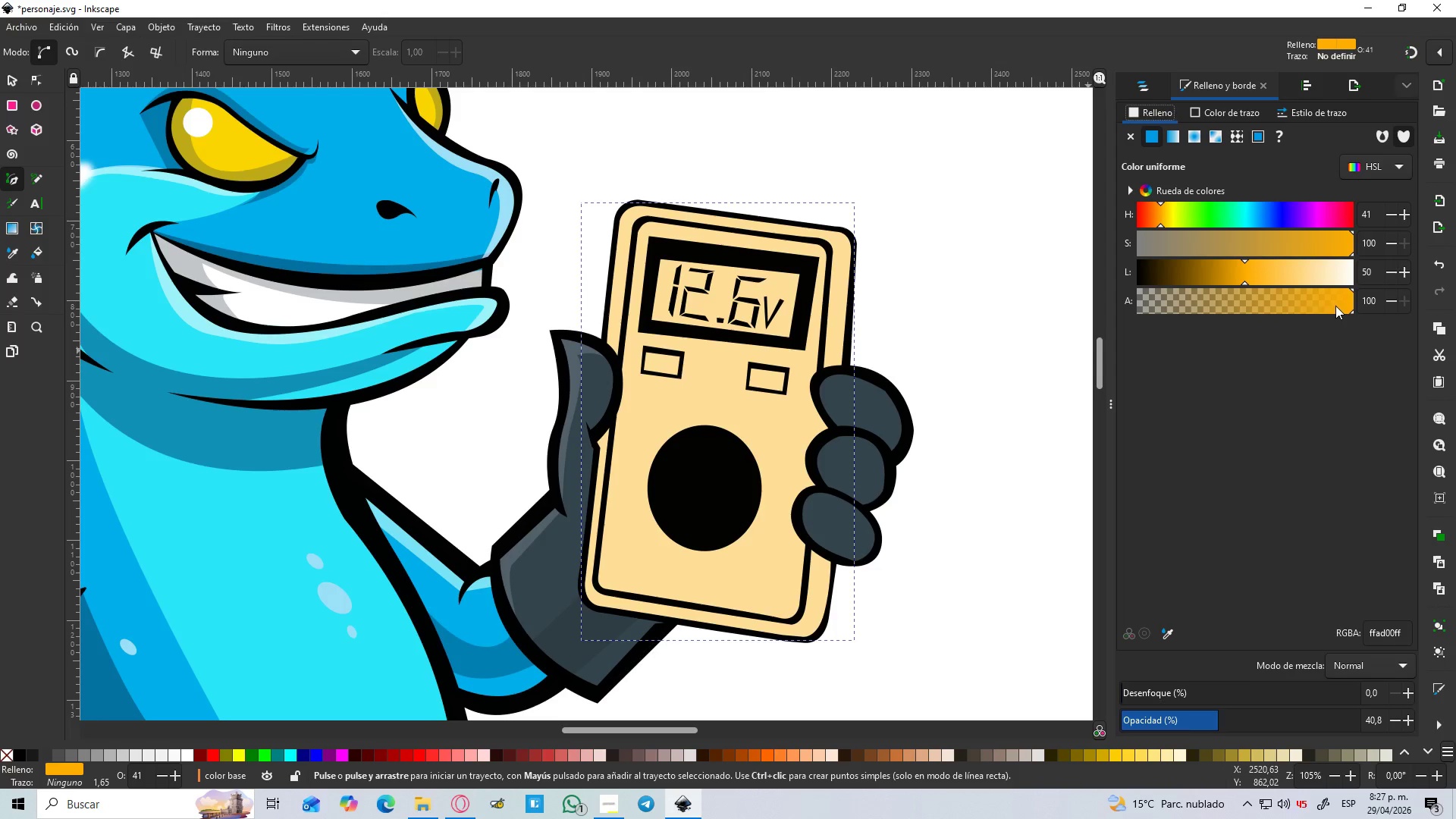 
left_click_drag(start_coordinate=[1337, 306], to_coordinate=[1357, 305])
 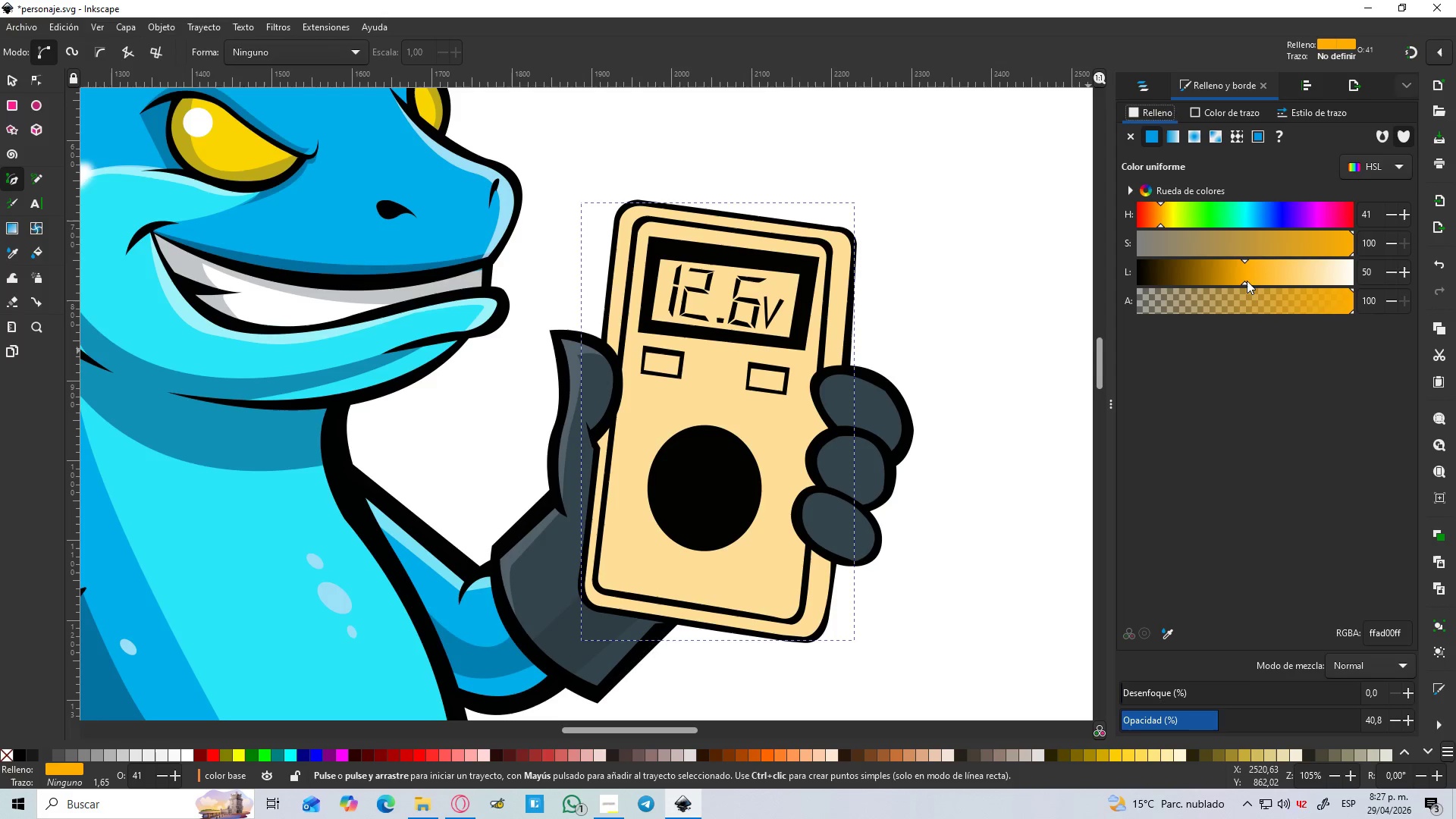 
left_click_drag(start_coordinate=[1247, 280], to_coordinate=[1228, 282])
 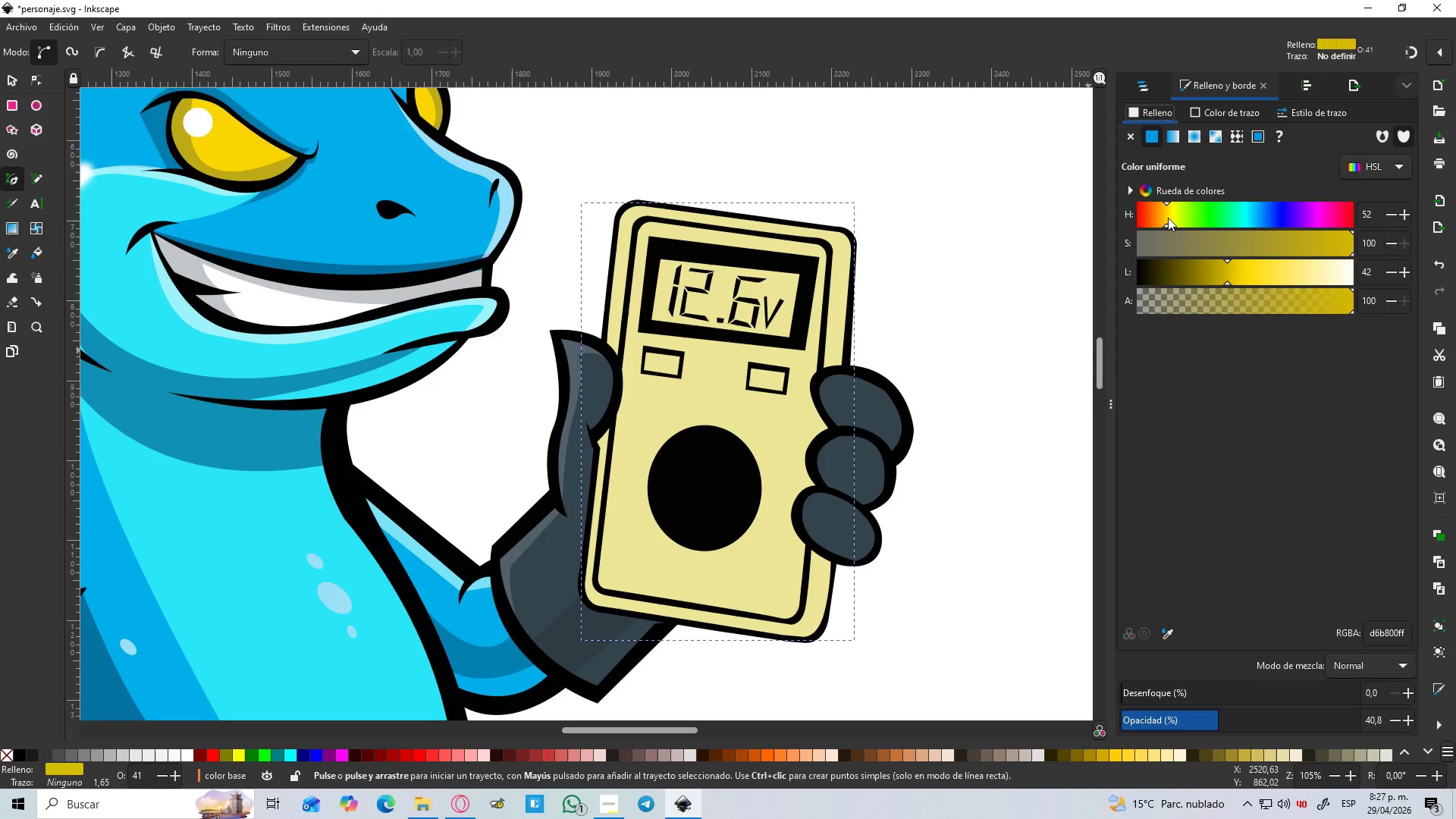 
wait(6.25)
 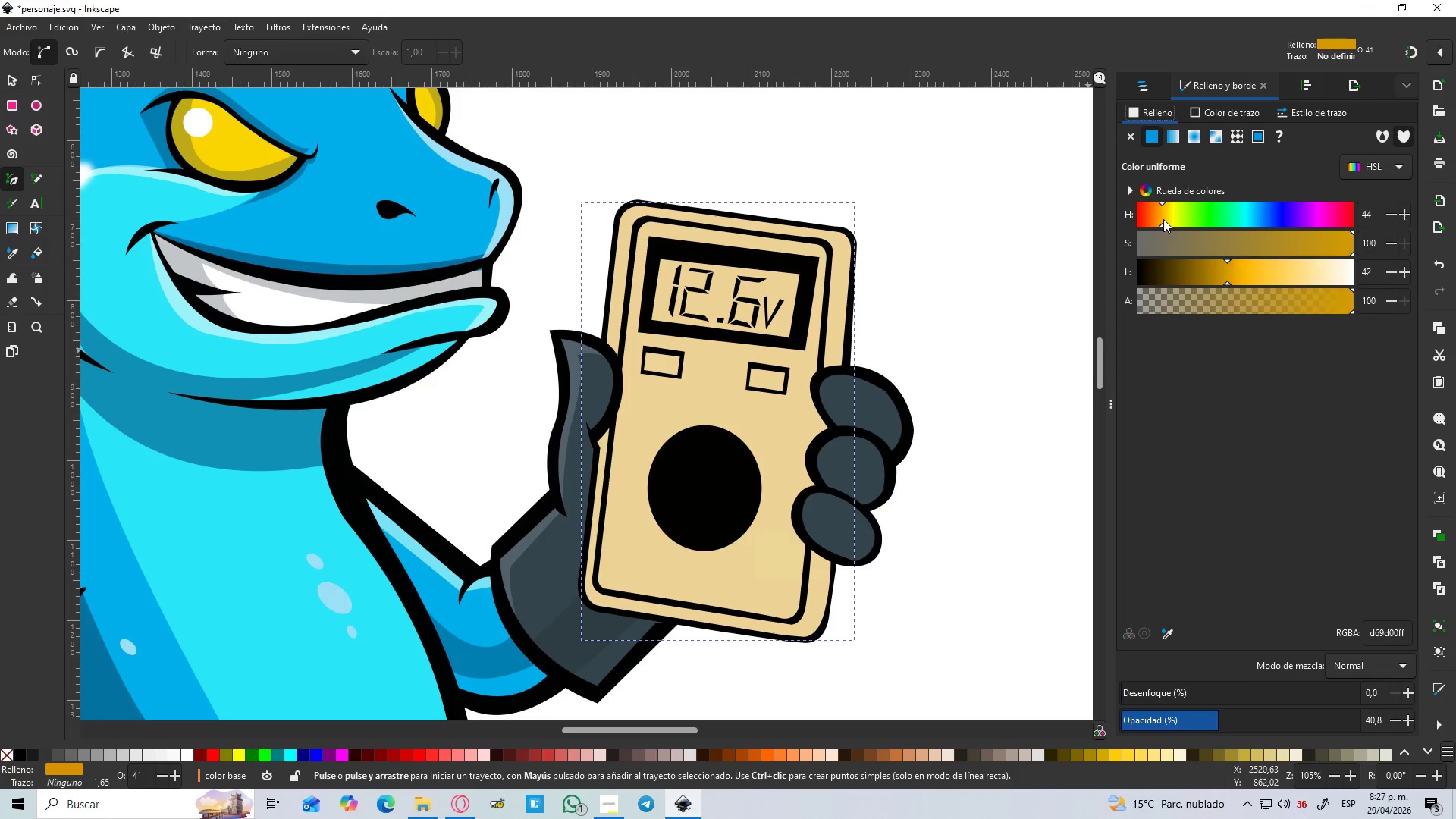 
left_click_drag(start_coordinate=[1216, 715], to_coordinate=[1378, 722])
 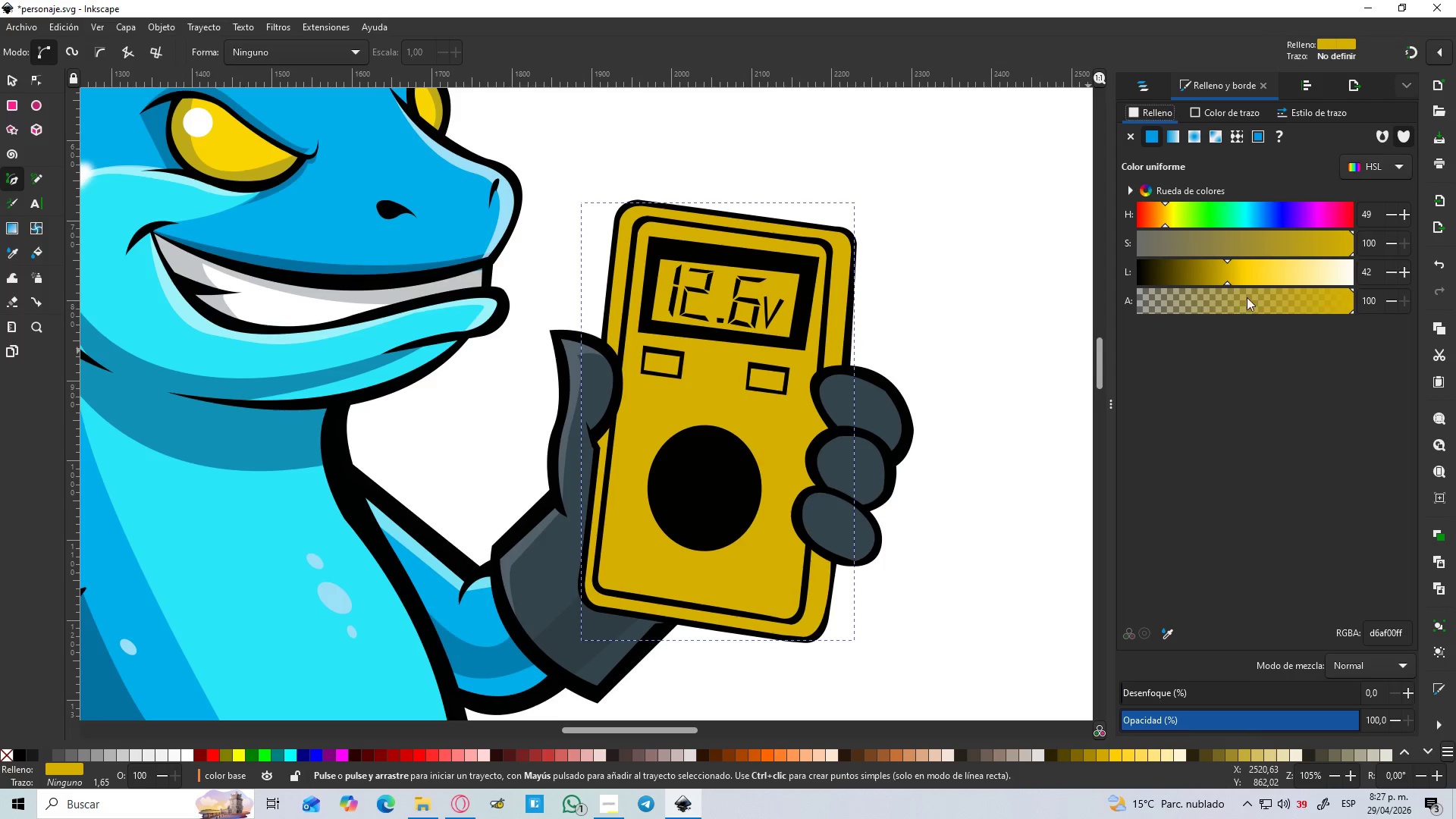 
left_click_drag(start_coordinate=[1233, 277], to_coordinate=[1244, 272])
 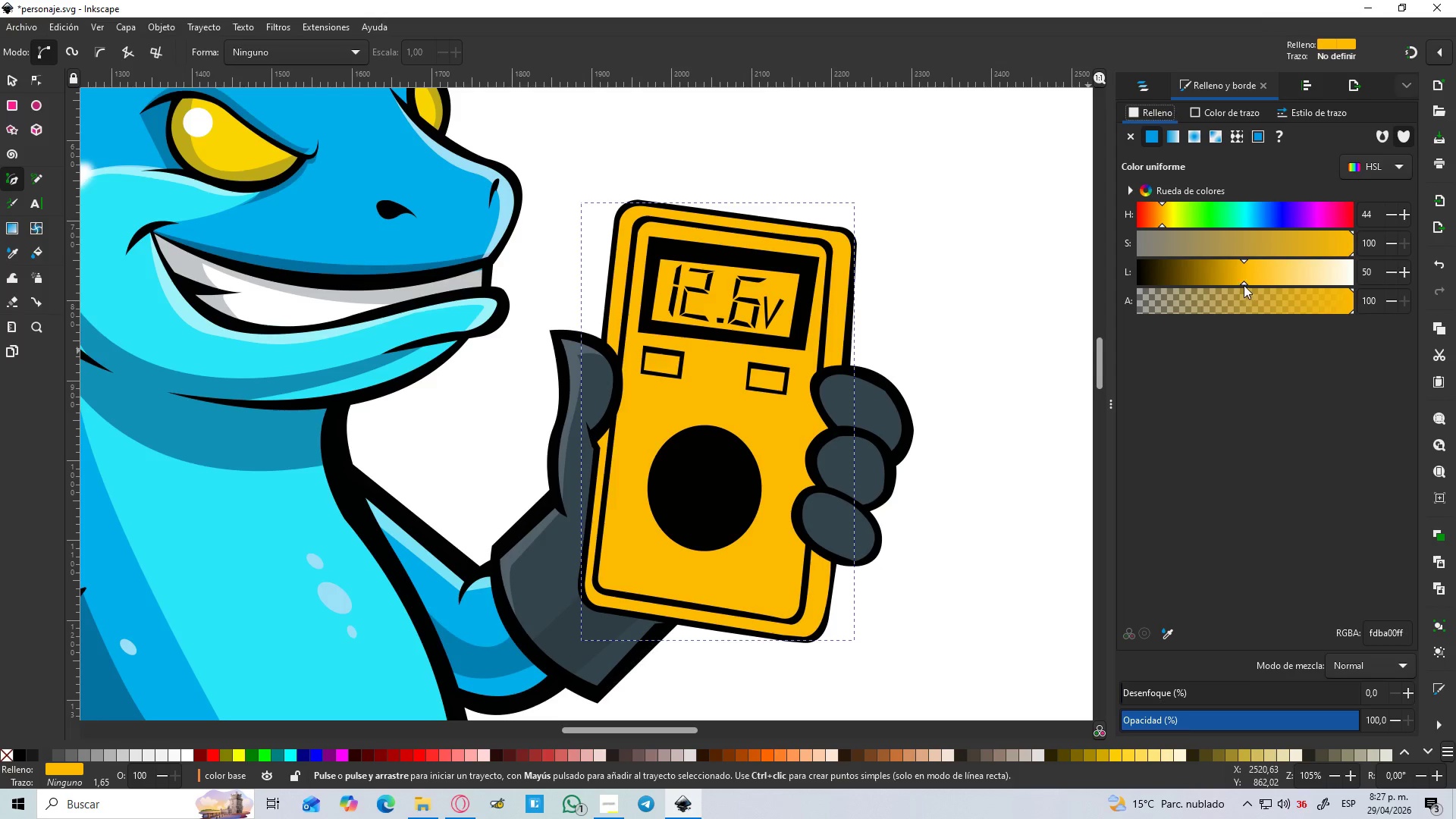 
left_click_drag(start_coordinate=[1235, 276], to_coordinate=[1250, 278])
 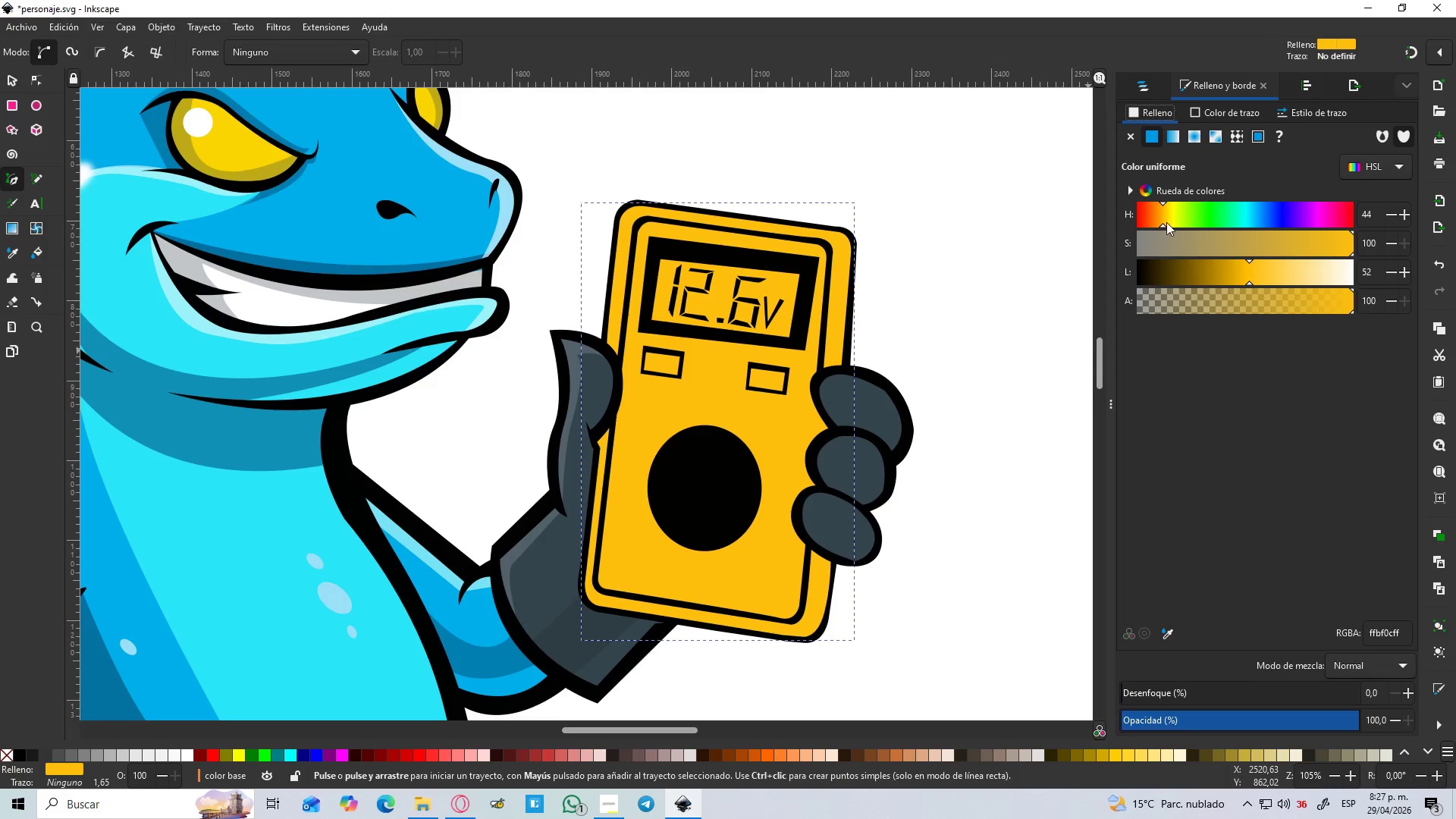 
left_click_drag(start_coordinate=[1163, 221], to_coordinate=[1163, 229])
 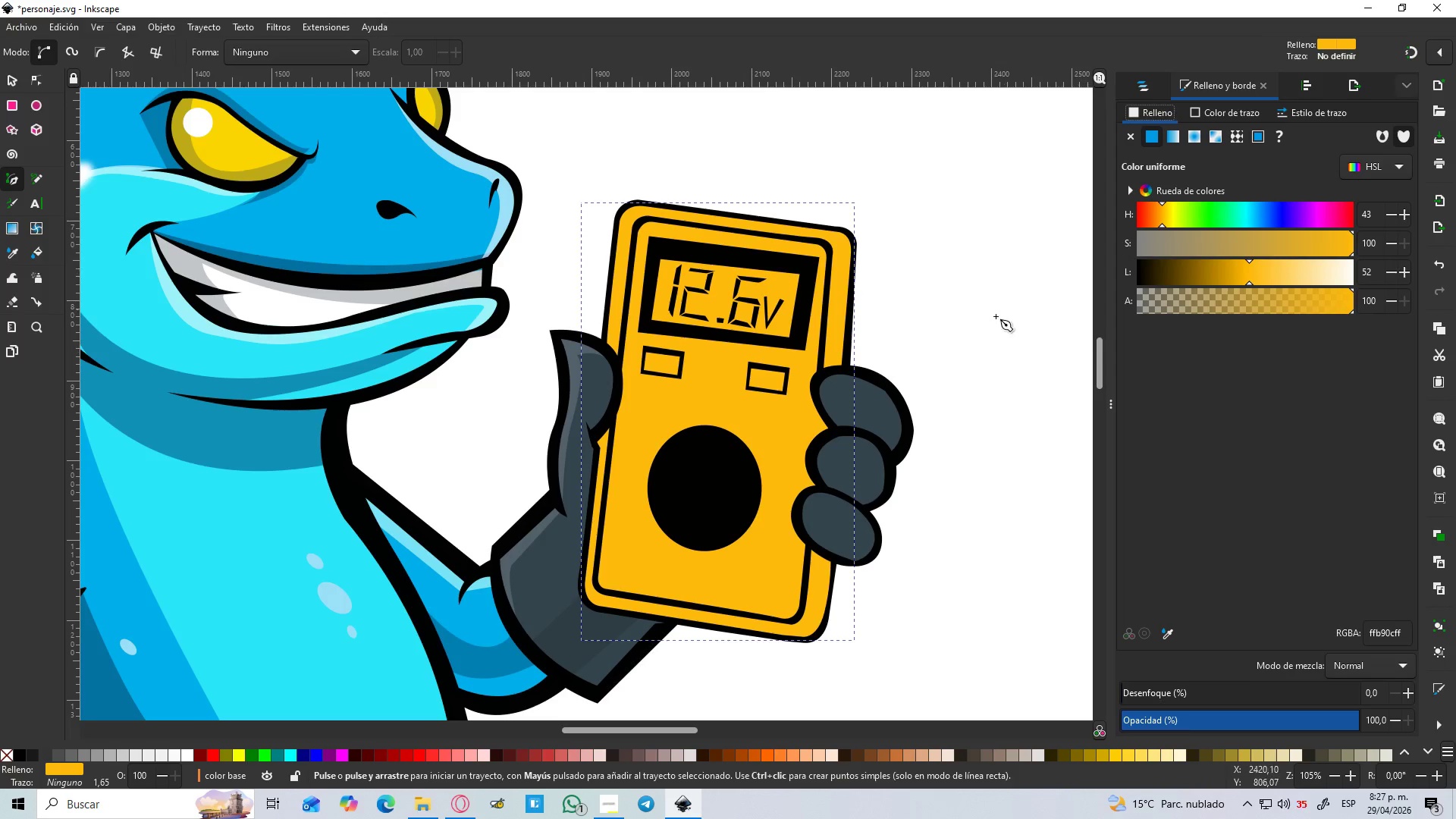 
hold_key(key=ControlLeft, duration=0.86)
scroll: coordinate [938, 356], scroll_direction: down, amount: 1.0
 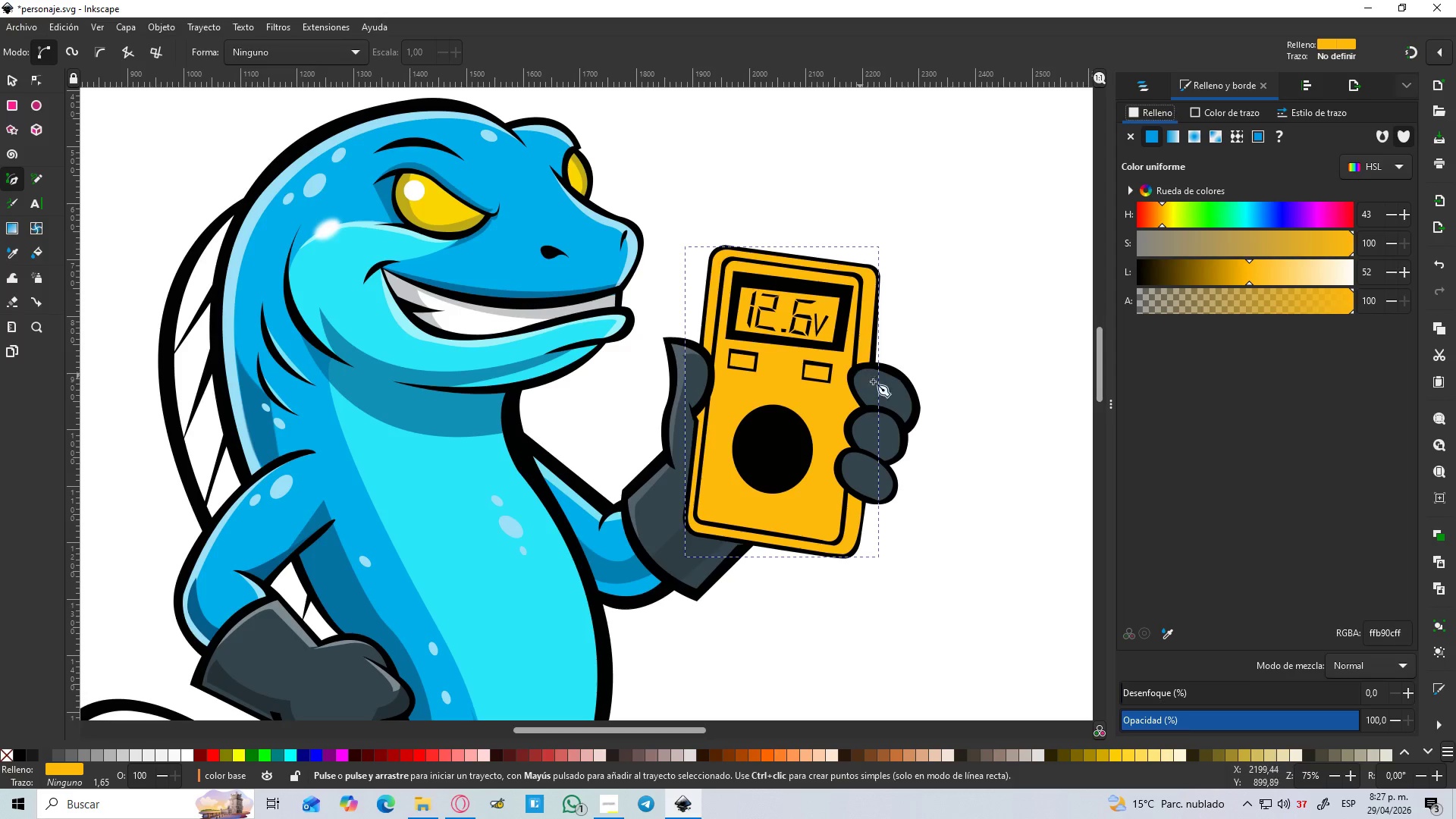 
hold_key(key=ControlLeft, duration=0.47)
scroll: coordinate [886, 400], scroll_direction: down, amount: 2.0
 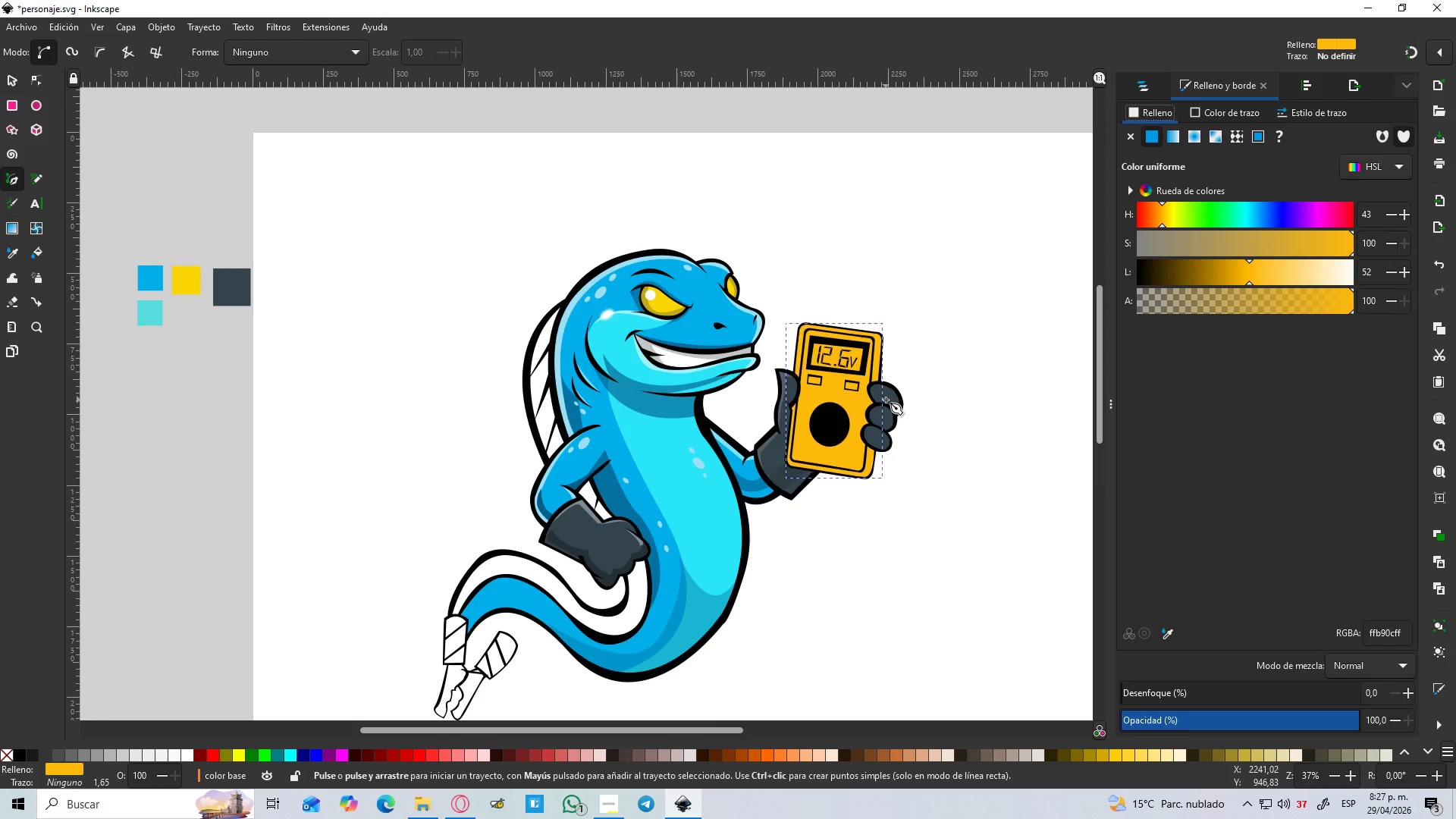 
hold_key(key=ControlLeft, duration=0.48)
scroll: coordinate [927, 427], scroll_direction: up, amount: 2.0
 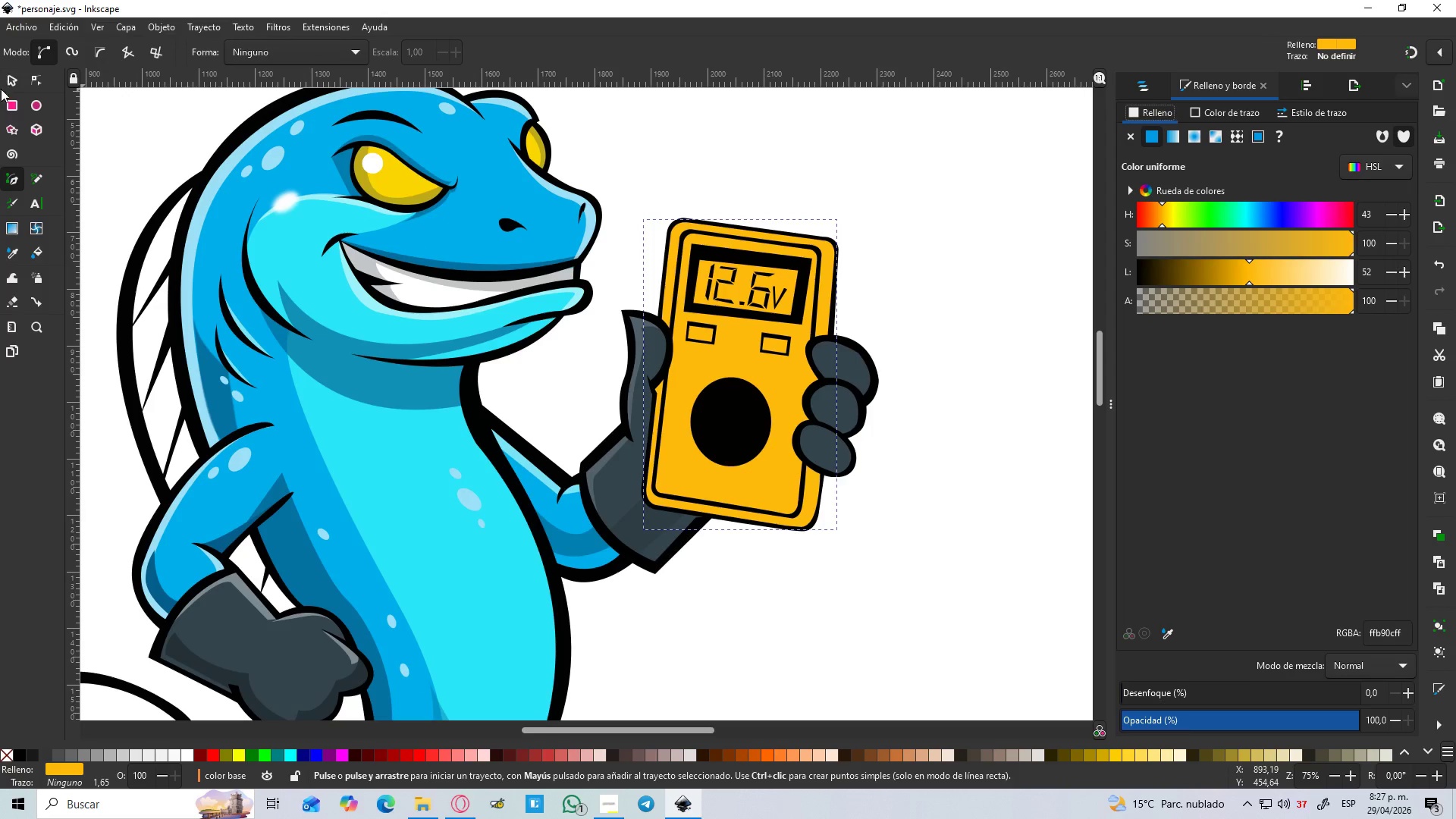 
left_click([5, 80])
 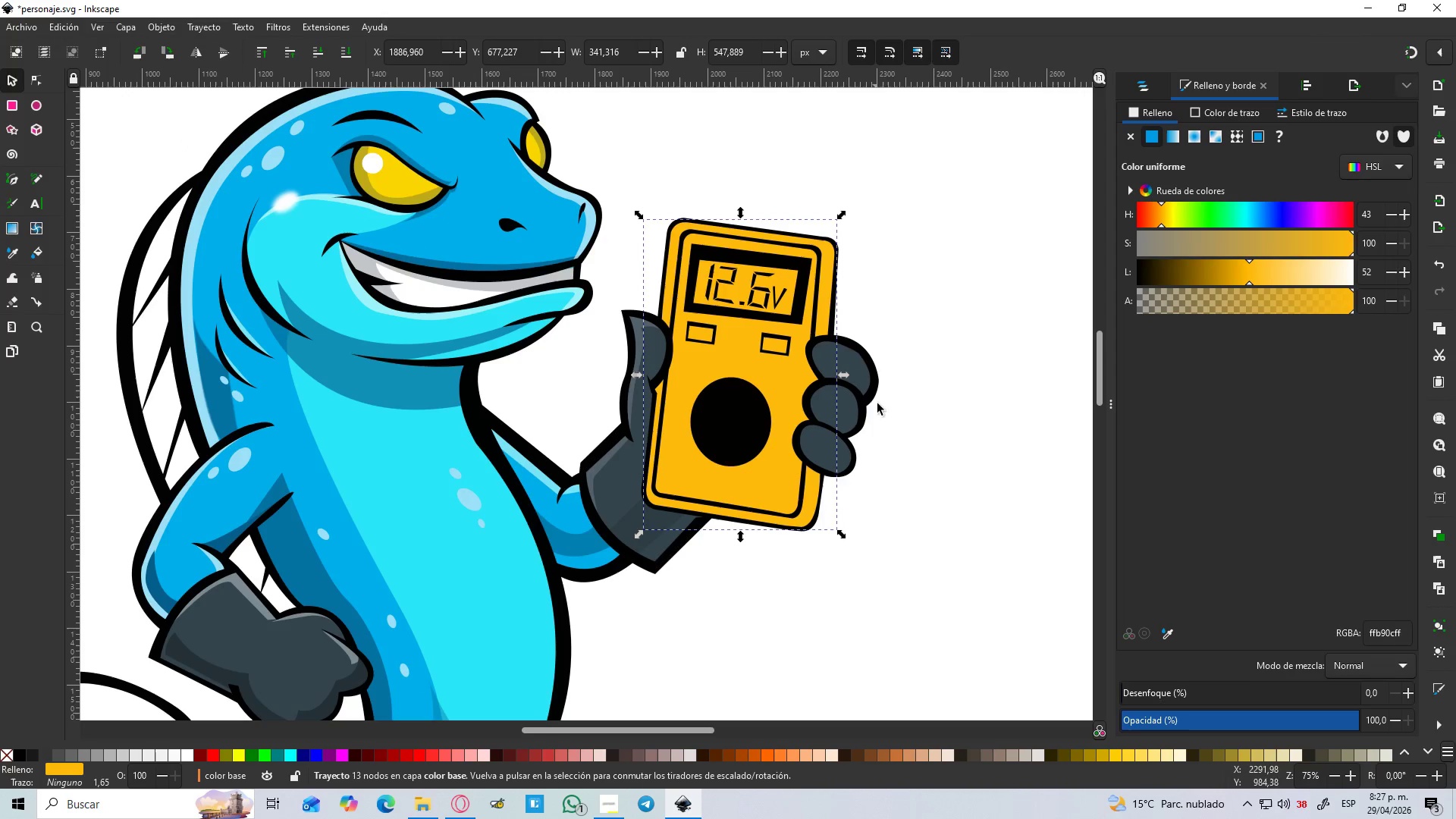 
left_click([925, 414])
 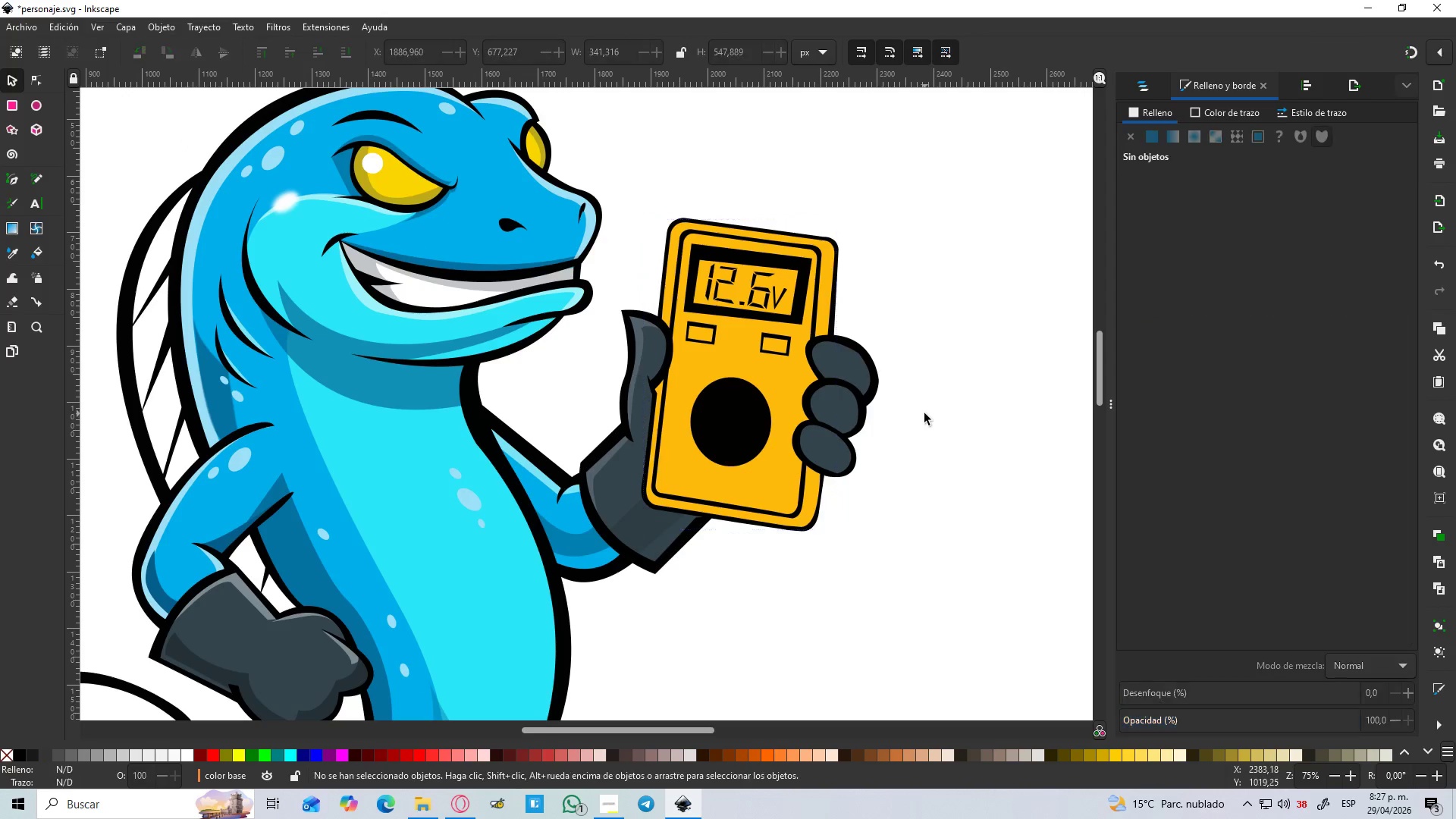 
hold_key(key=ControlLeft, duration=0.56)
scroll: coordinate [930, 410], scroll_direction: down, amount: 1.0
 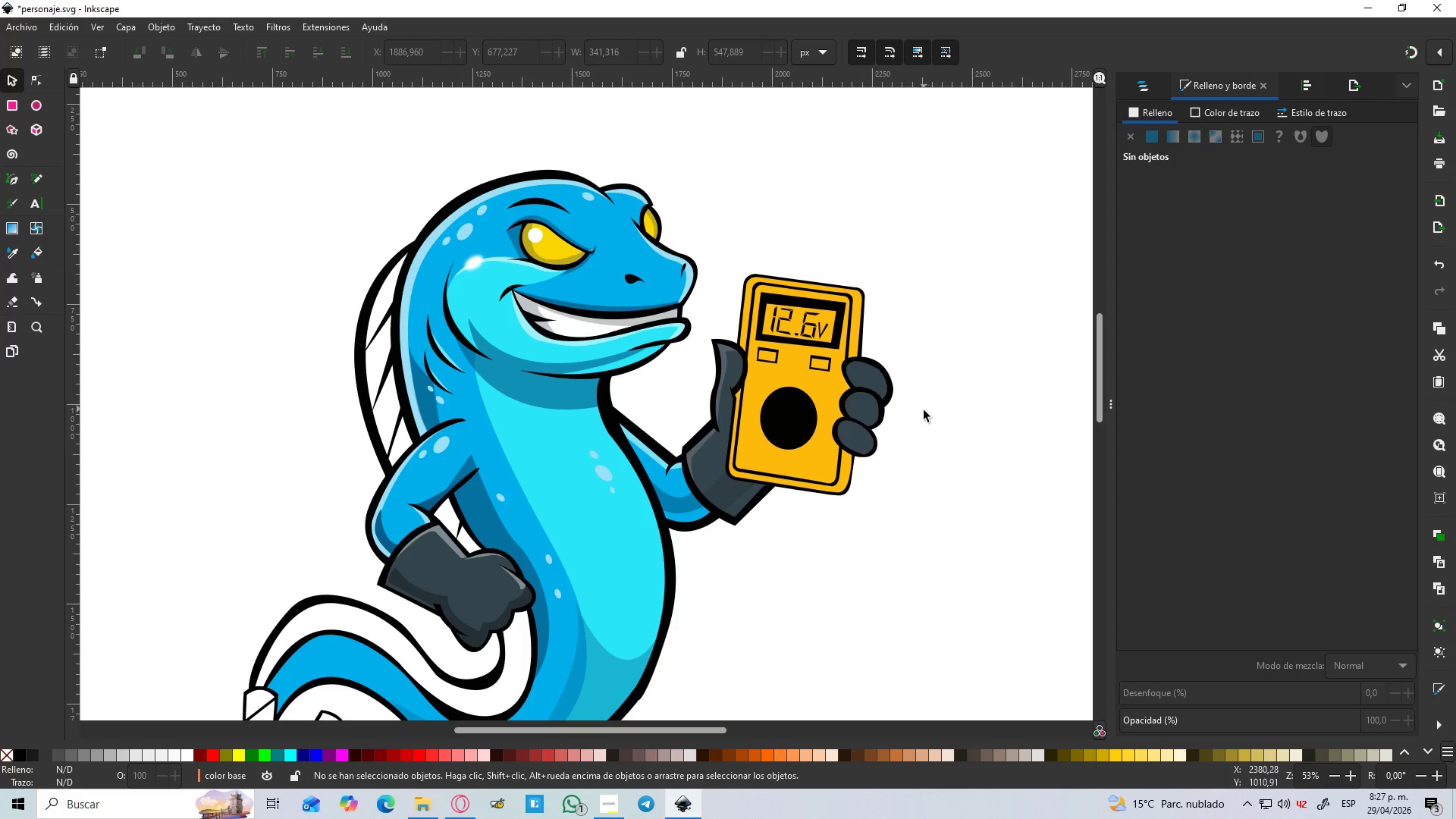 
hold_key(key=ControlLeft, duration=0.33)
scroll: coordinate [941, 416], scroll_direction: up, amount: 1.0
 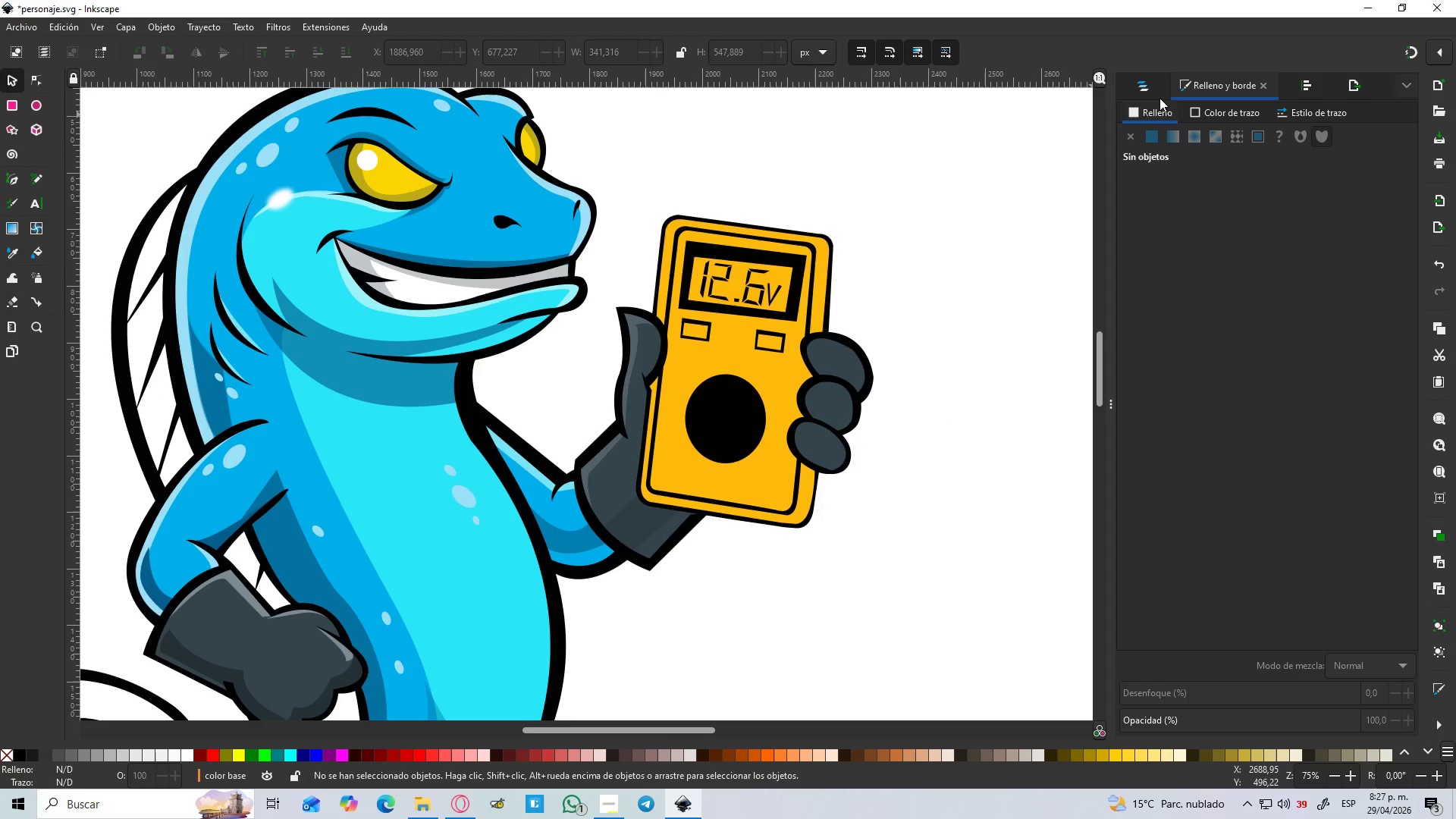 
left_click([1150, 87])
 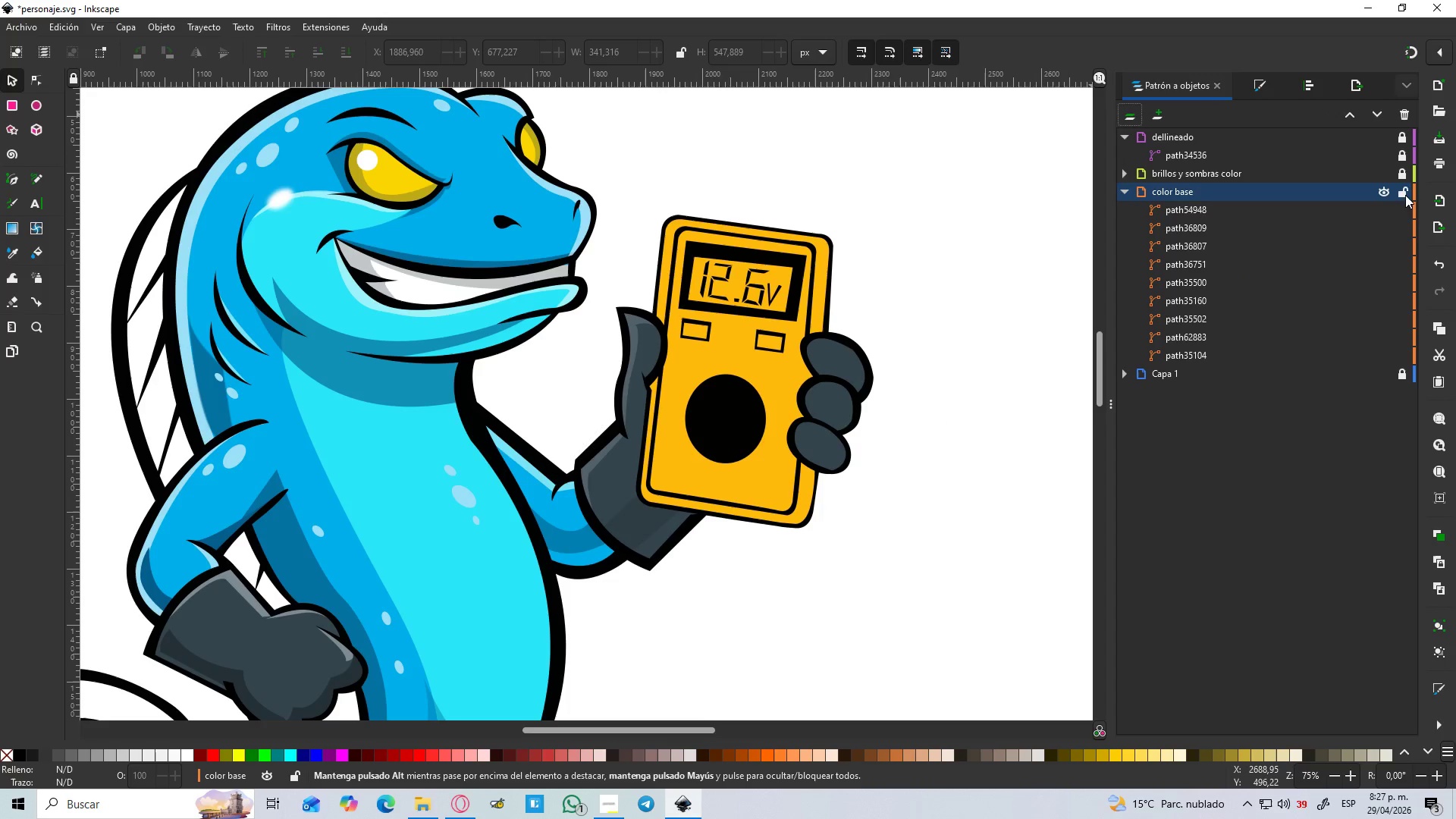 
double_click([1402, 174])
 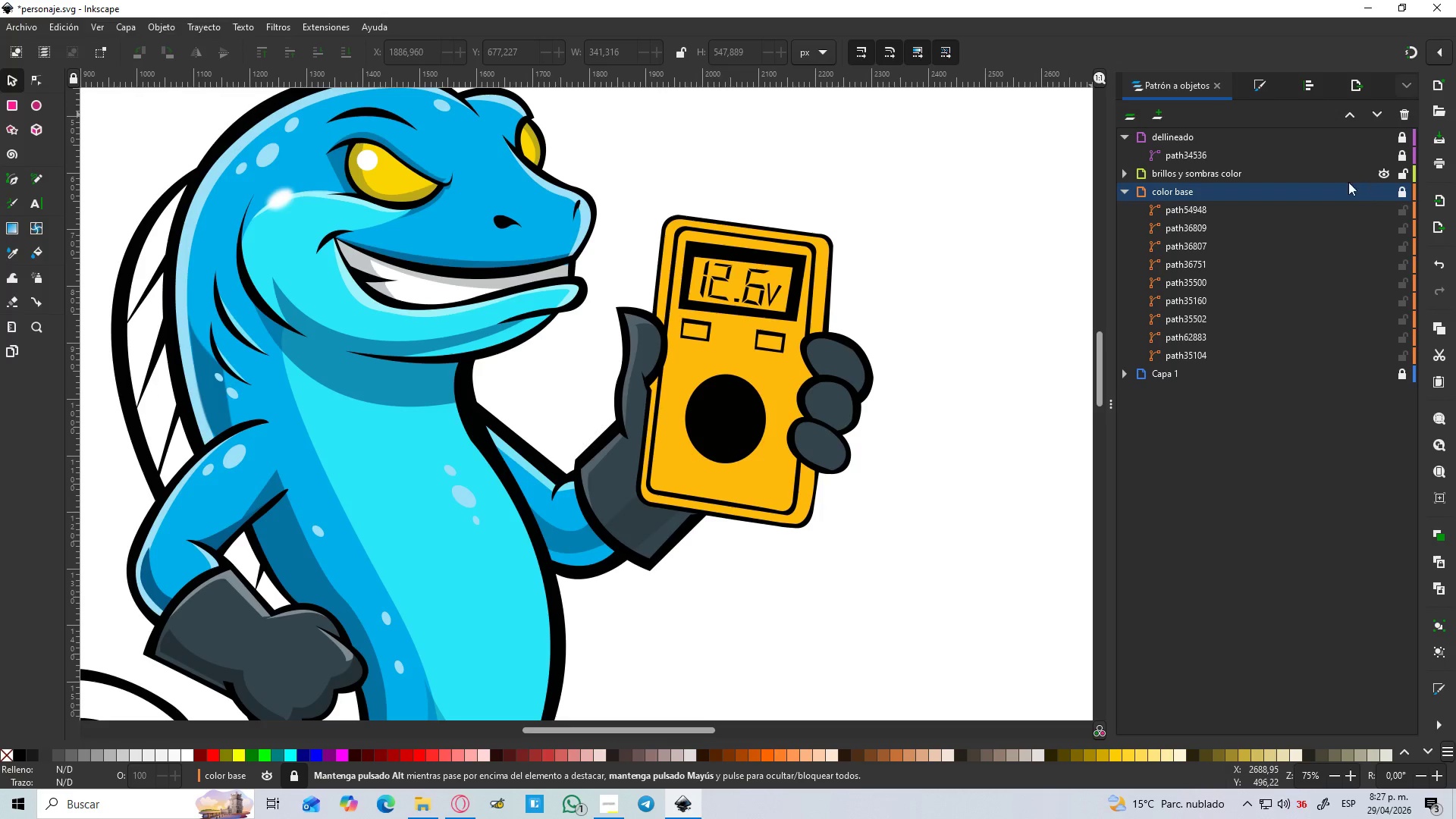 
left_click([1332, 176])
 